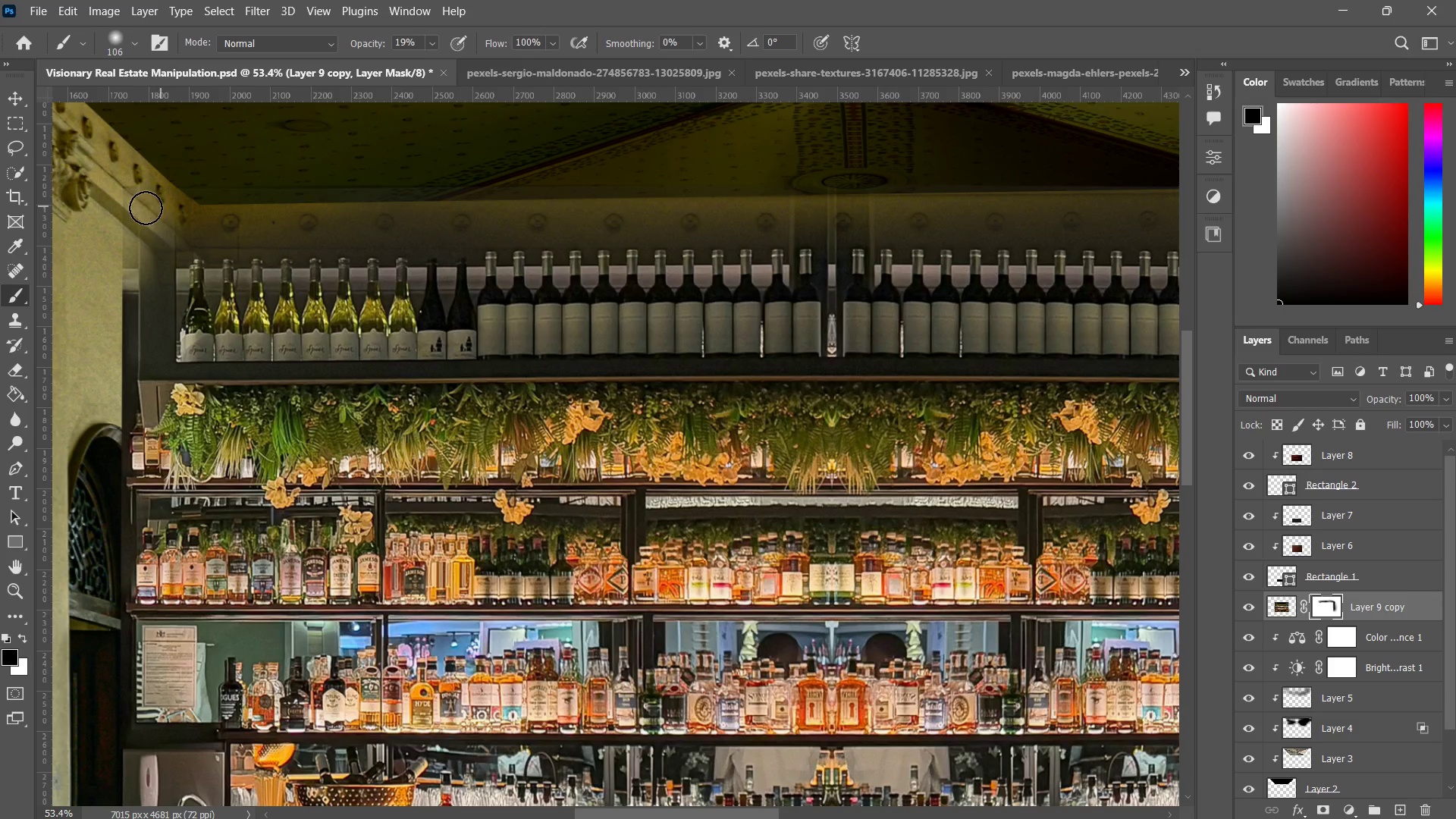 
left_click_drag(start_coordinate=[271, 181], to_coordinate=[143, 208])
 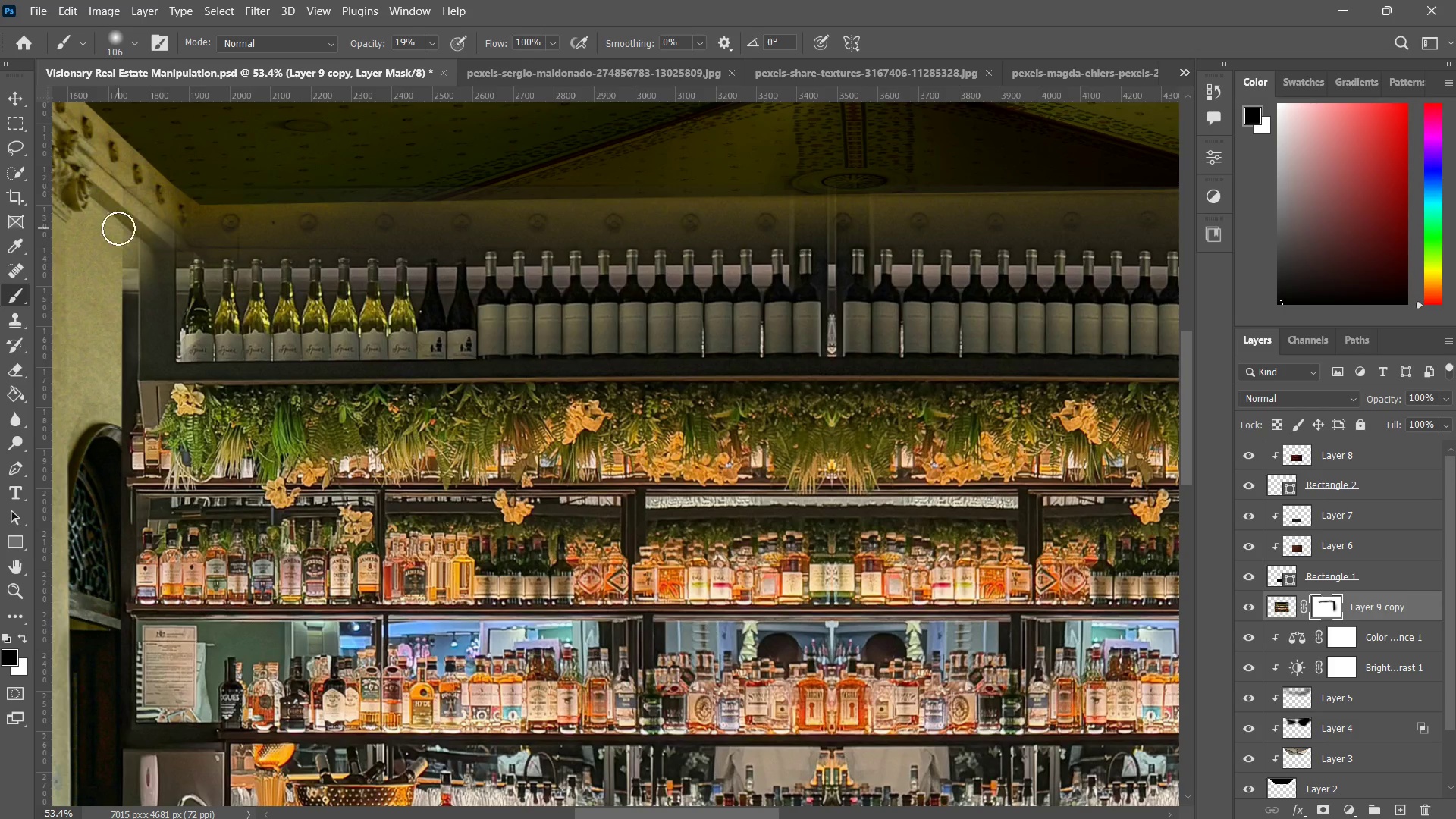 
left_click_drag(start_coordinate=[243, 193], to_coordinate=[119, 228])
 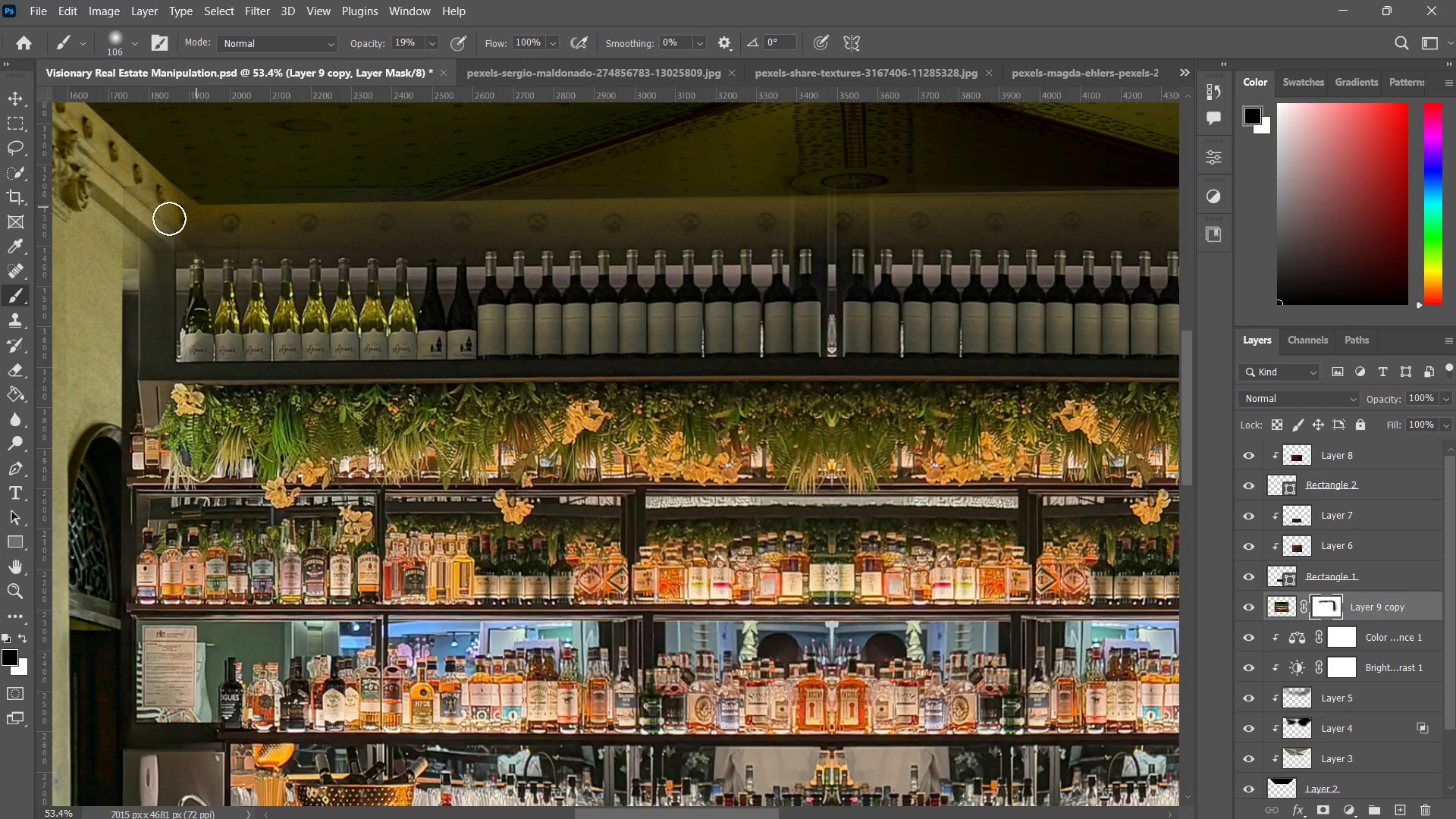 
left_click_drag(start_coordinate=[208, 202], to_coordinate=[140, 225])
 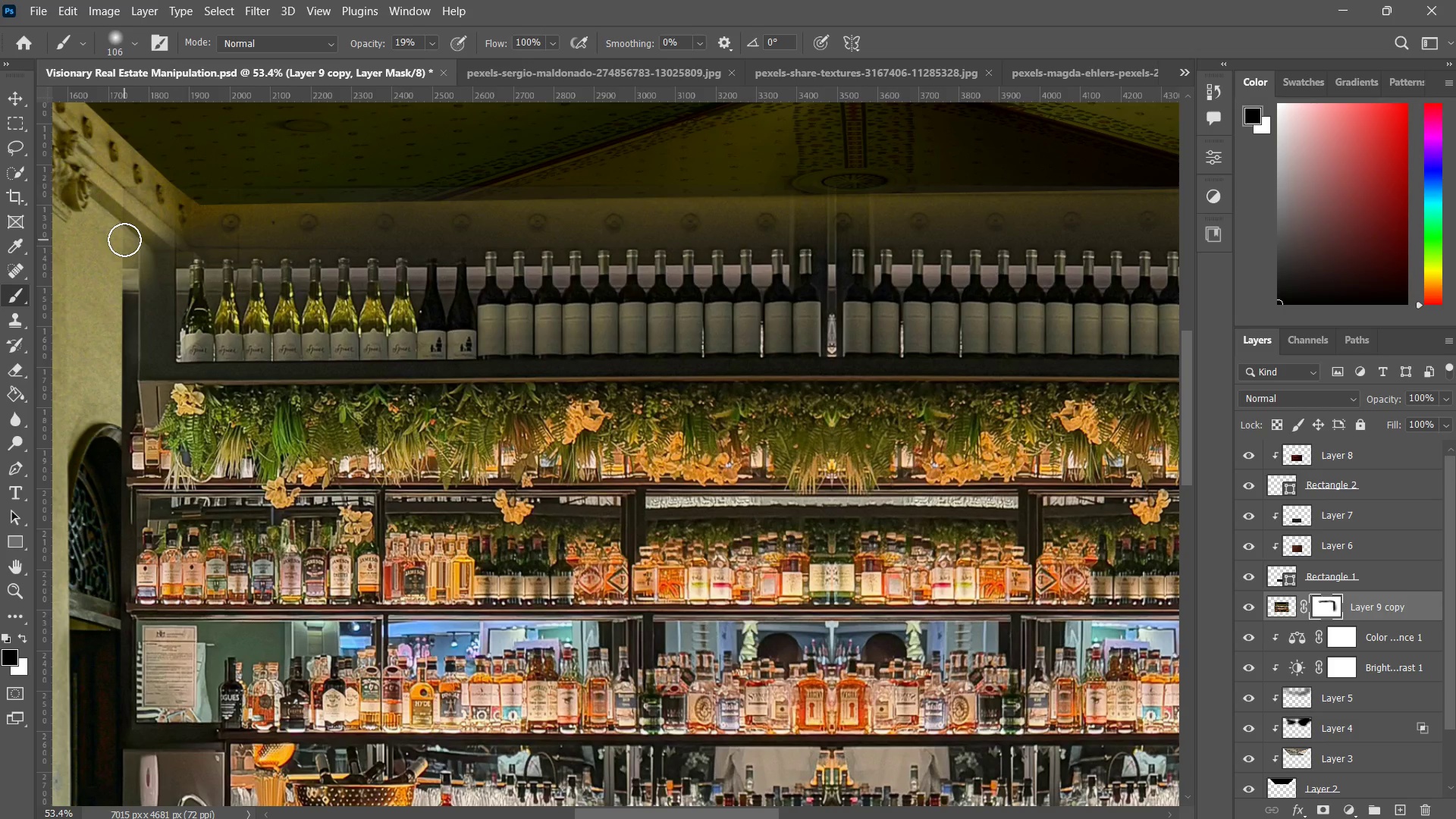 
left_click_drag(start_coordinate=[184, 212], to_coordinate=[127, 240])
 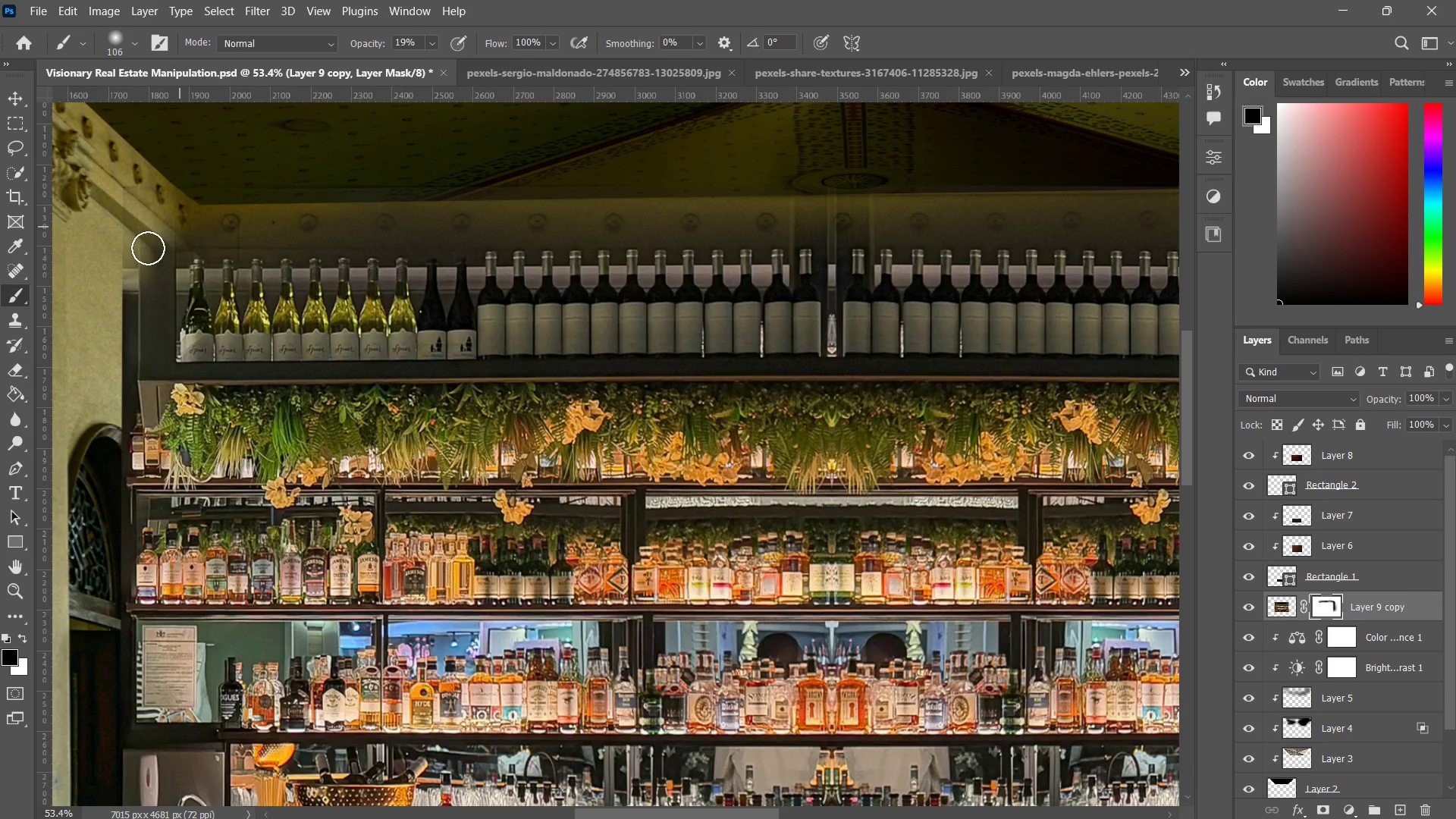 
left_click_drag(start_coordinate=[180, 227], to_coordinate=[135, 257])
 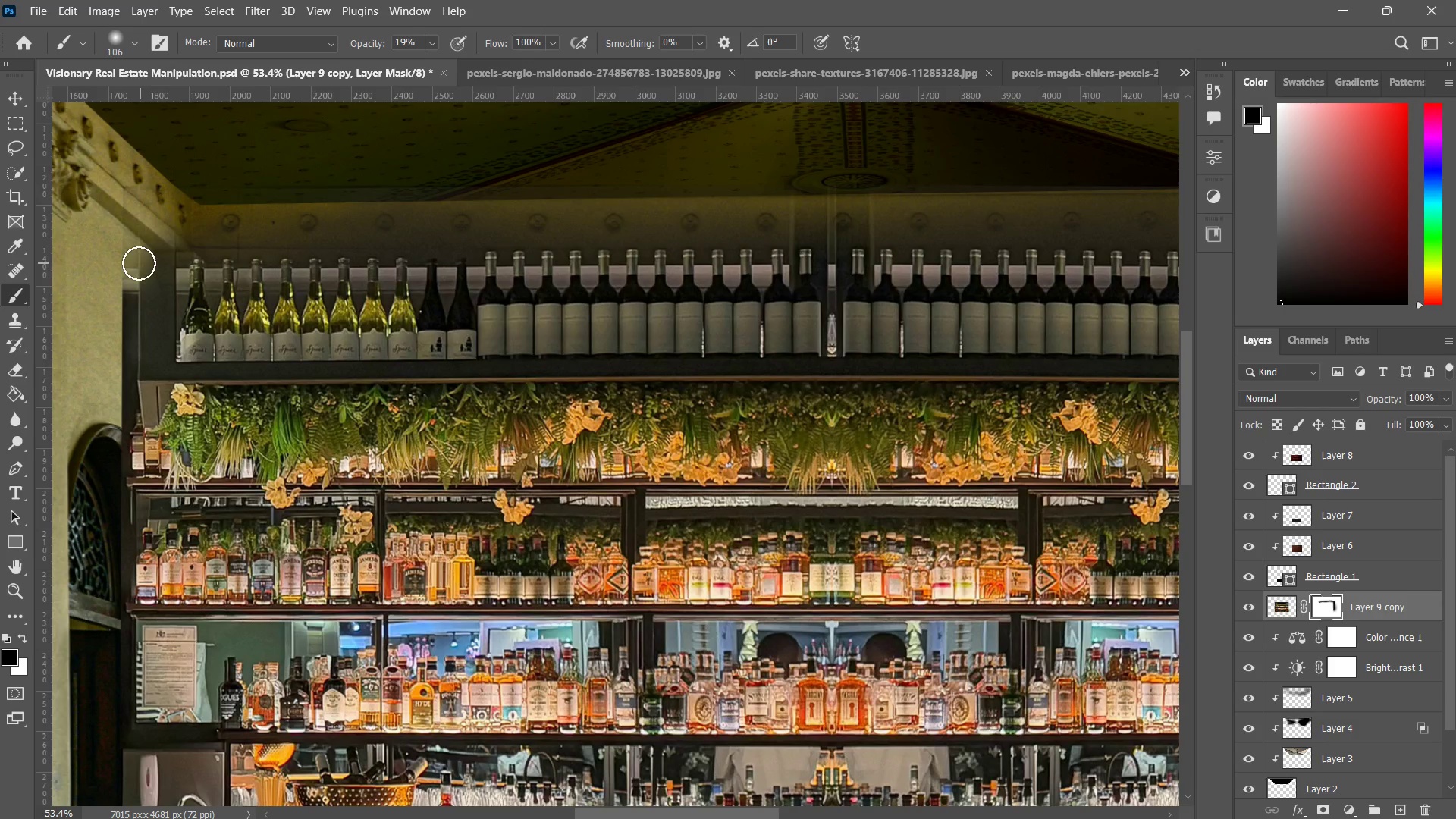 
left_click_drag(start_coordinate=[201, 236], to_coordinate=[139, 263])
 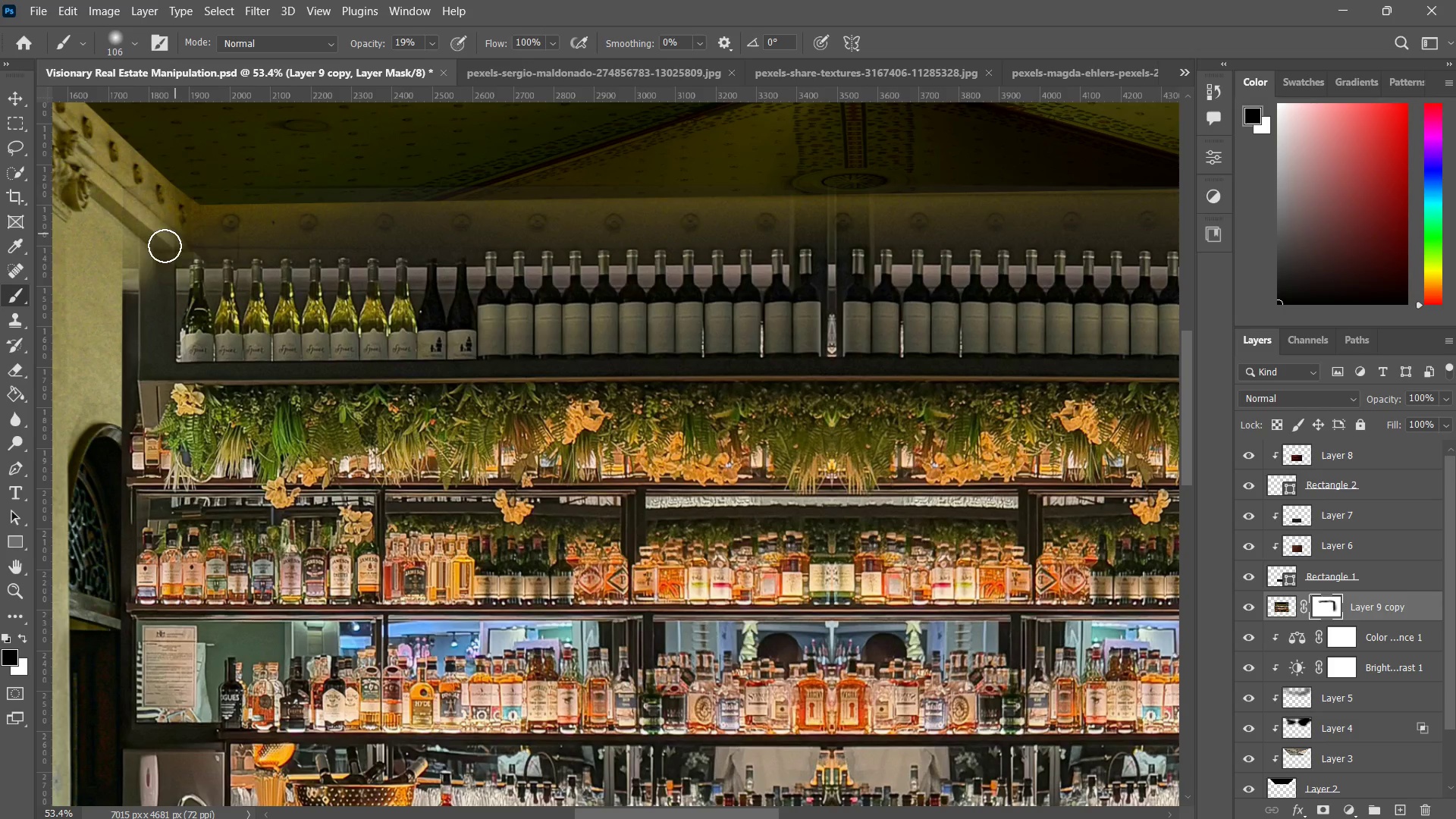 
left_click_drag(start_coordinate=[175, 234], to_coordinate=[128, 268])
 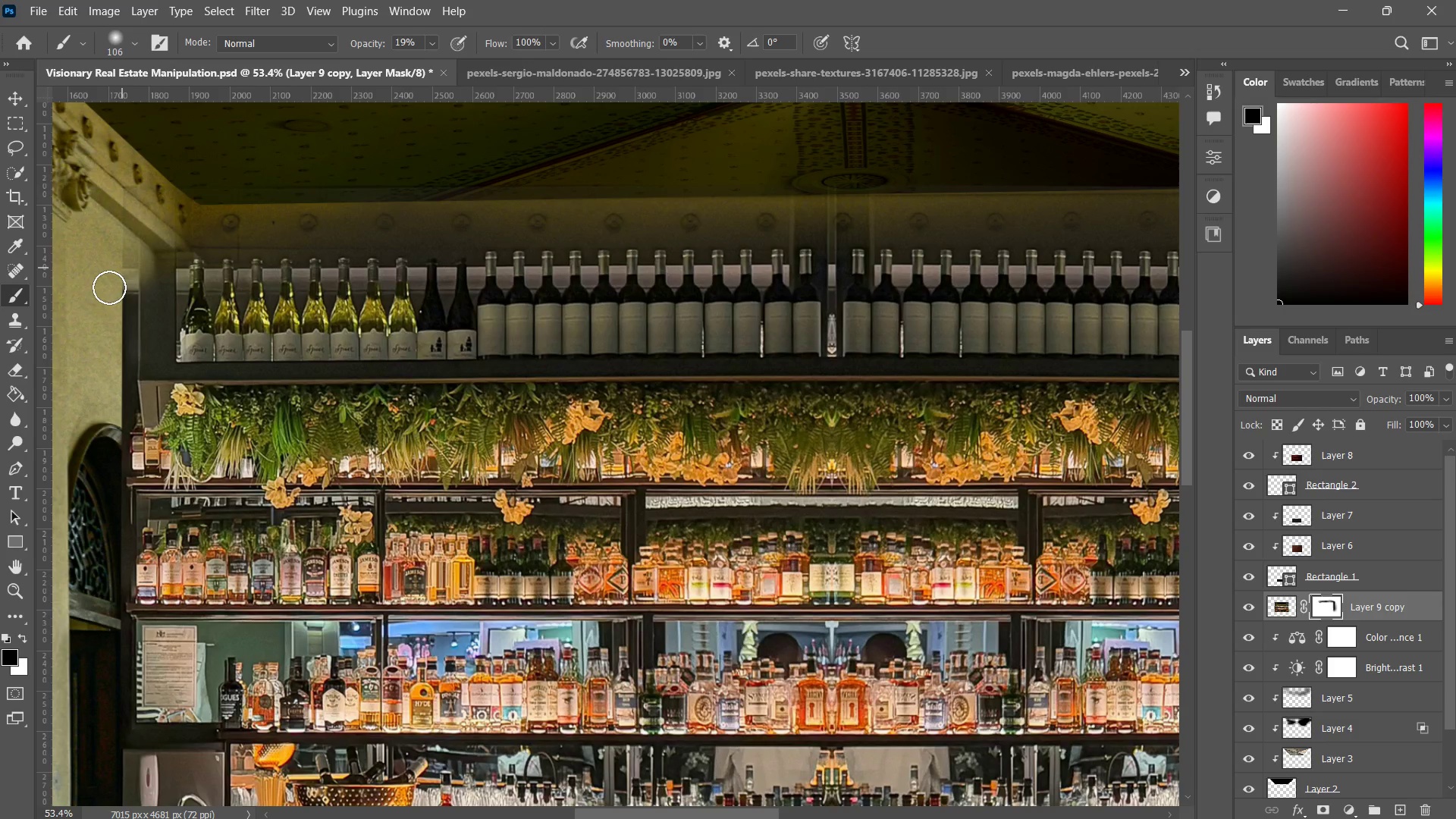 
left_click_drag(start_coordinate=[143, 235], to_coordinate=[108, 286])
 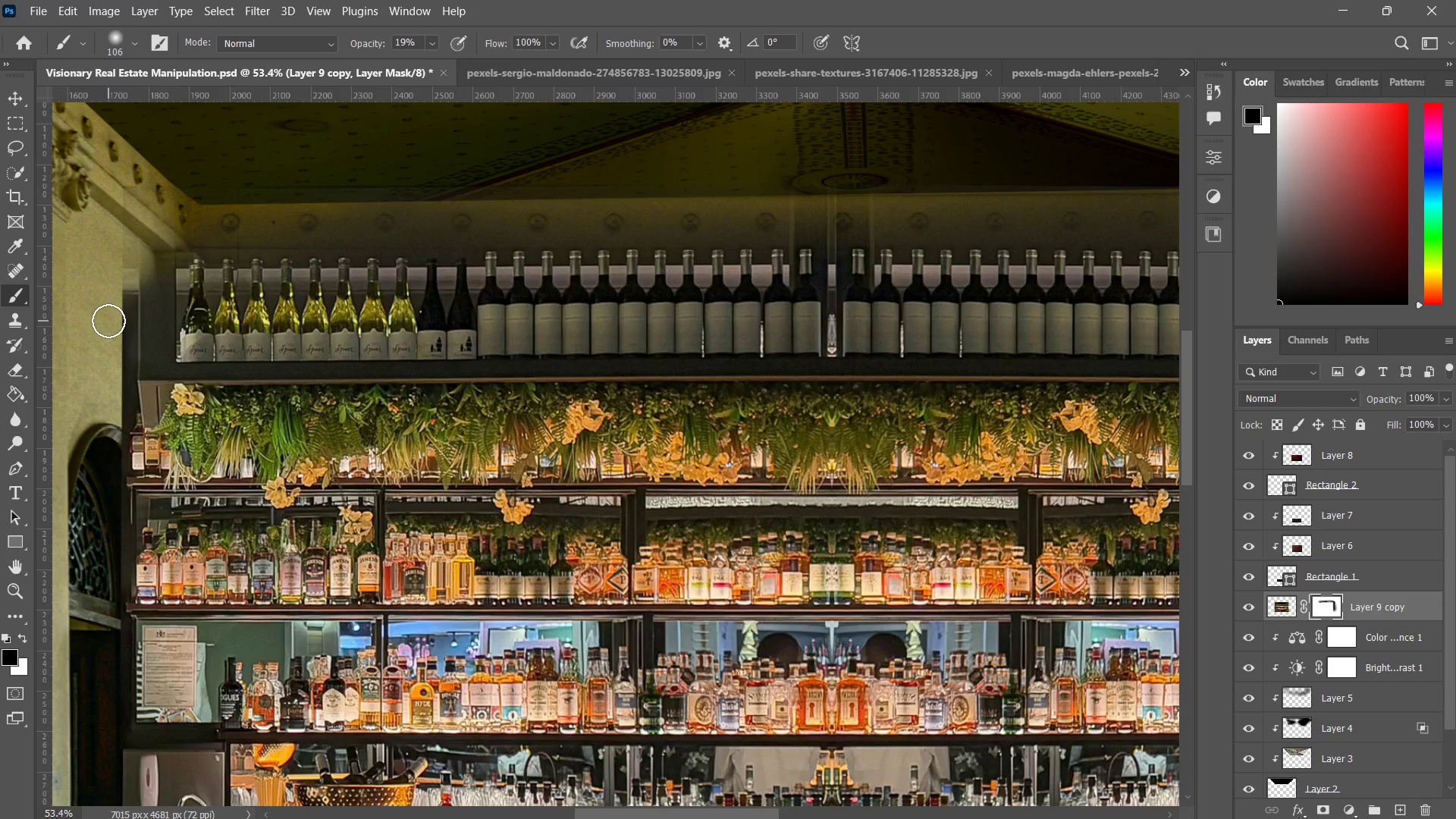 
left_click_drag(start_coordinate=[133, 243], to_coordinate=[118, 282])
 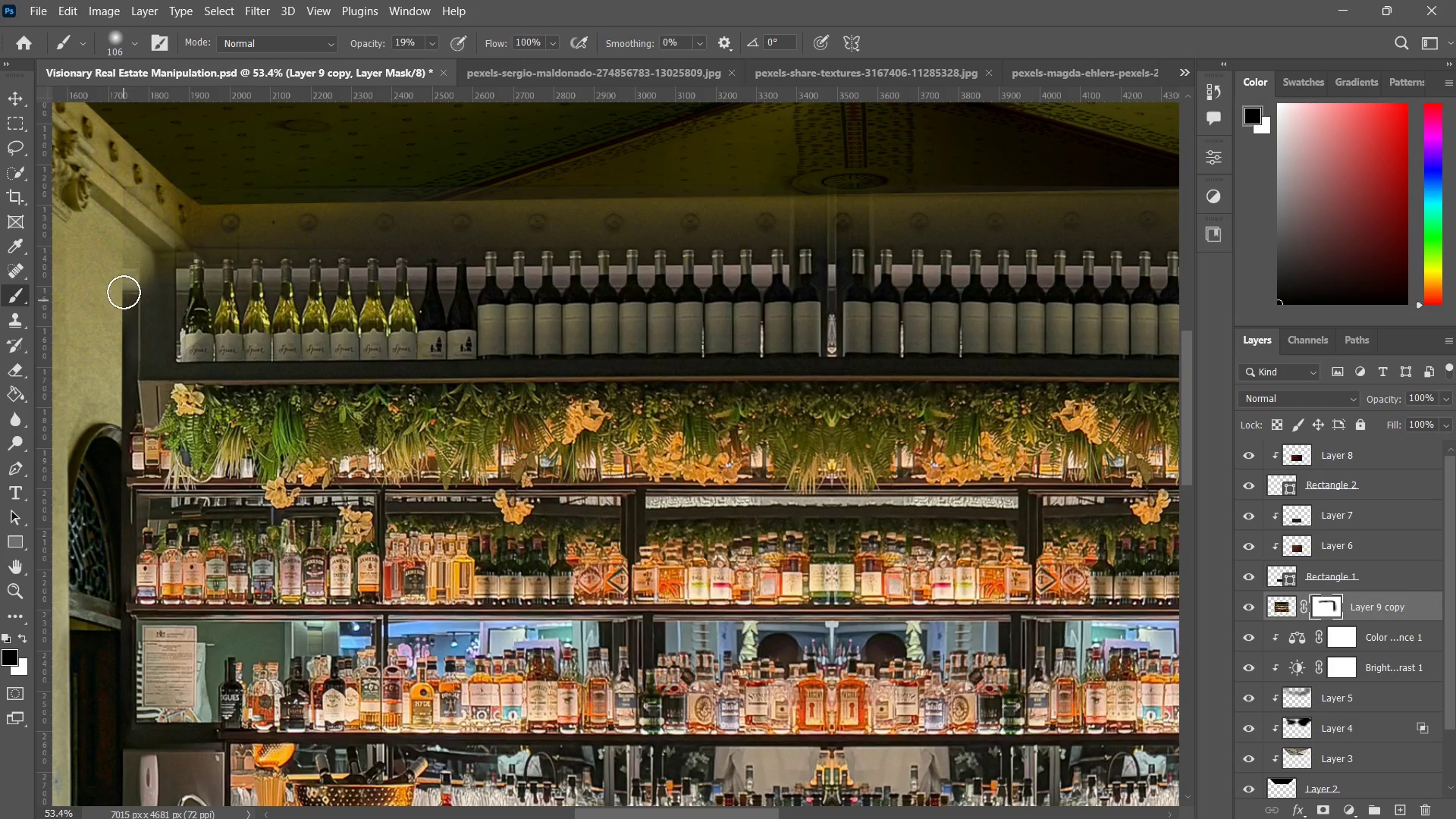 
left_click_drag(start_coordinate=[131, 235], to_coordinate=[124, 283])
 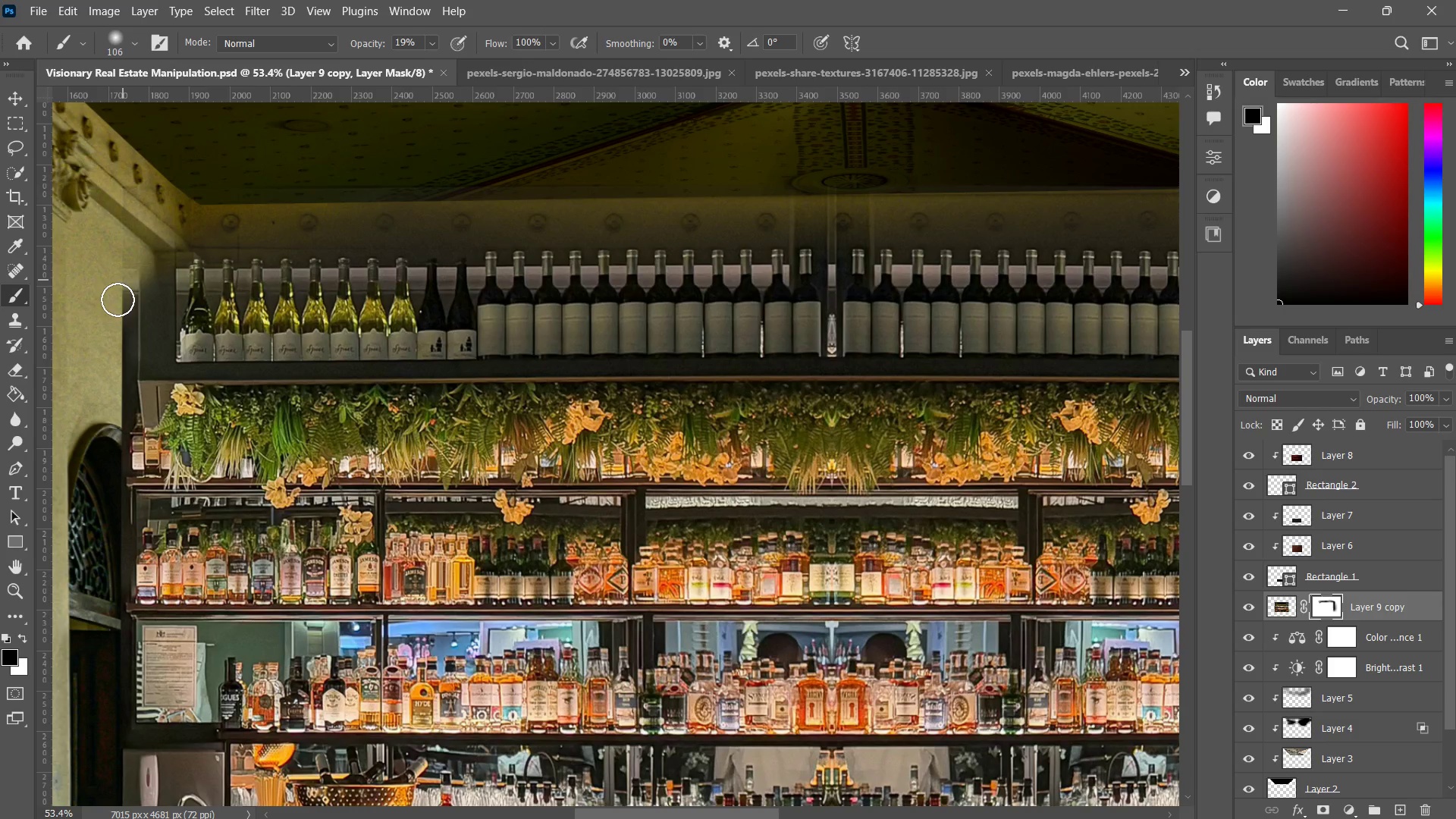 
left_click_drag(start_coordinate=[130, 250], to_coordinate=[121, 279])
 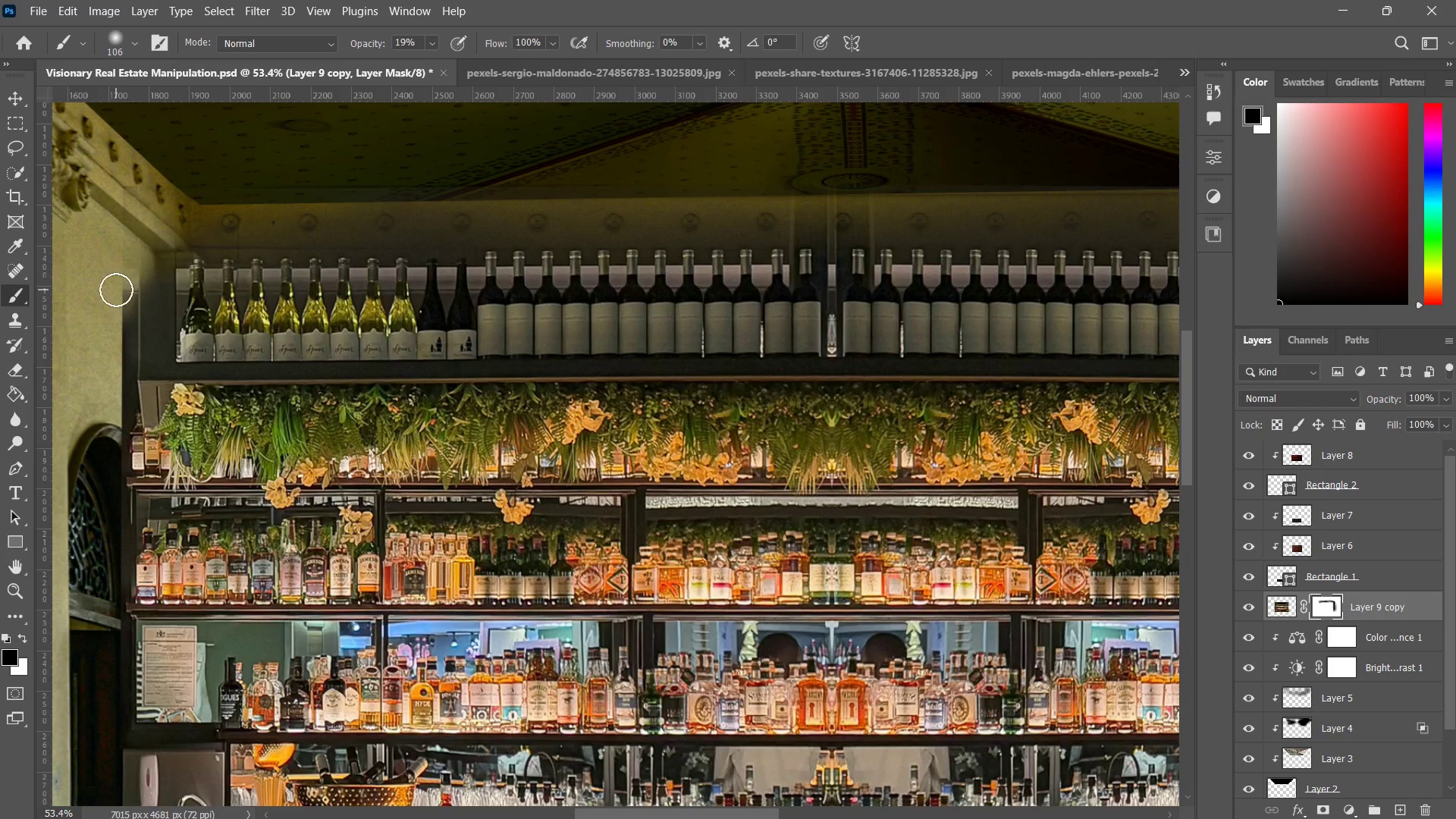 
left_click_drag(start_coordinate=[124, 255], to_coordinate=[116, 290])
 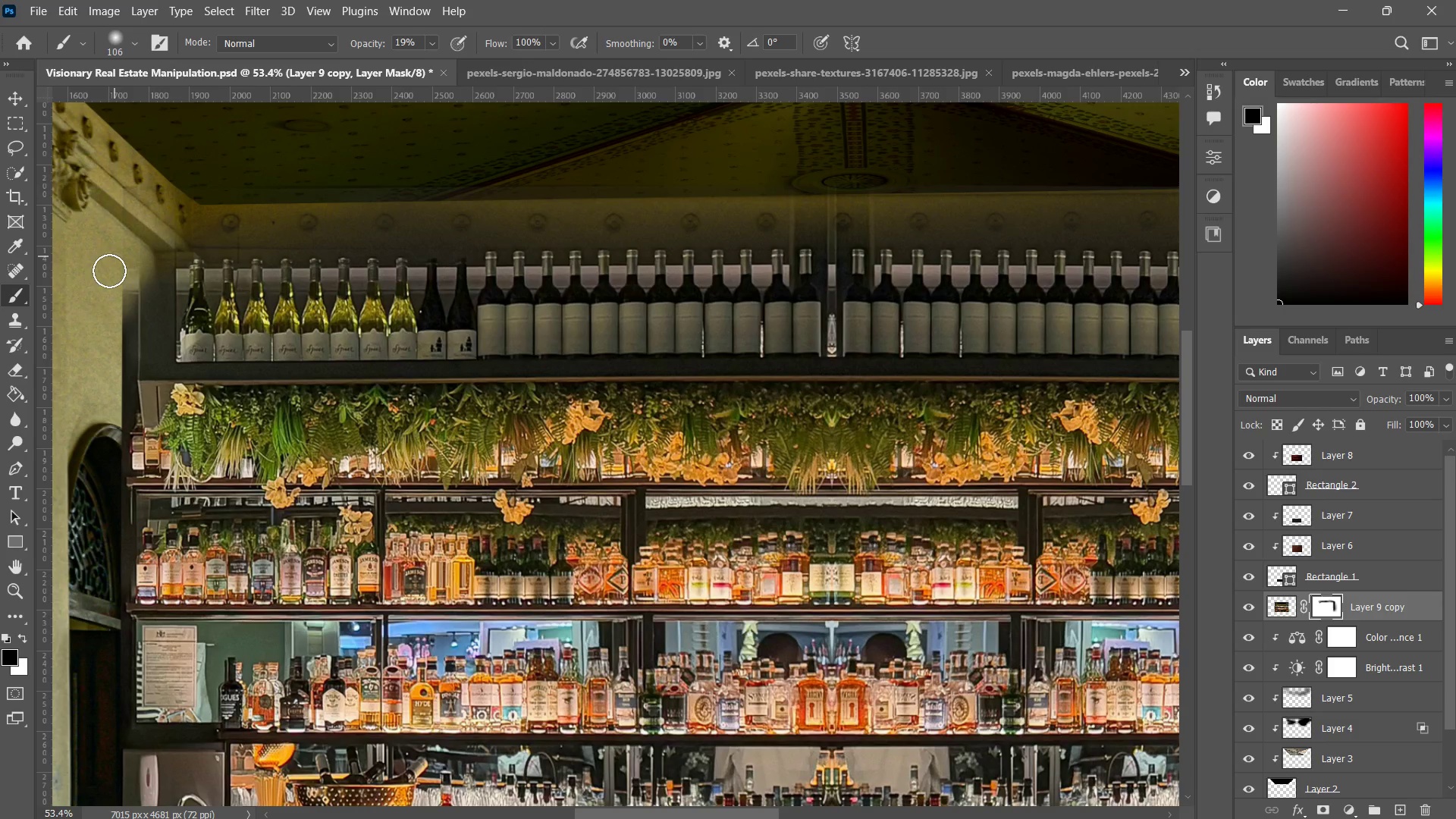 
left_click_drag(start_coordinate=[115, 256], to_coordinate=[109, 273])
 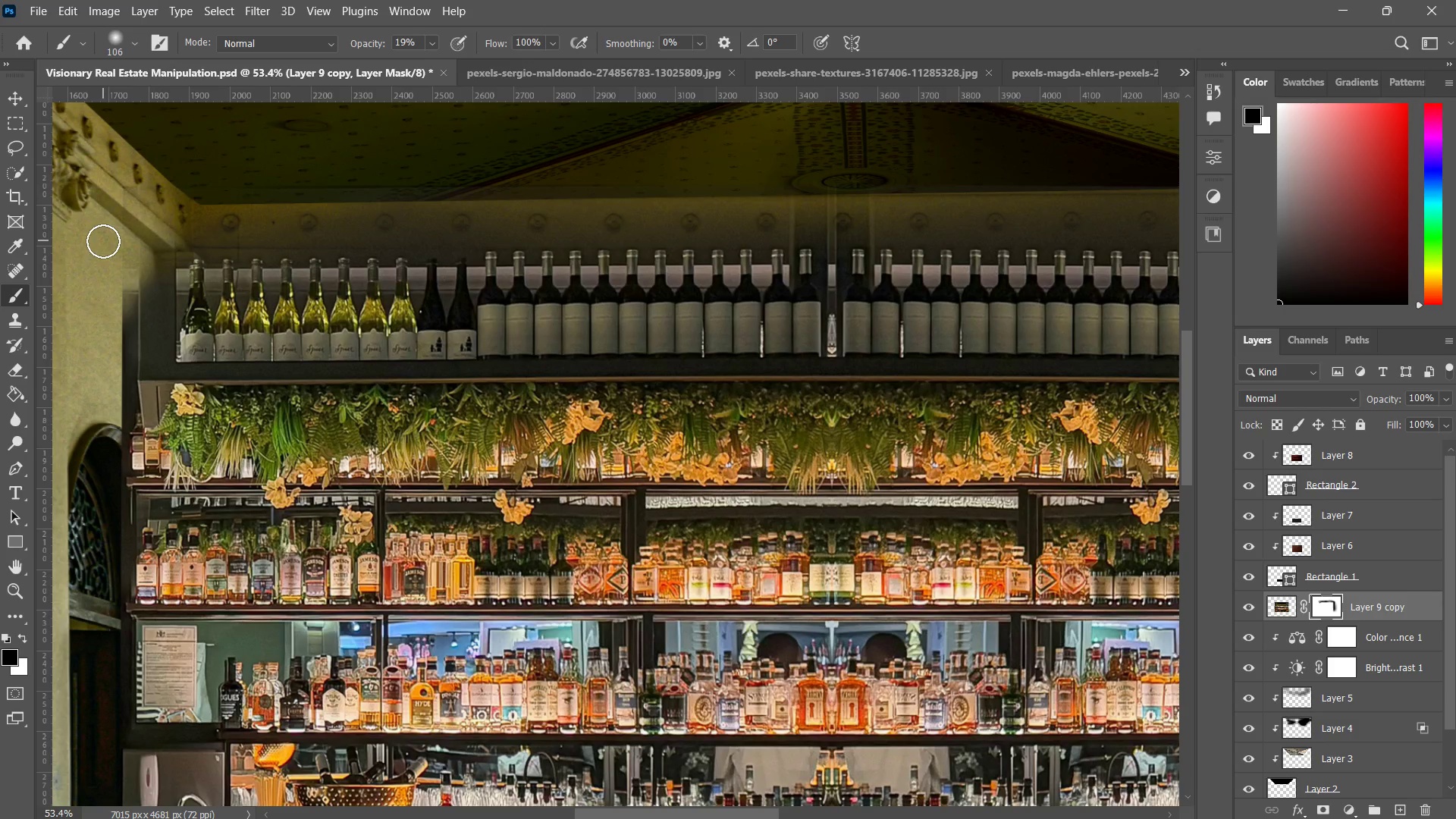 
left_click_drag(start_coordinate=[109, 231], to_coordinate=[168, 221])
 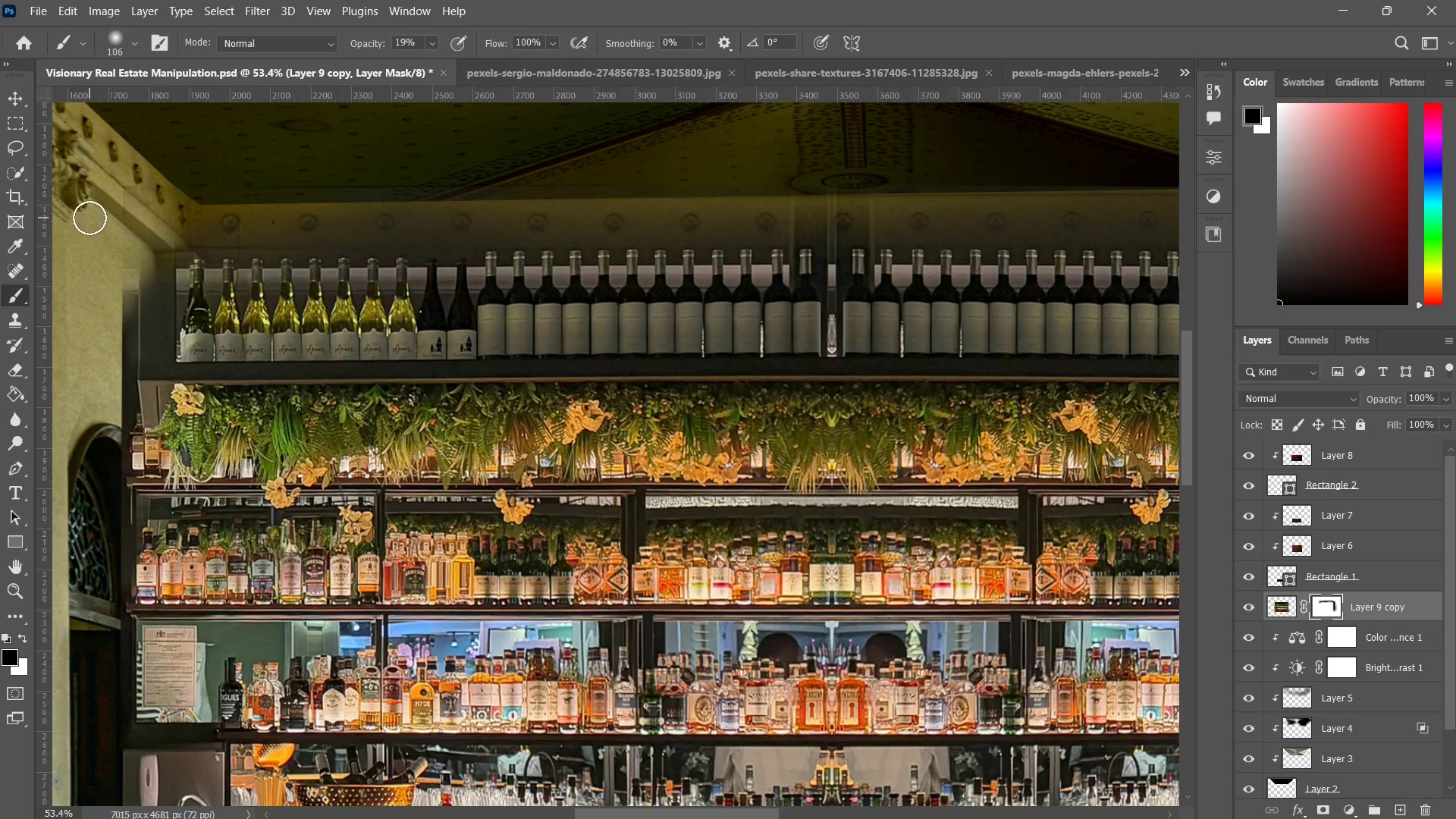 
left_click_drag(start_coordinate=[140, 206], to_coordinate=[118, 202])
 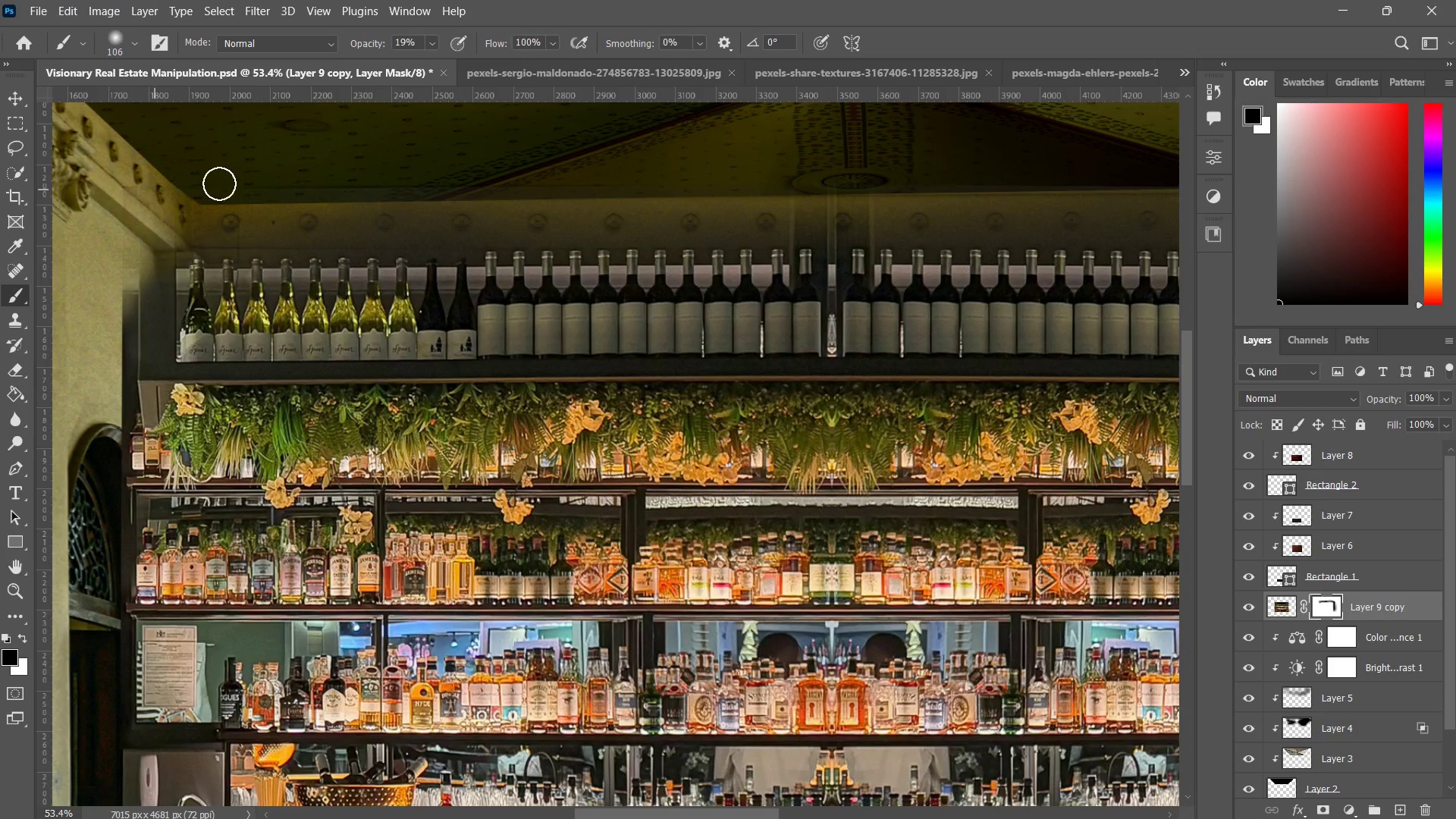 
left_click_drag(start_coordinate=[99, 199], to_coordinate=[137, 192])
 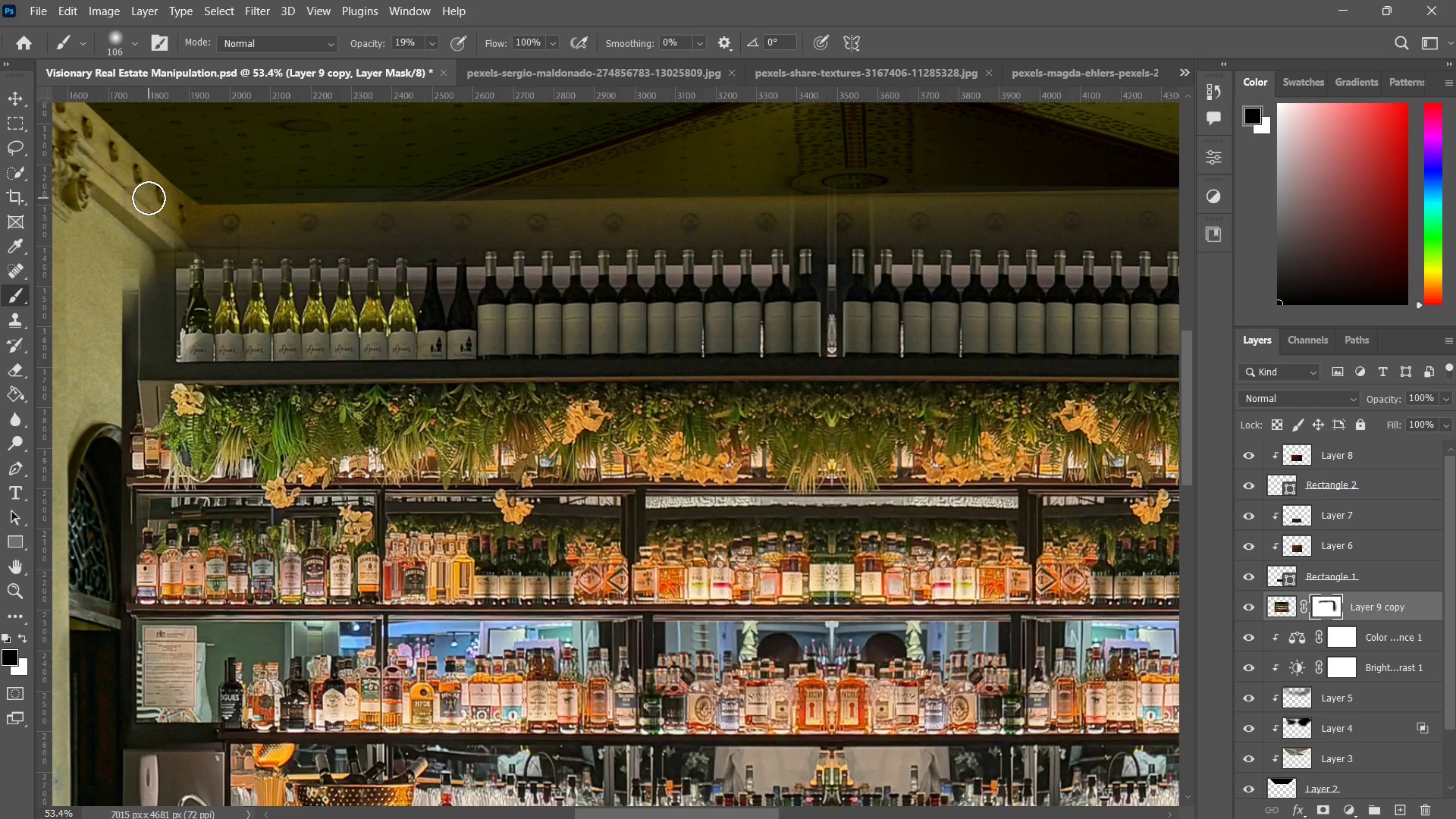 
left_click_drag(start_coordinate=[220, 184], to_coordinate=[188, 198])
 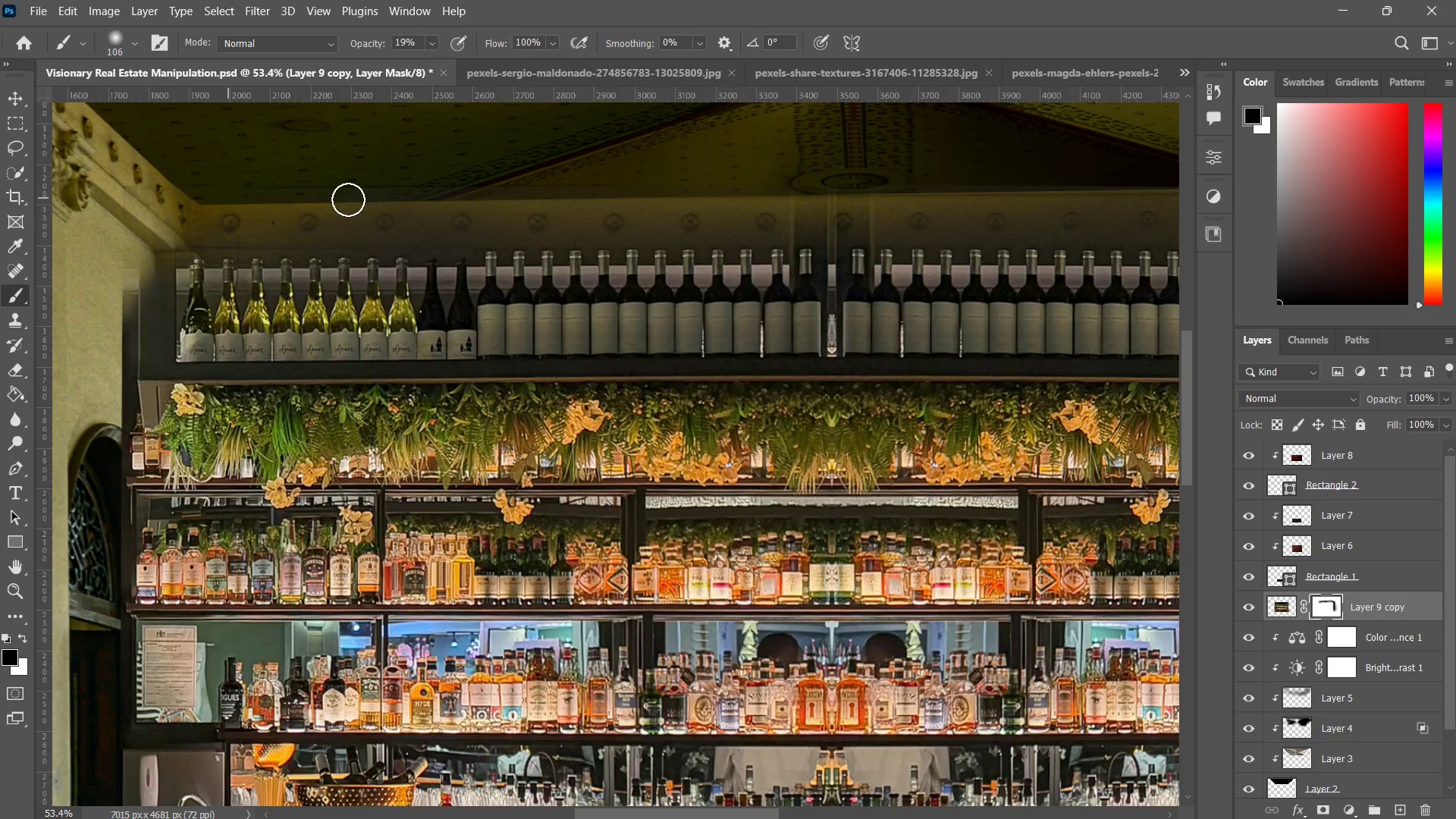 
left_click_drag(start_coordinate=[340, 199], to_coordinate=[290, 200])
 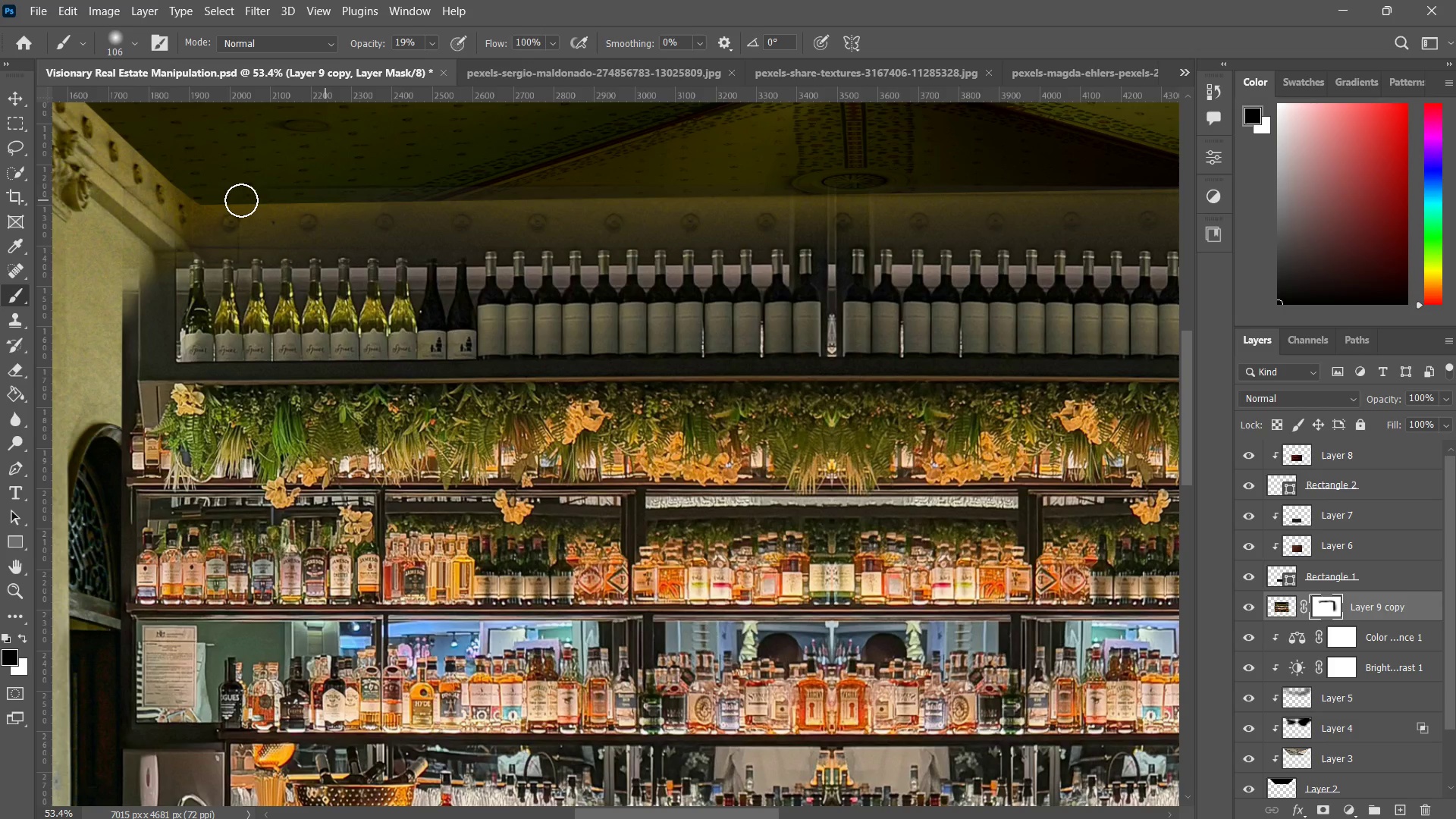 
left_click_drag(start_coordinate=[366, 200], to_coordinate=[221, 200])
 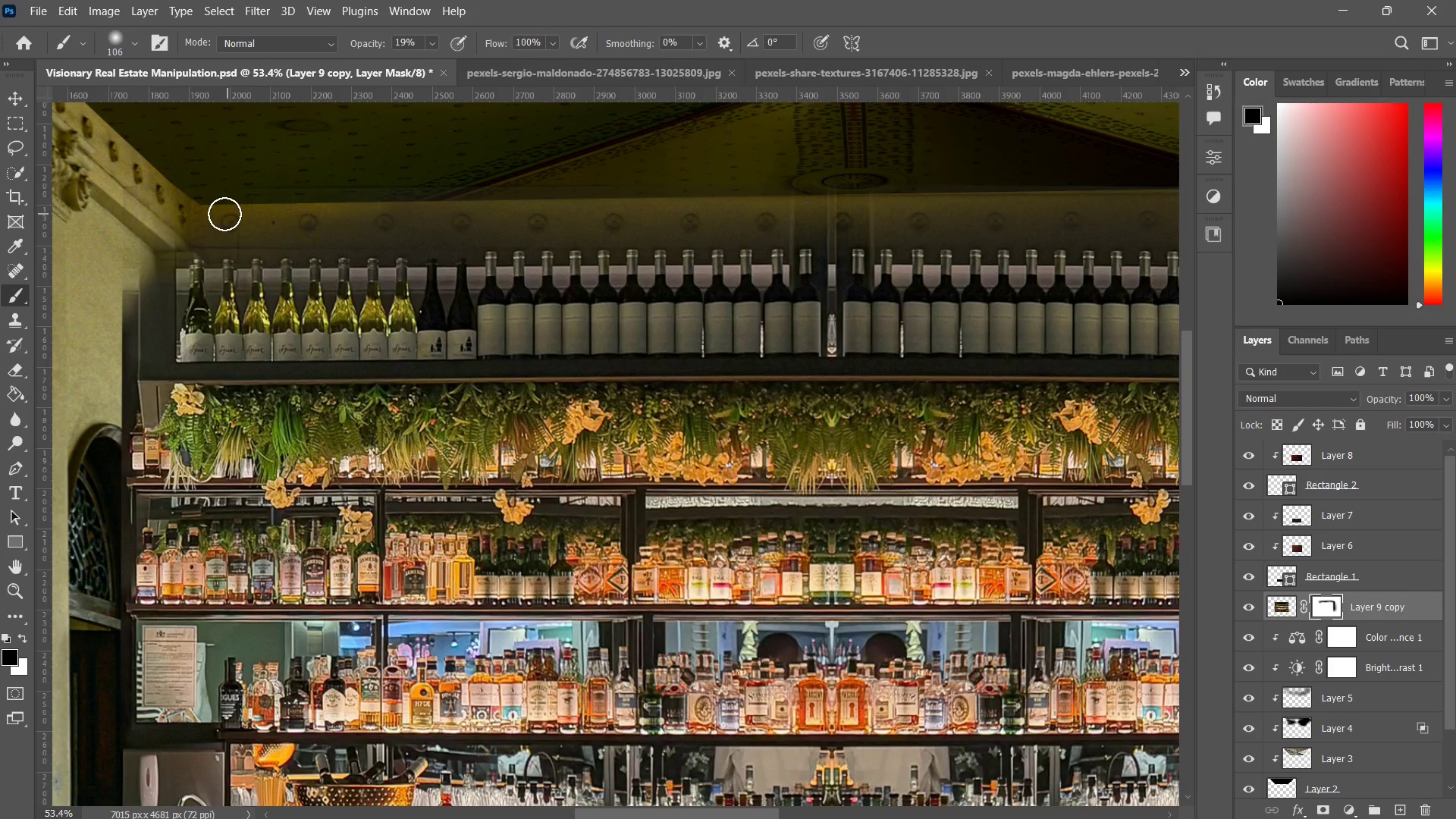 
left_click_drag(start_coordinate=[379, 193], to_coordinate=[224, 214])
 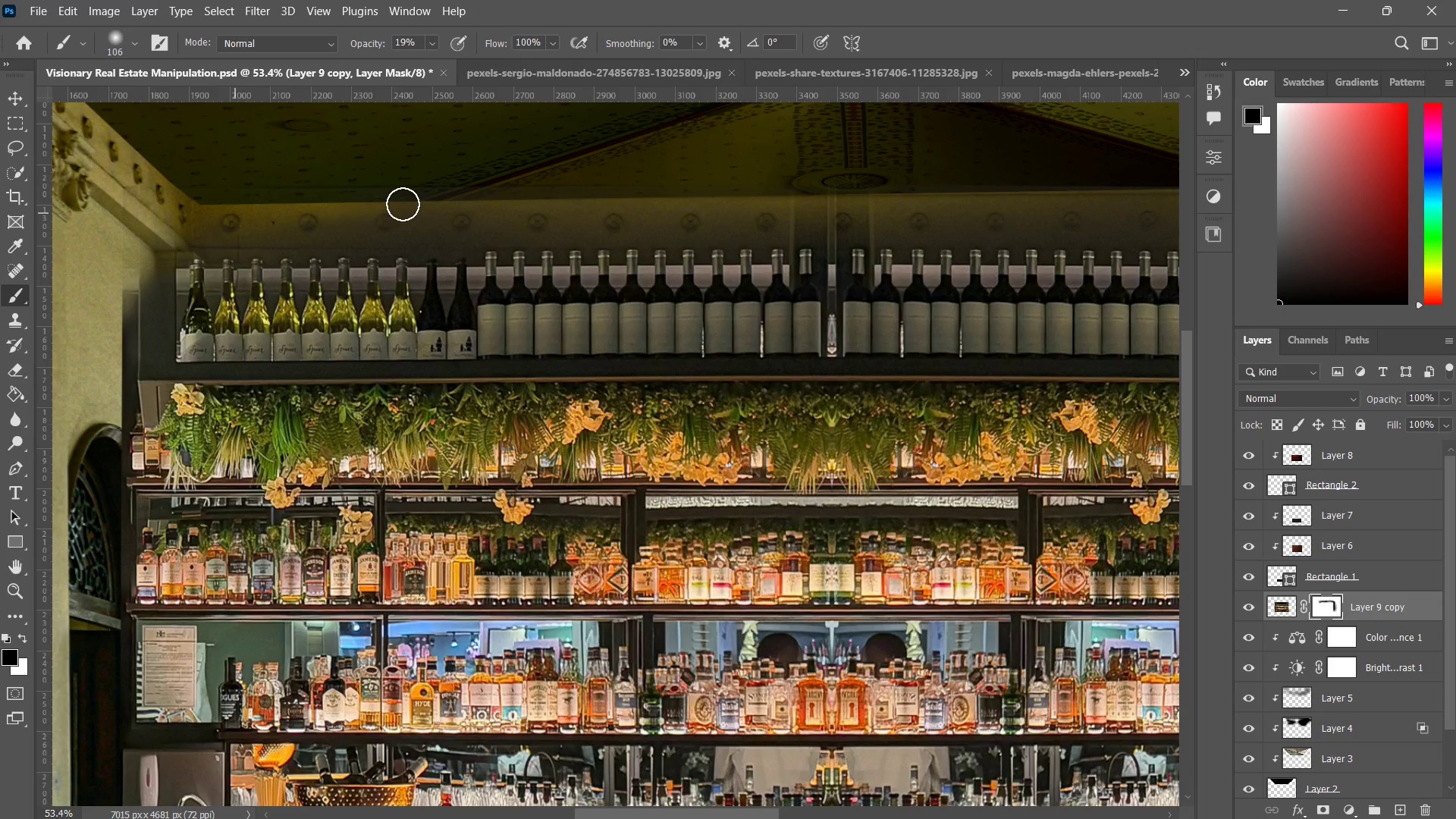 
left_click_drag(start_coordinate=[451, 193], to_coordinate=[308, 211])
 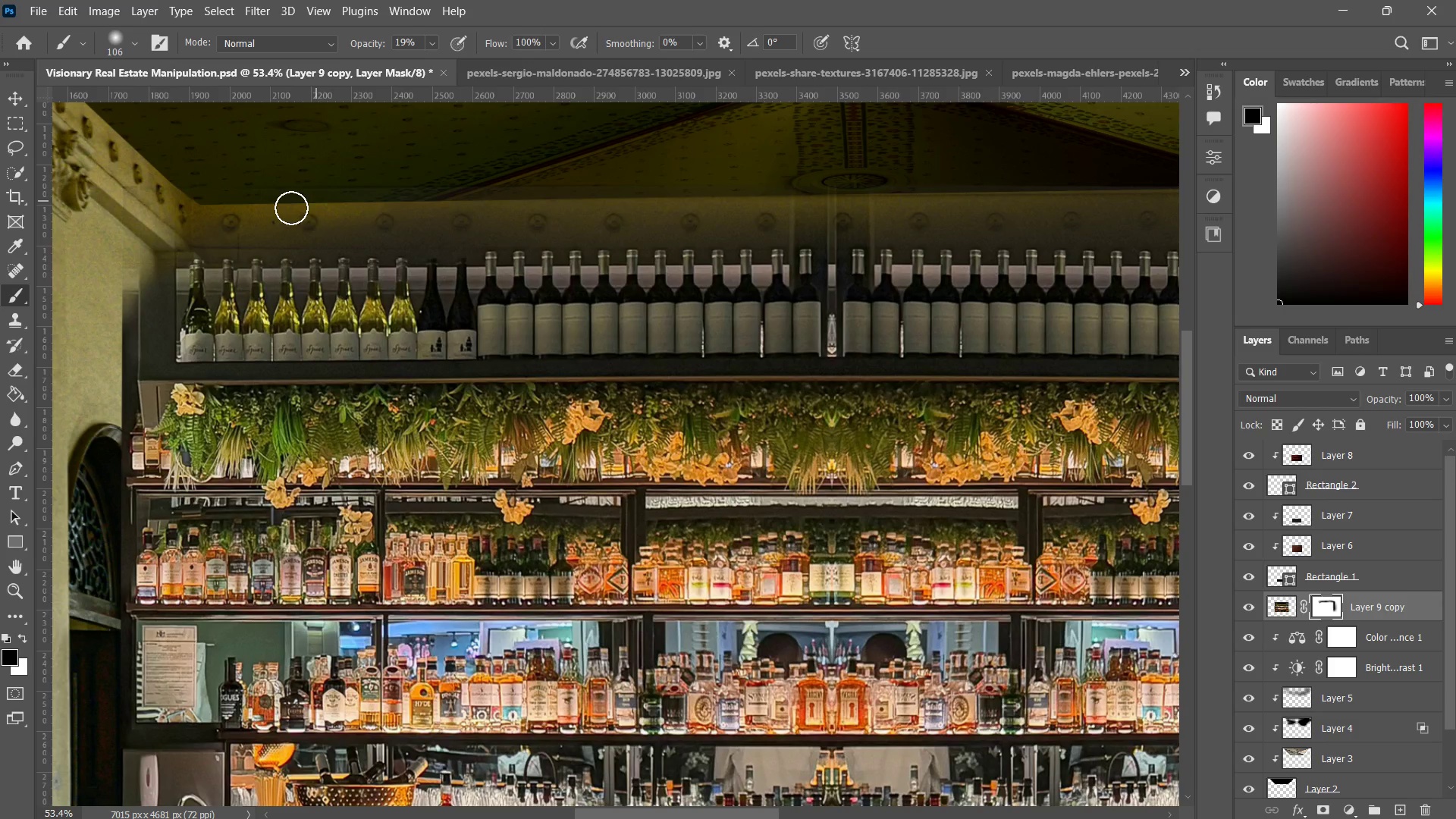 
left_click_drag(start_coordinate=[394, 180], to_coordinate=[294, 208])
 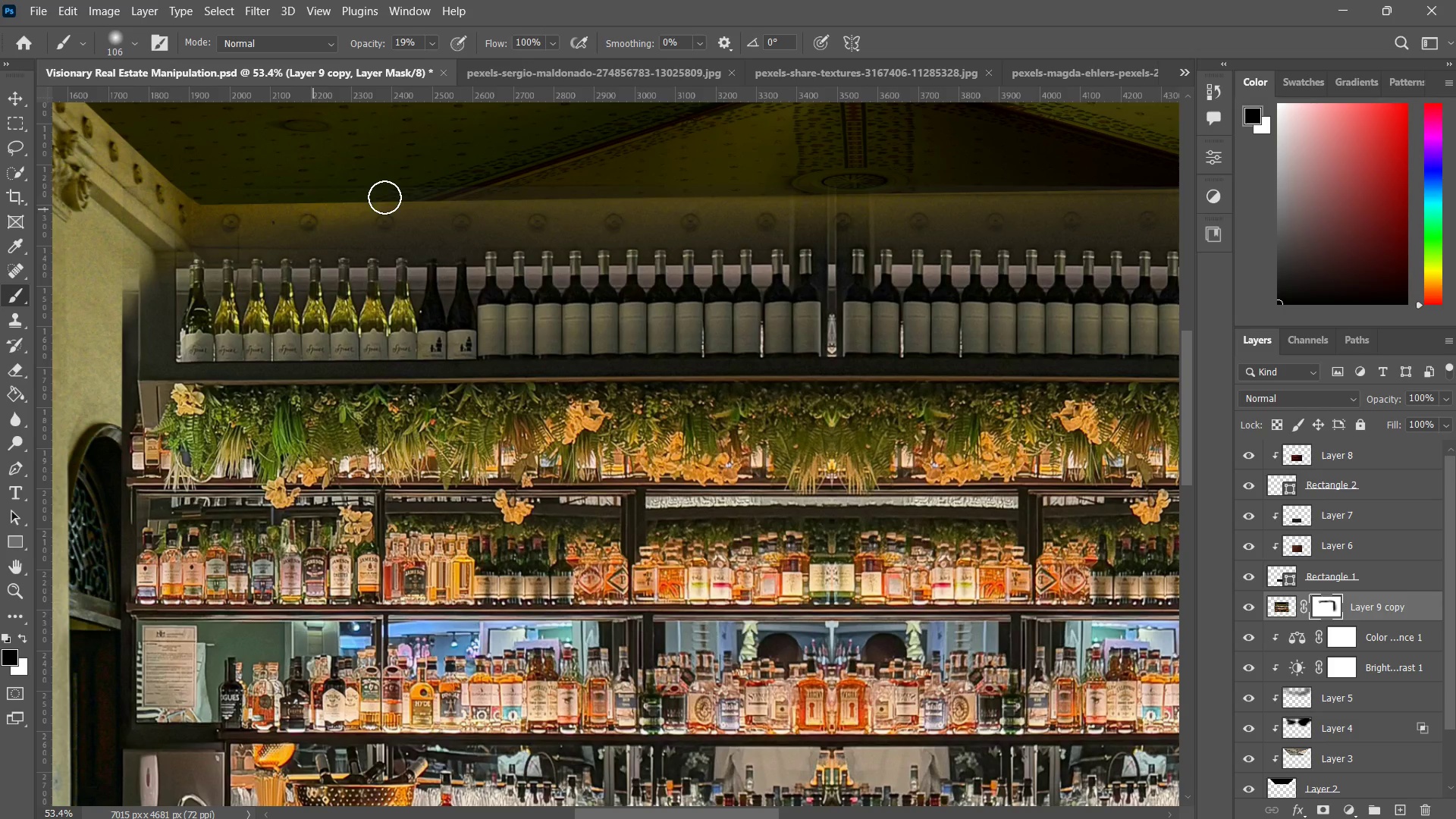 
left_click_drag(start_coordinate=[397, 194], to_coordinate=[306, 209])
 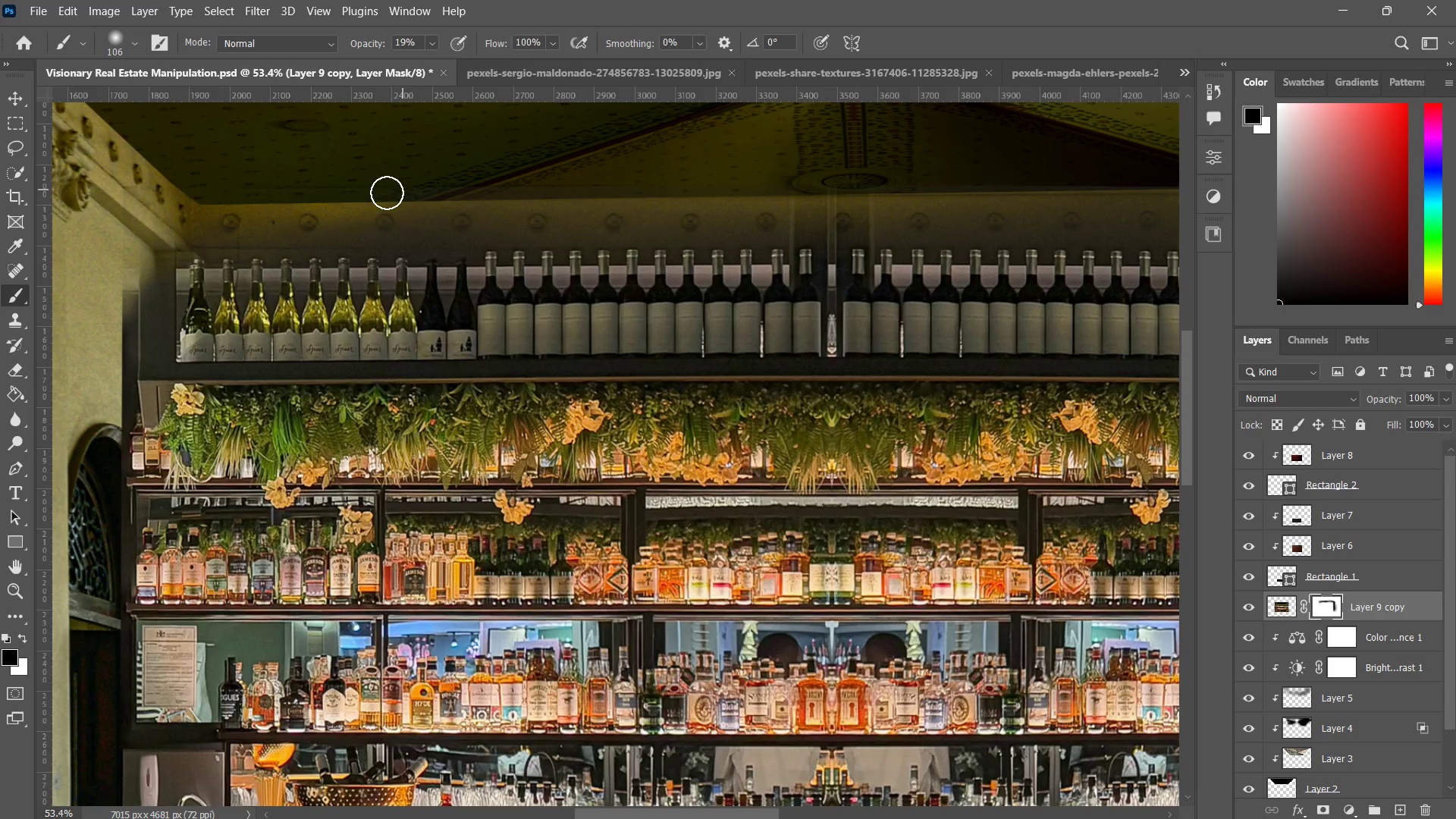 
left_click_drag(start_coordinate=[438, 187], to_coordinate=[387, 193])
 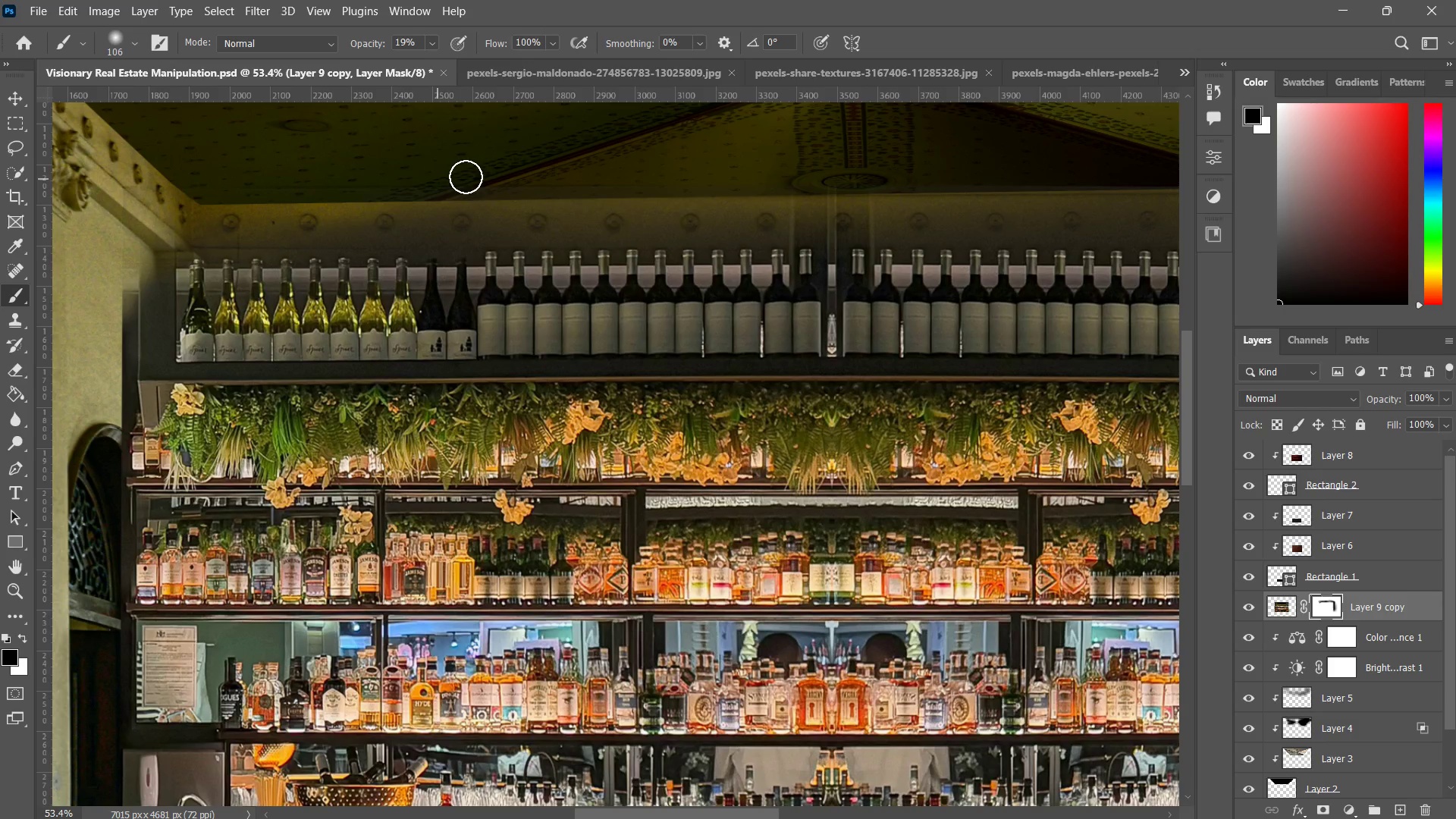 
left_click_drag(start_coordinate=[472, 168], to_coordinate=[431, 179])
 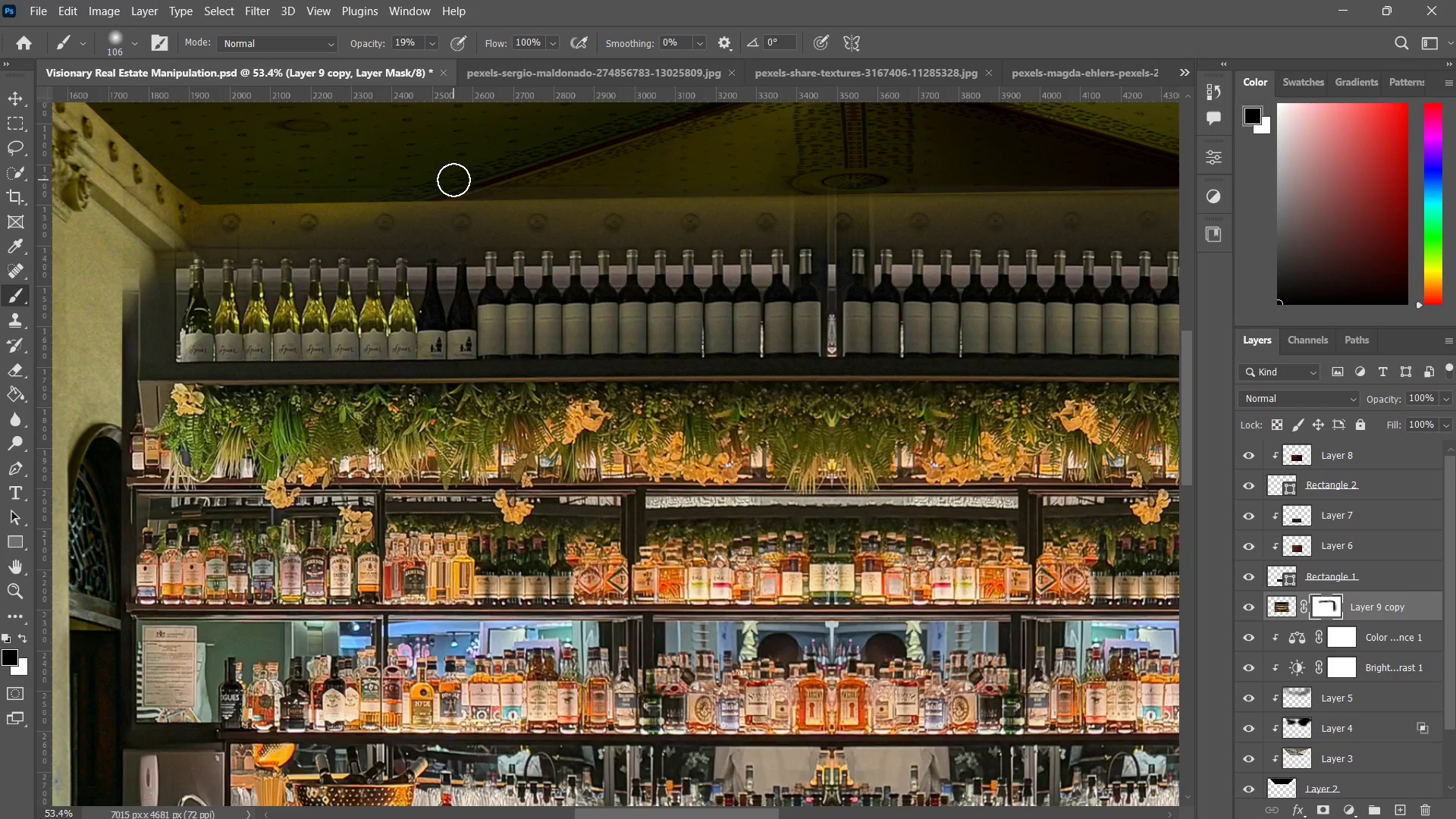 
left_click_drag(start_coordinate=[482, 172], to_coordinate=[472, 184])
 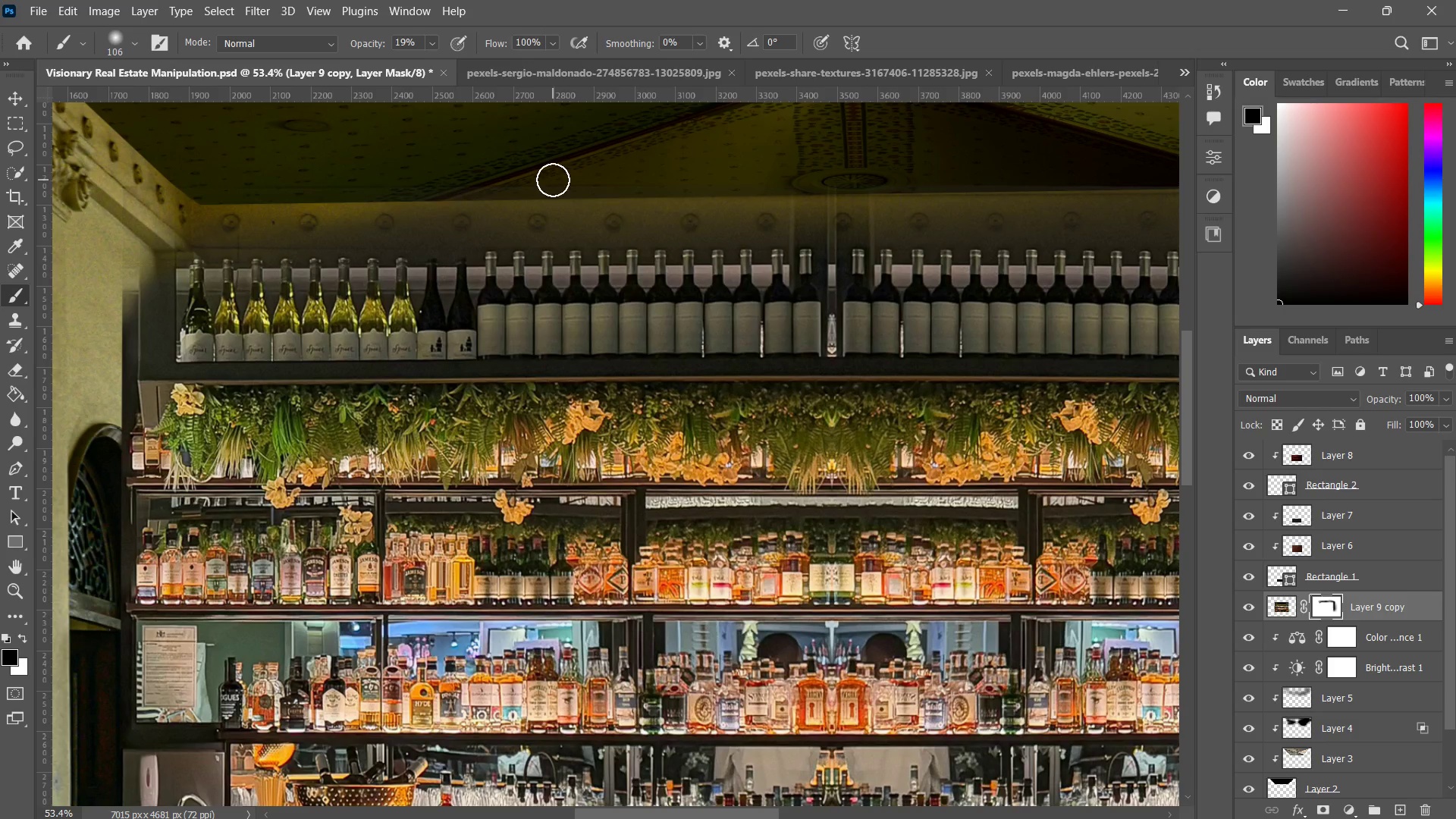 
left_click_drag(start_coordinate=[553, 180], to_coordinate=[520, 189])
 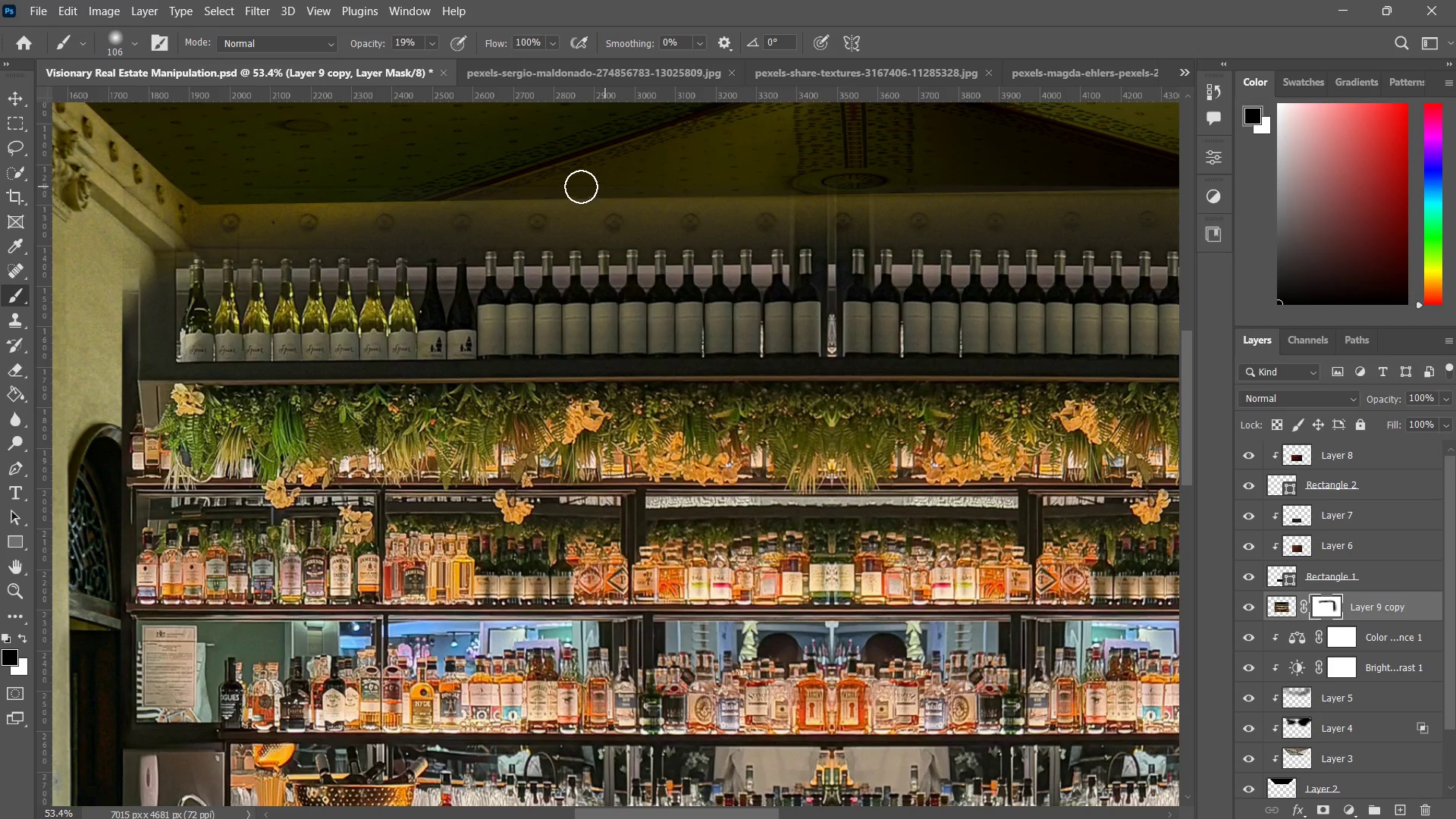 
left_click_drag(start_coordinate=[605, 187], to_coordinate=[545, 187])
 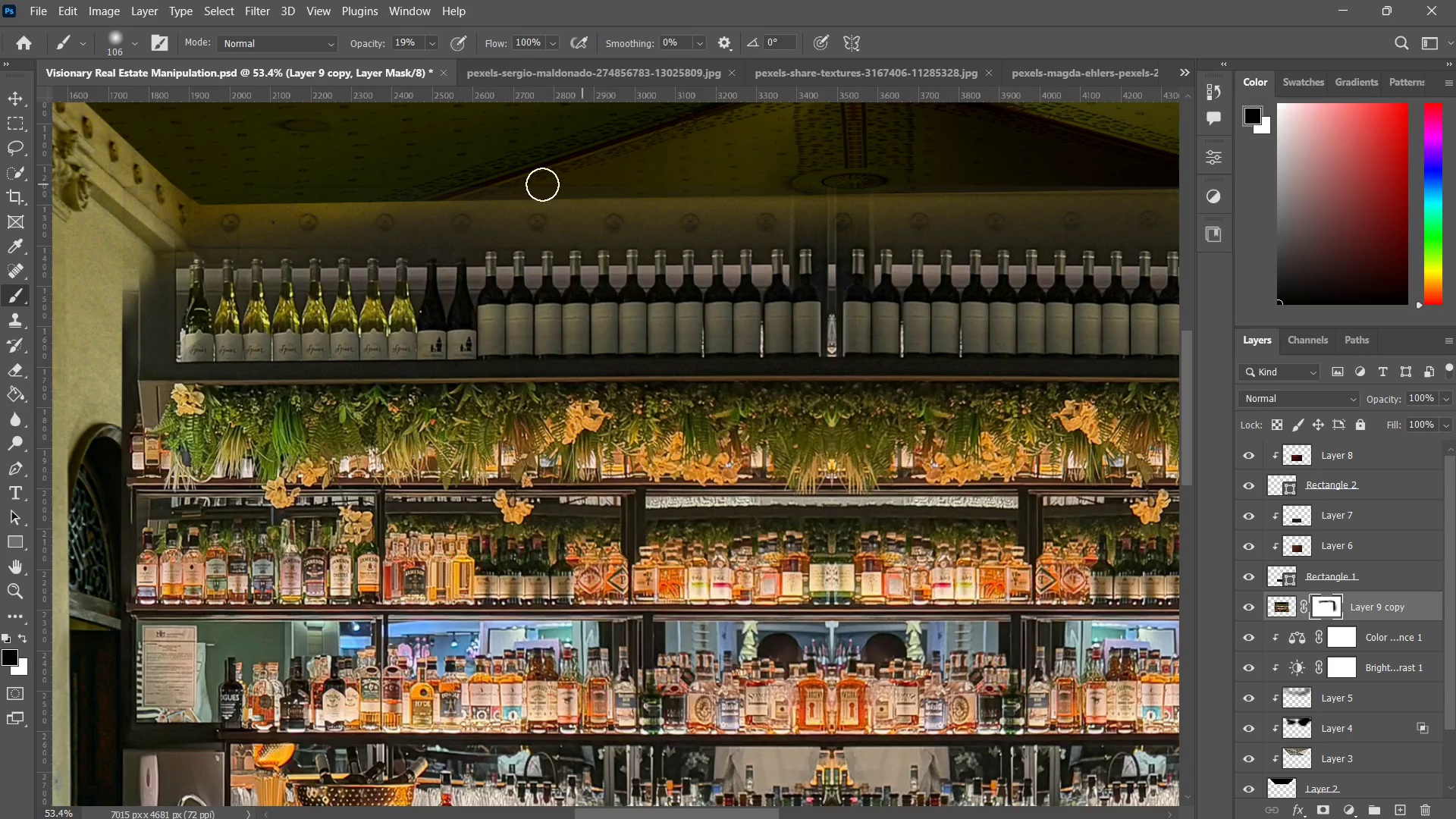 
left_click_drag(start_coordinate=[590, 184], to_coordinate=[472, 180])
 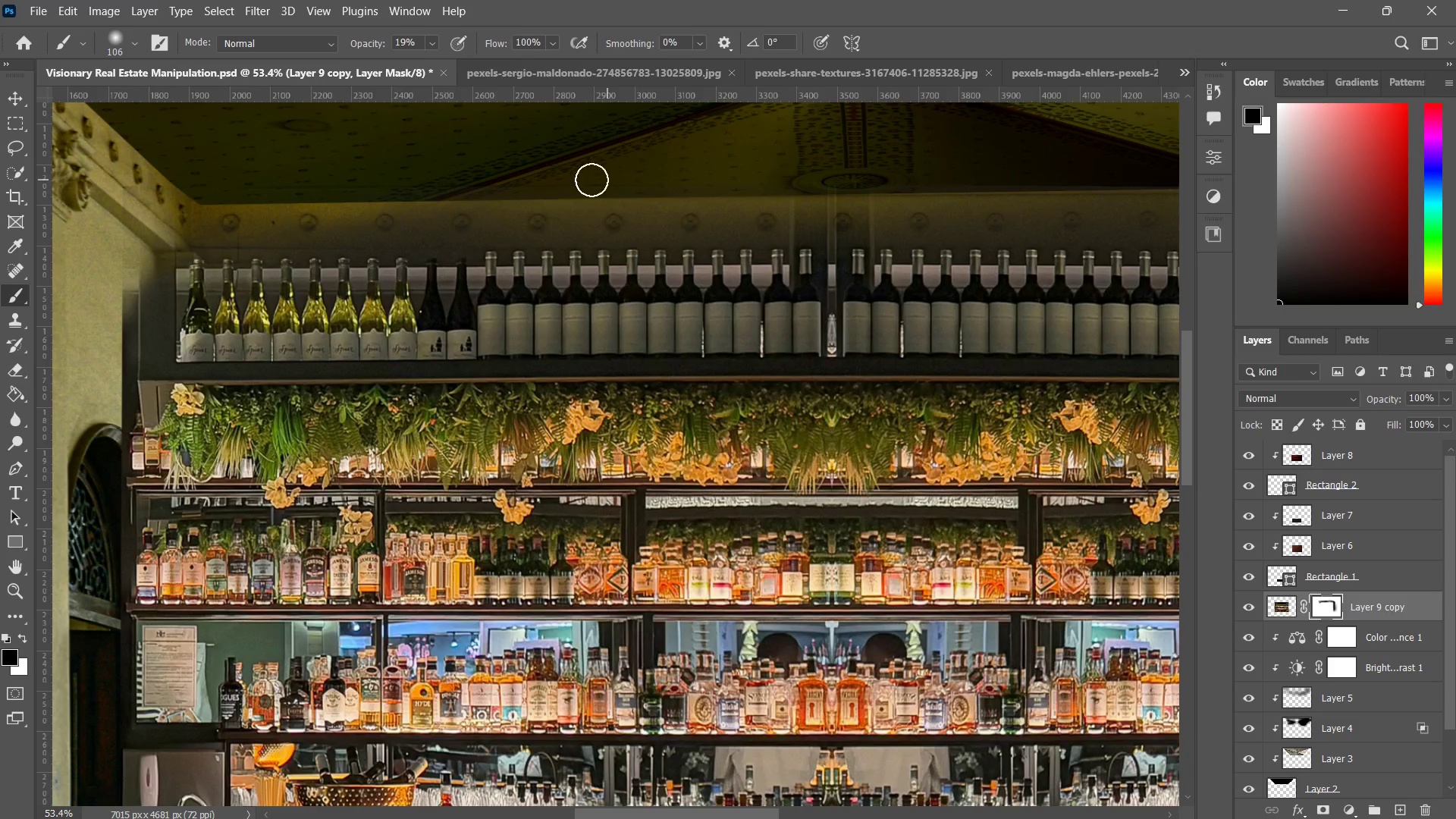 
left_click_drag(start_coordinate=[609, 180], to_coordinate=[506, 186])
 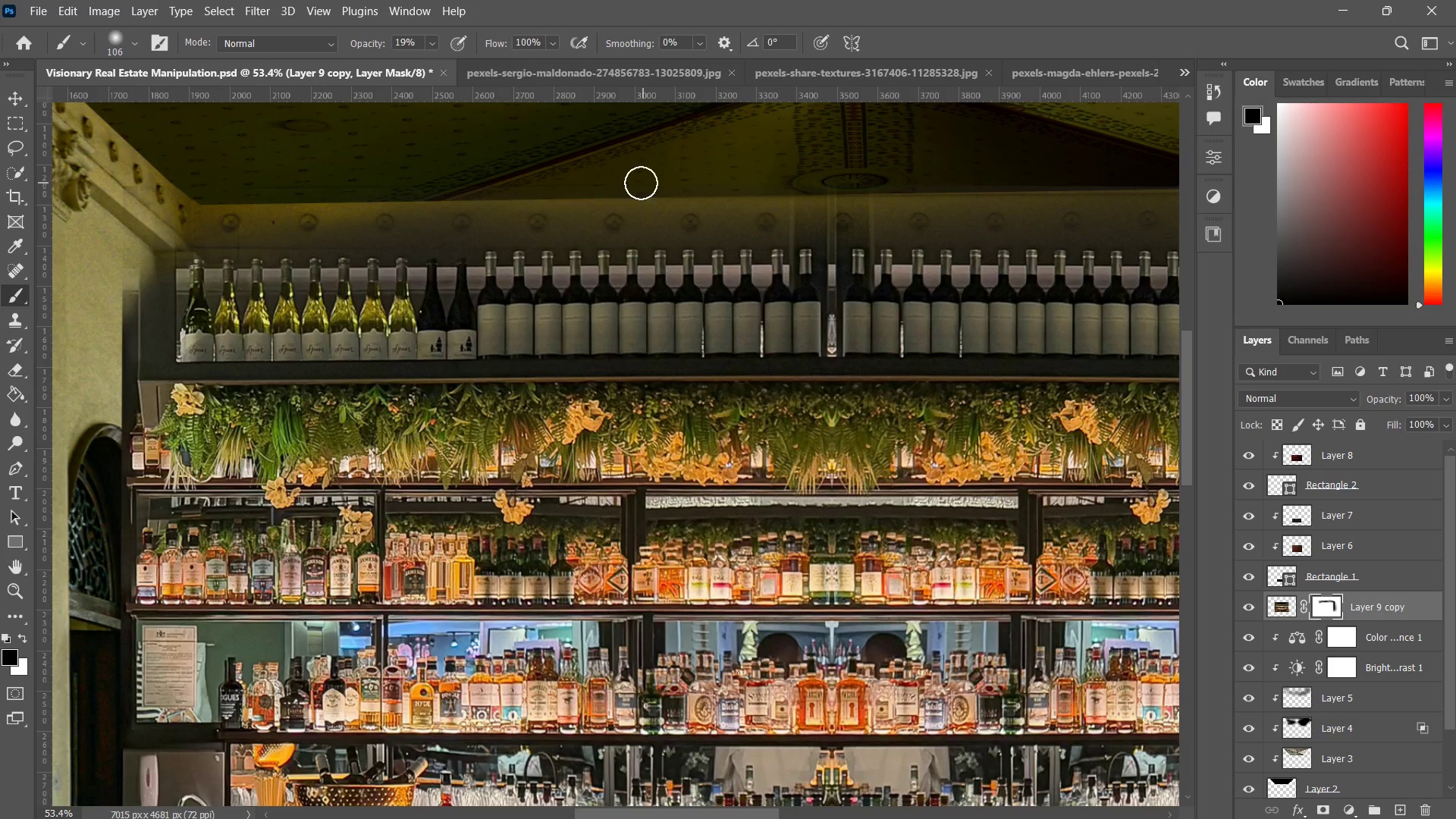 
left_click_drag(start_coordinate=[619, 182], to_coordinate=[531, 202])
 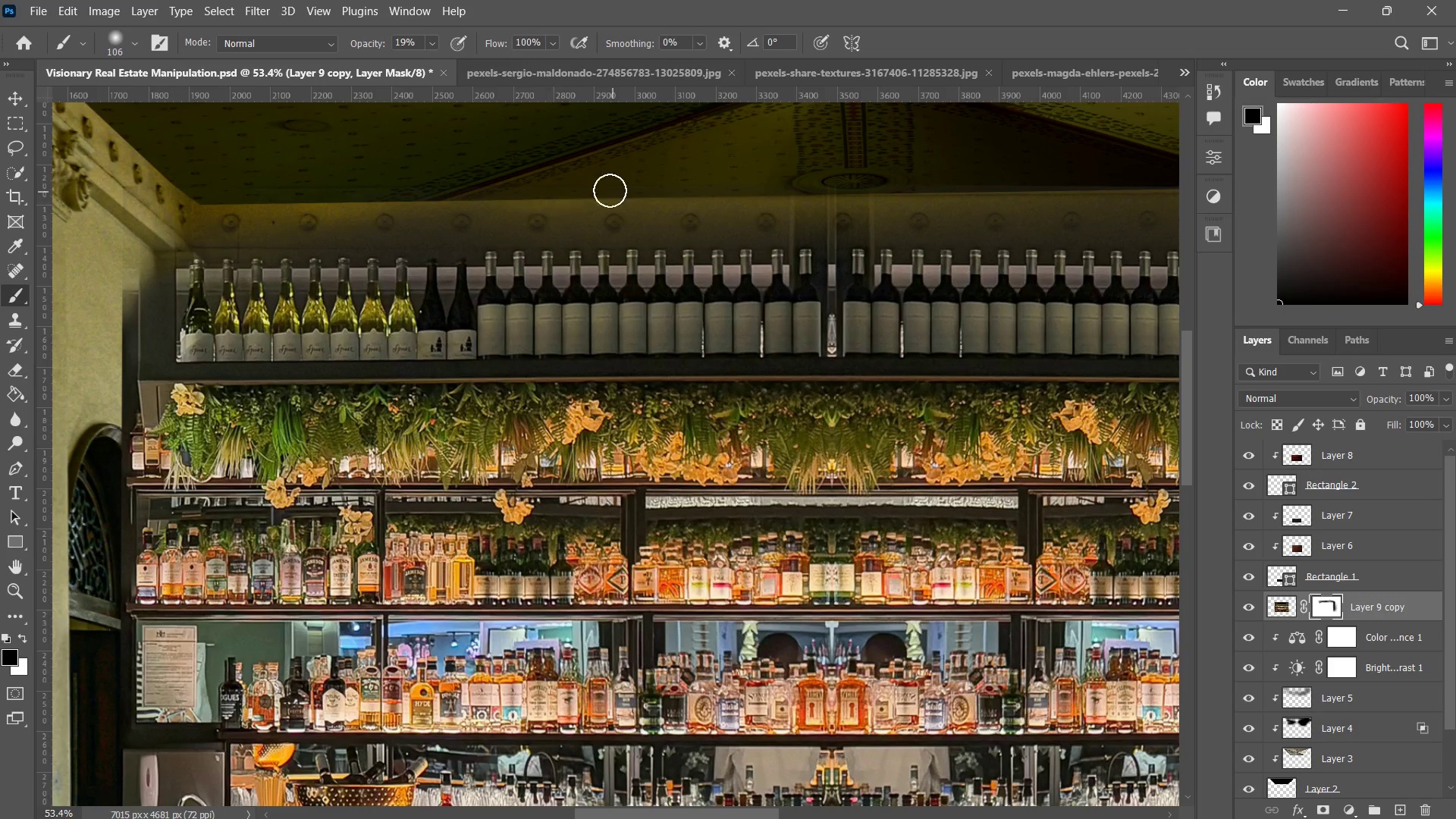 
left_click_drag(start_coordinate=[607, 190], to_coordinate=[532, 180])
 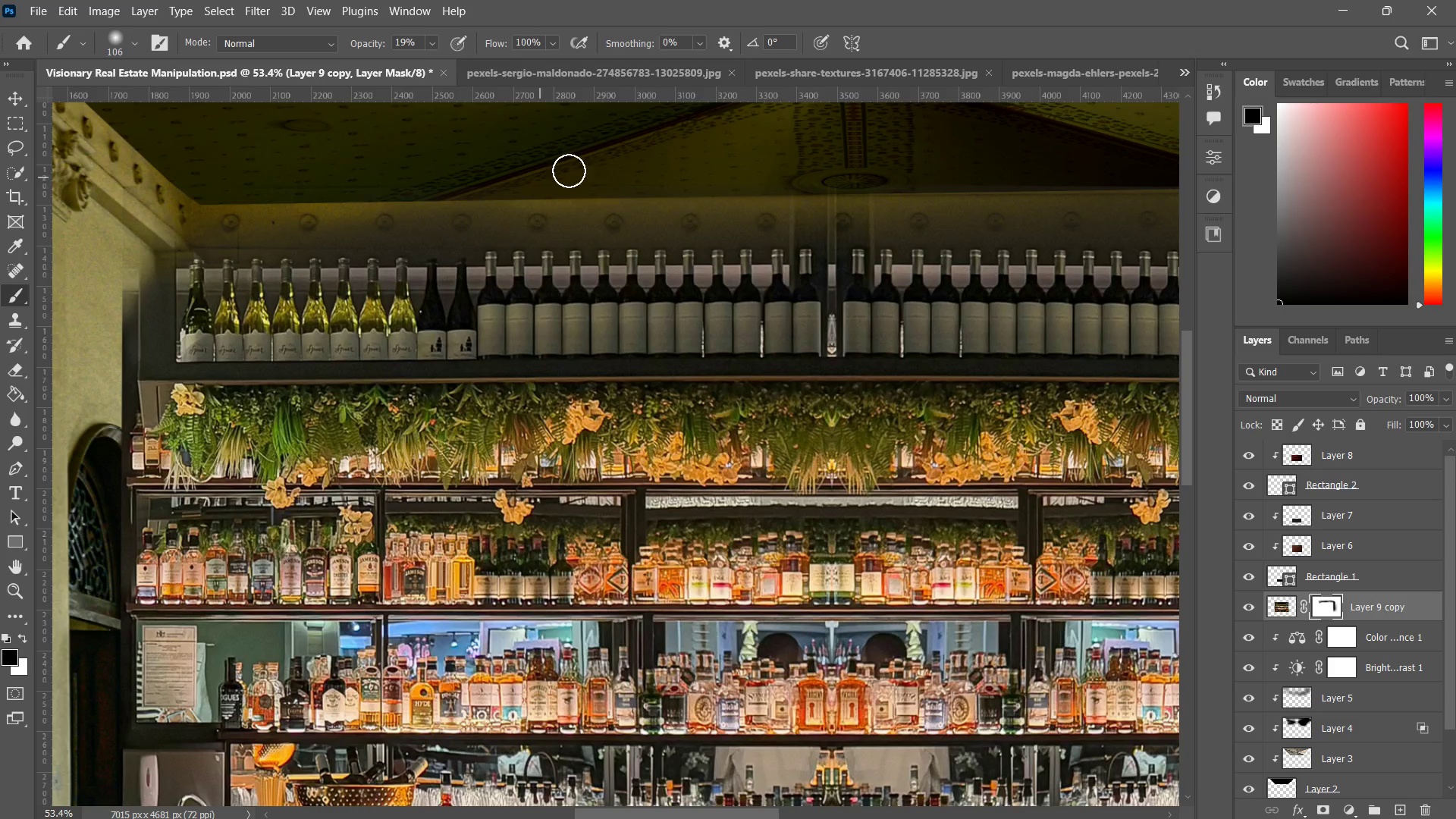 
left_click_drag(start_coordinate=[620, 157], to_coordinate=[469, 193])
 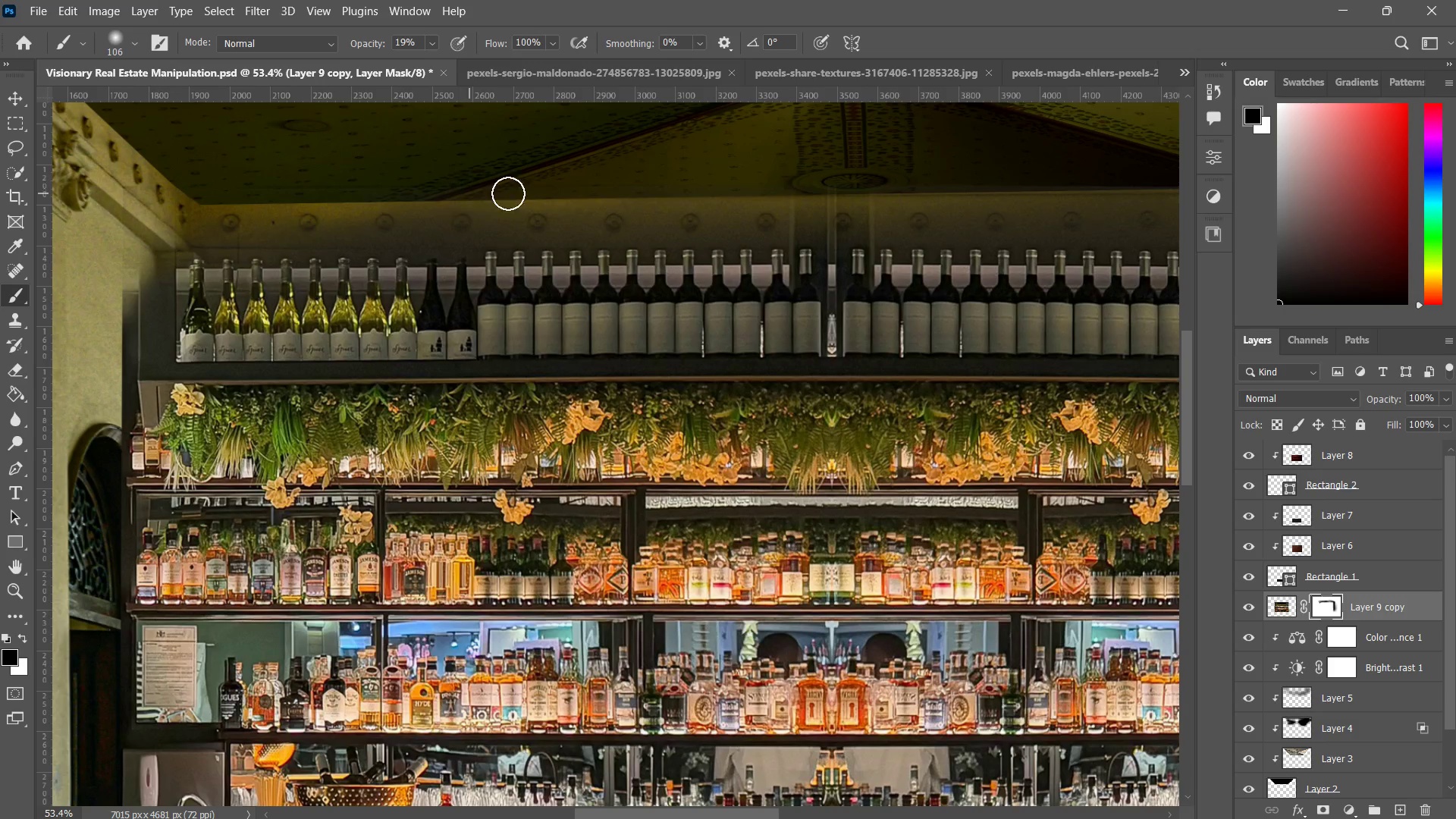 
left_click_drag(start_coordinate=[570, 193], to_coordinate=[475, 190])
 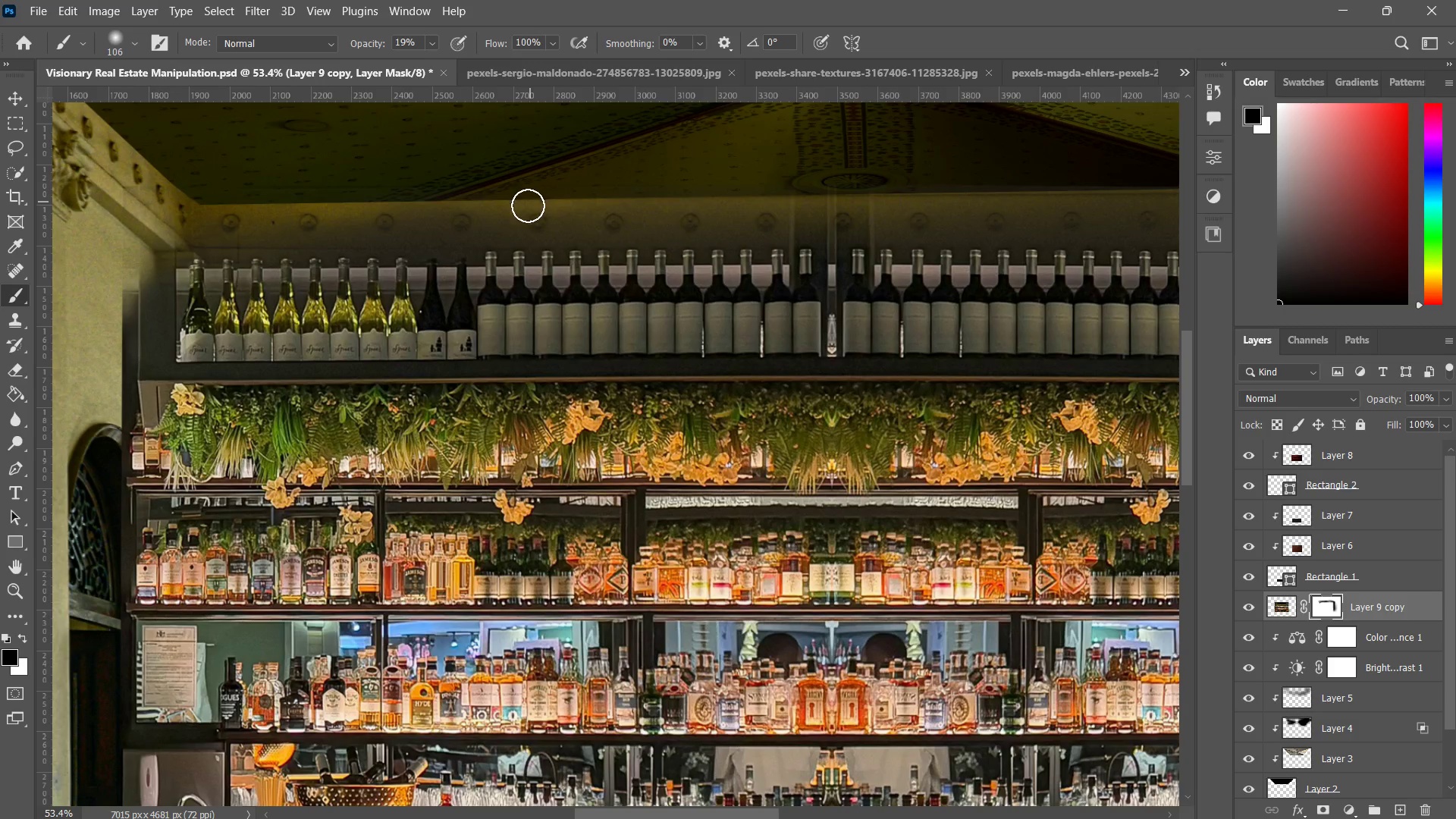 
hold_key(key=Space, duration=0.45)
 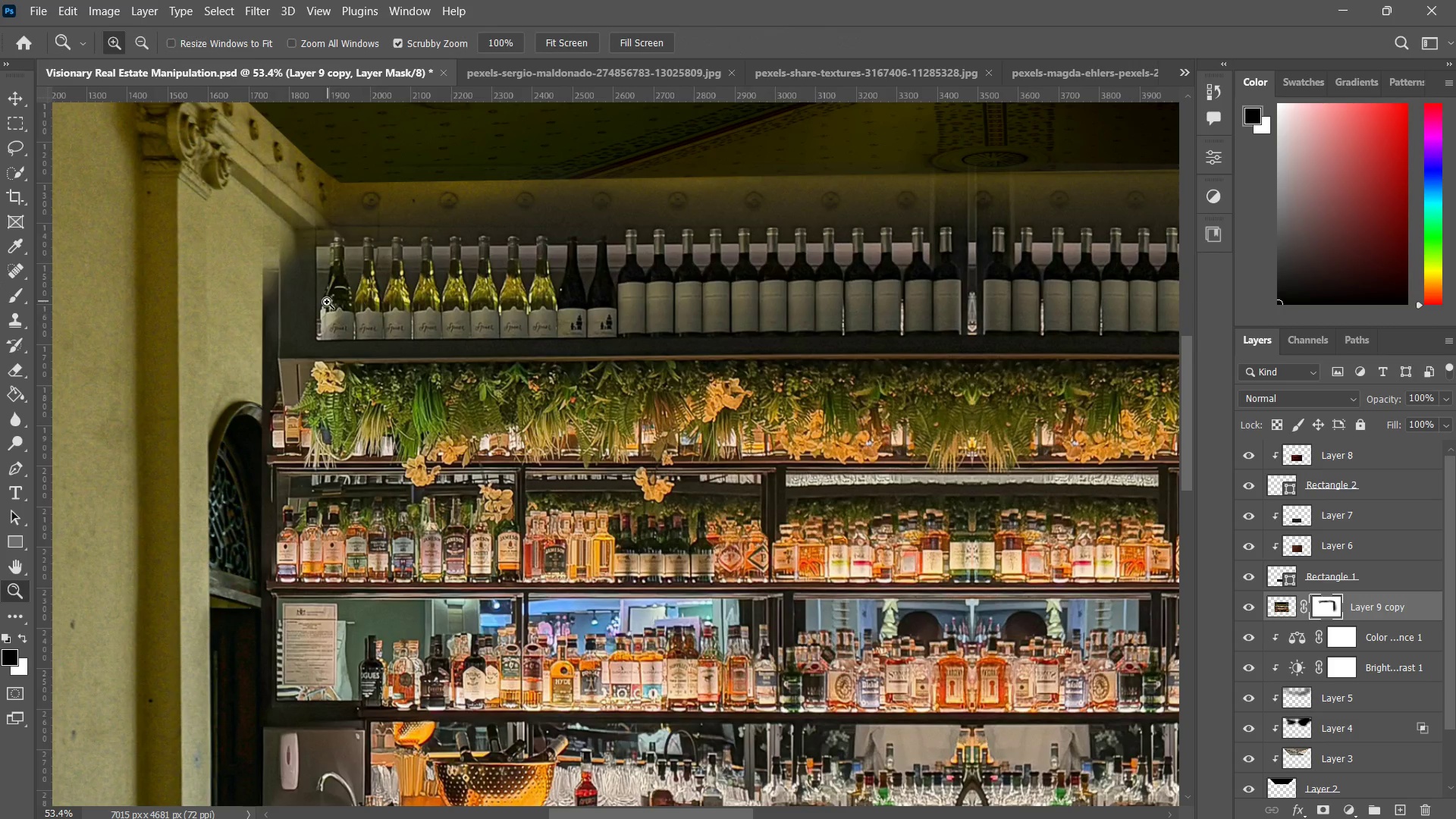 
left_click_drag(start_coordinate=[416, 227], to_coordinate=[541, 206])
 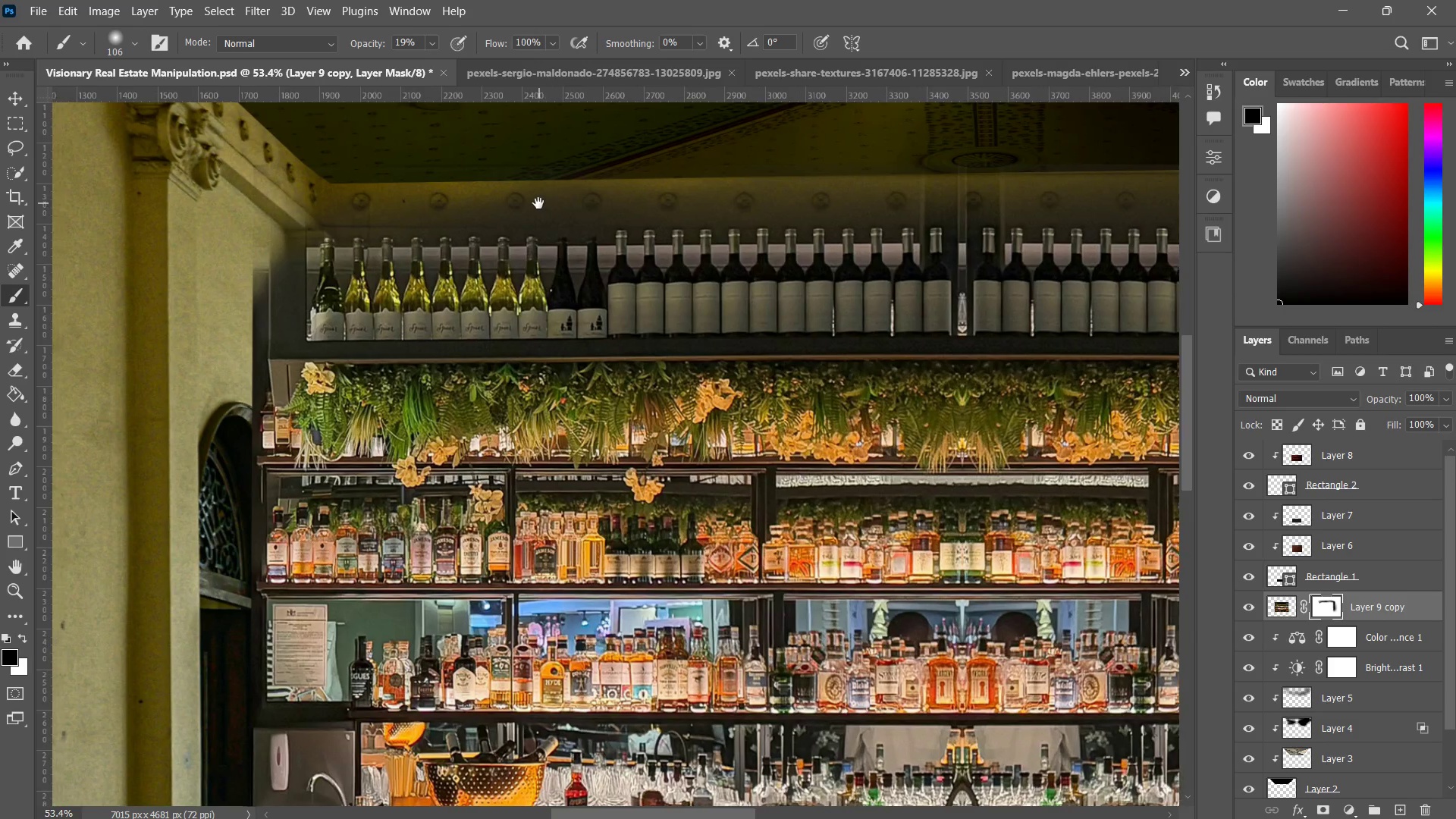 
type(zzzzb)
 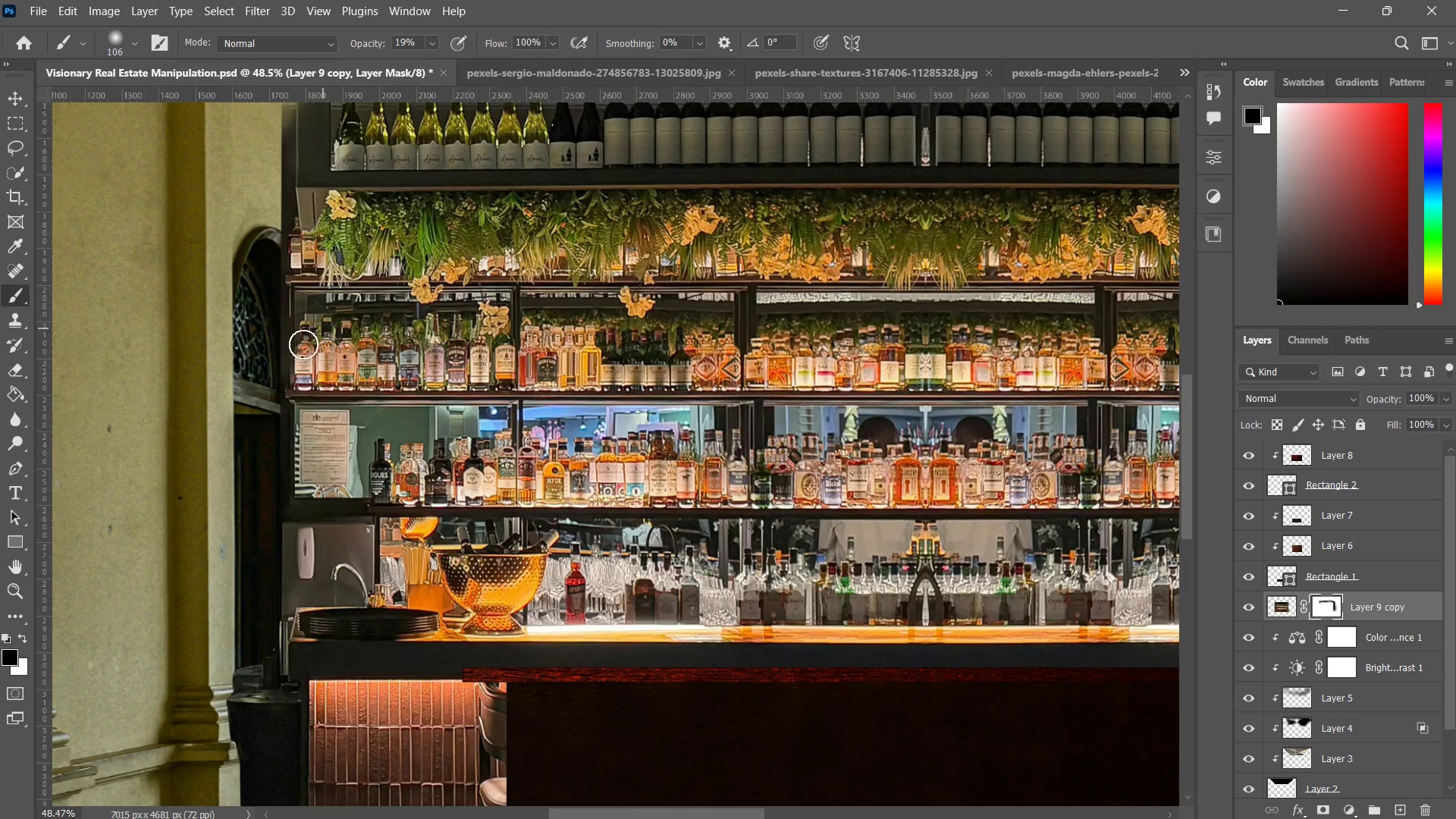 
left_click_drag(start_coordinate=[327, 302], to_coordinate=[292, 347])
 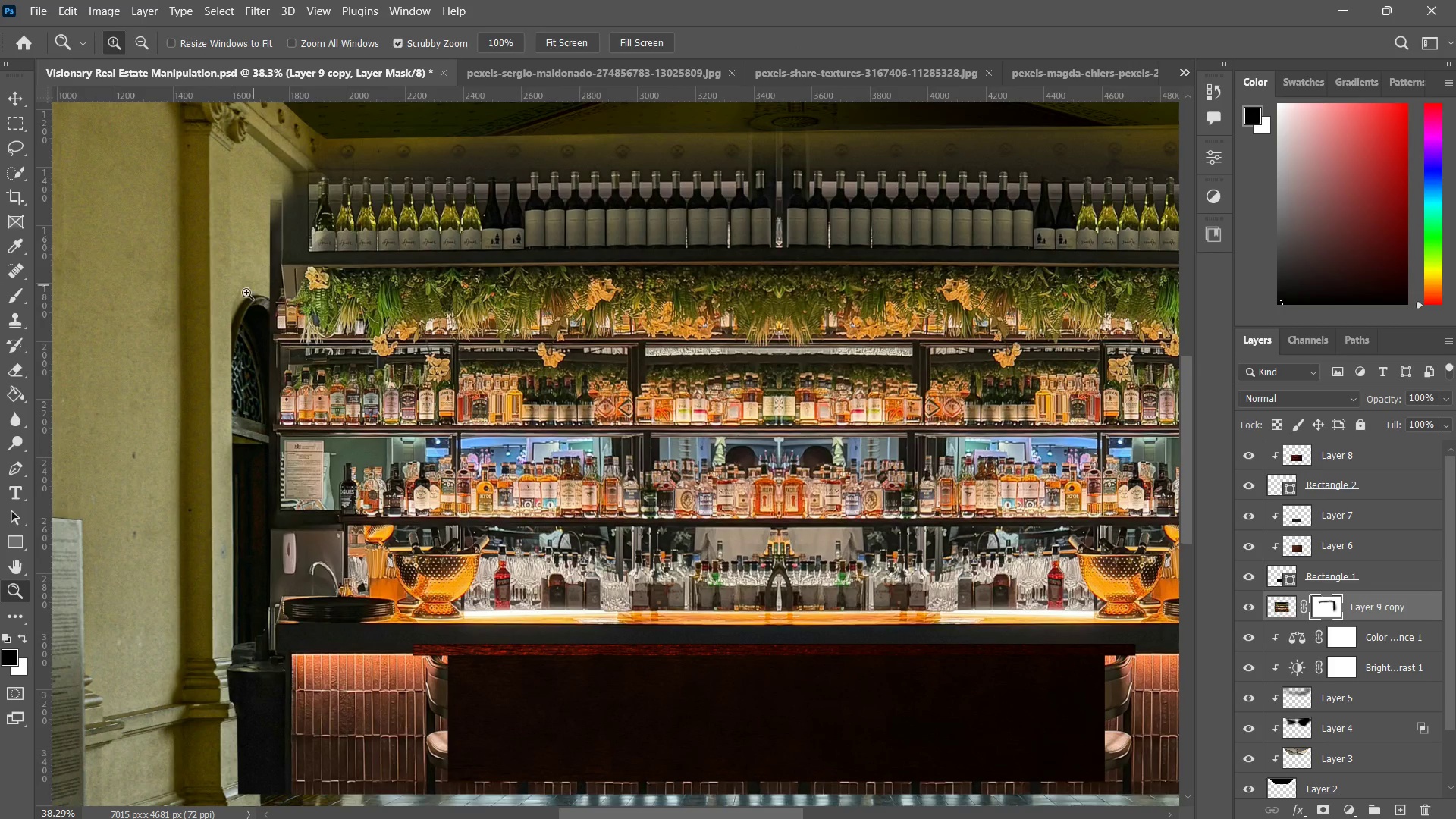 
hold_key(key=Space, duration=0.42)
 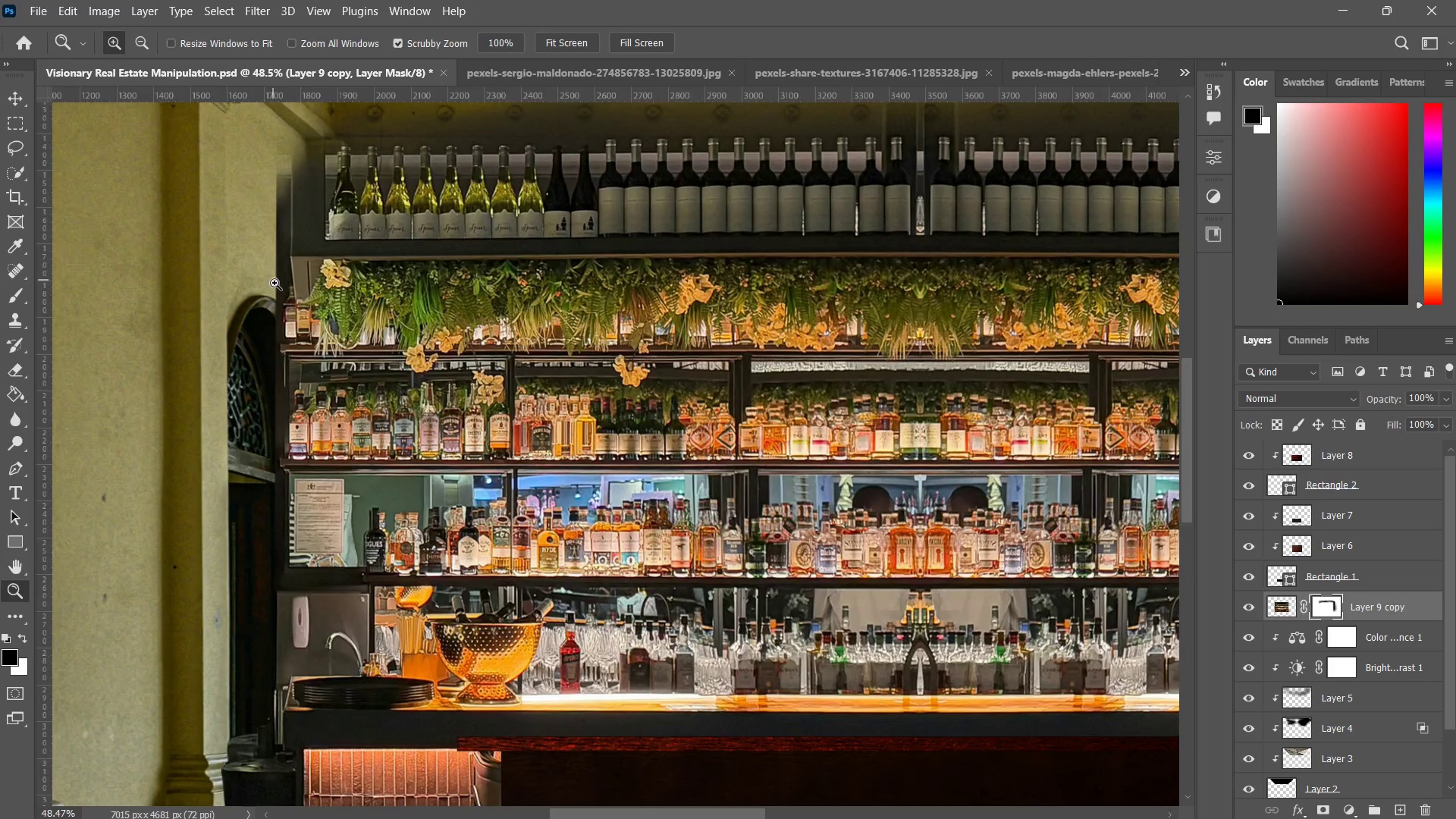 
left_click_drag(start_coordinate=[280, 350], to_coordinate=[269, 271])
 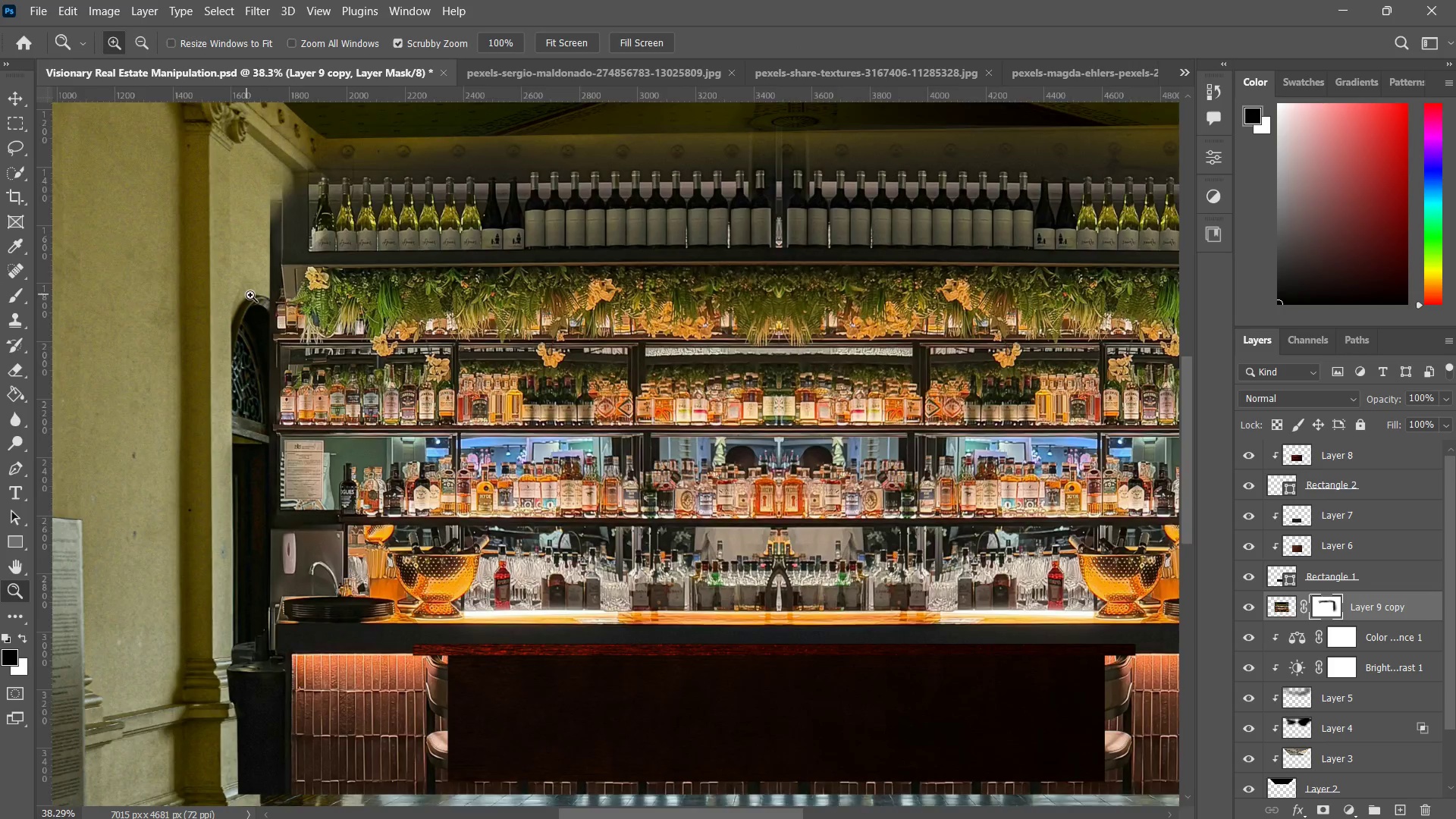 
left_click_drag(start_coordinate=[246, 294], to_coordinate=[268, 274])
 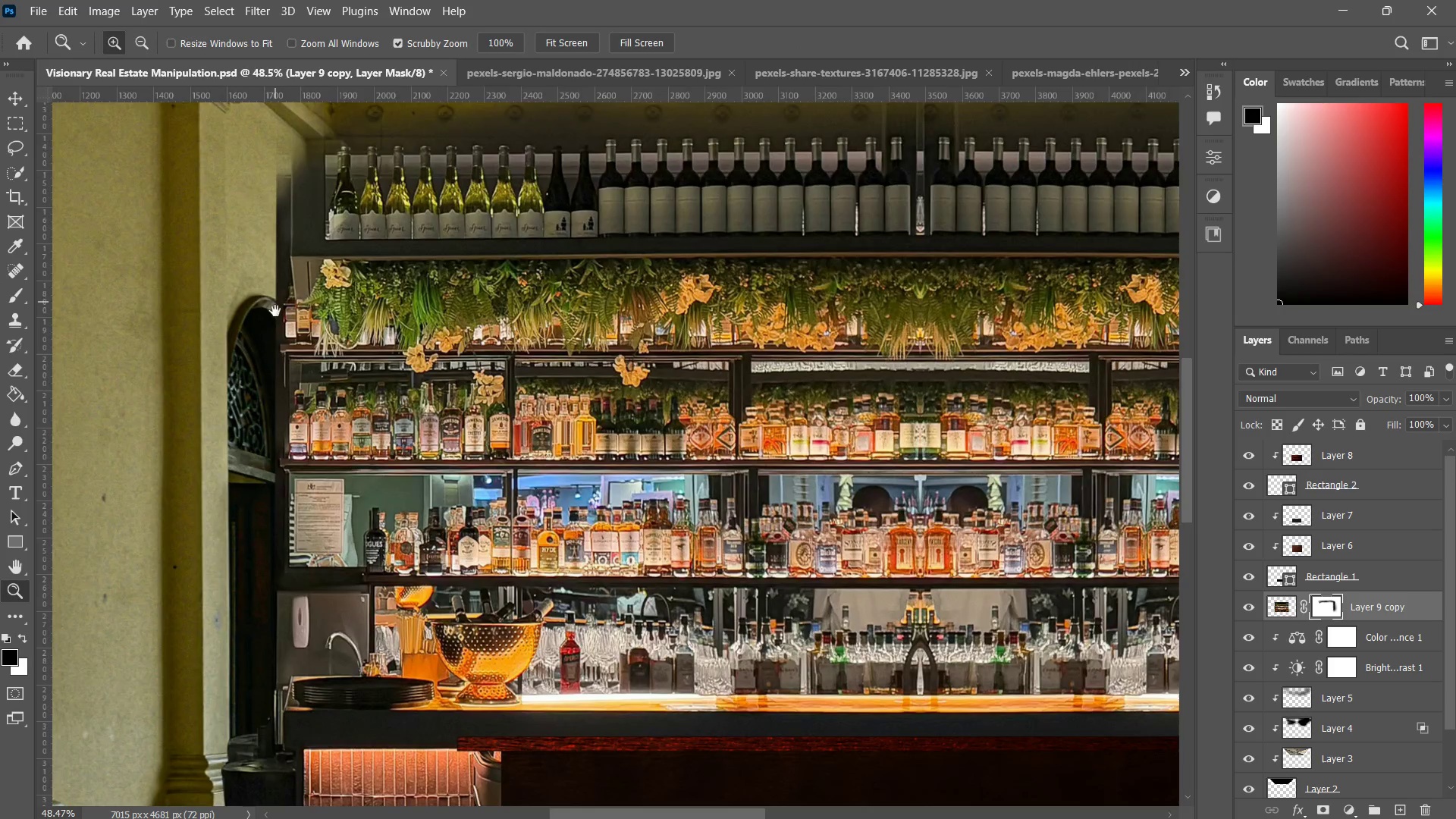 
hold_key(key=Space, duration=0.48)
 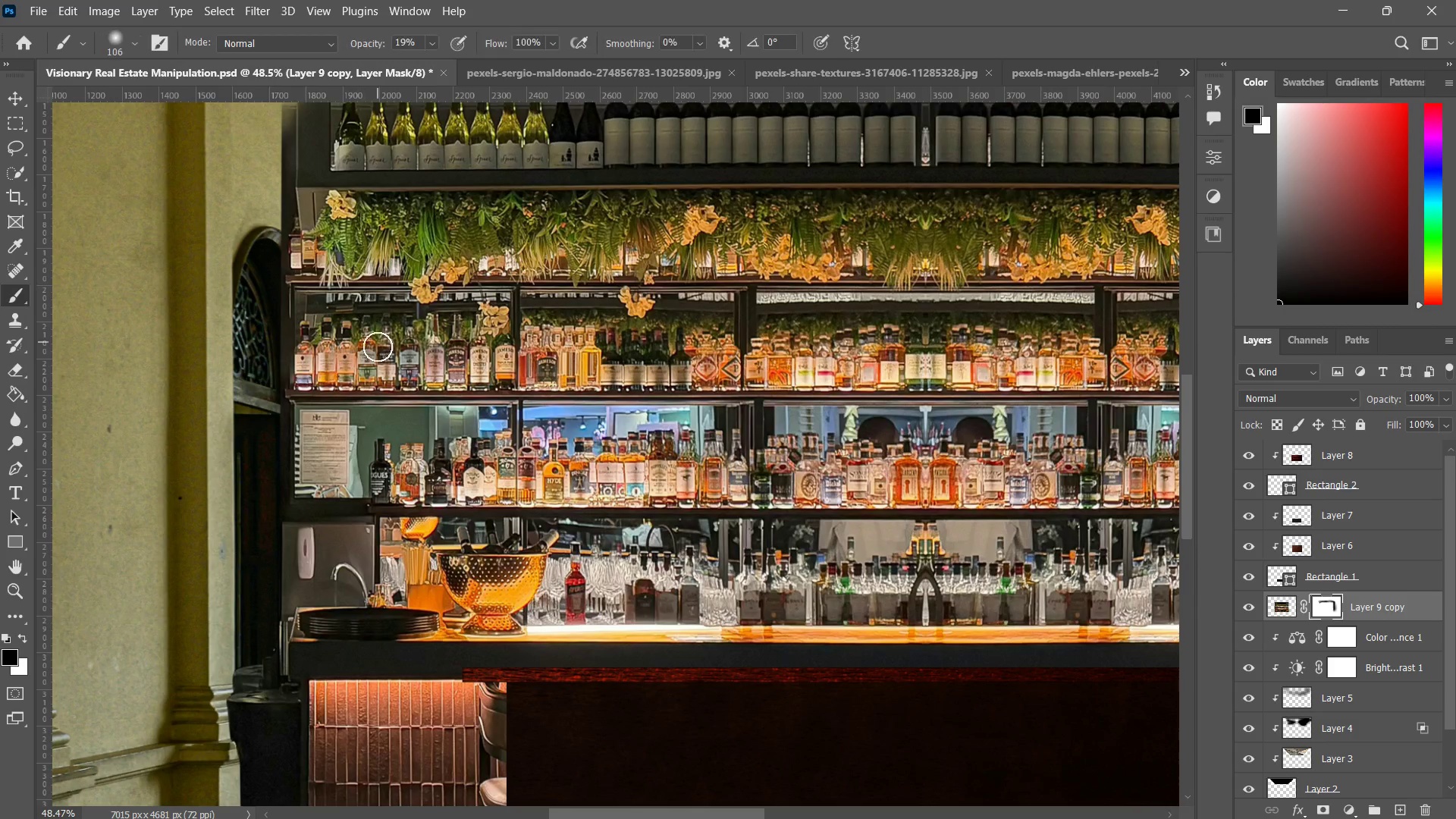 
left_click_drag(start_coordinate=[276, 350], to_coordinate=[281, 281])
 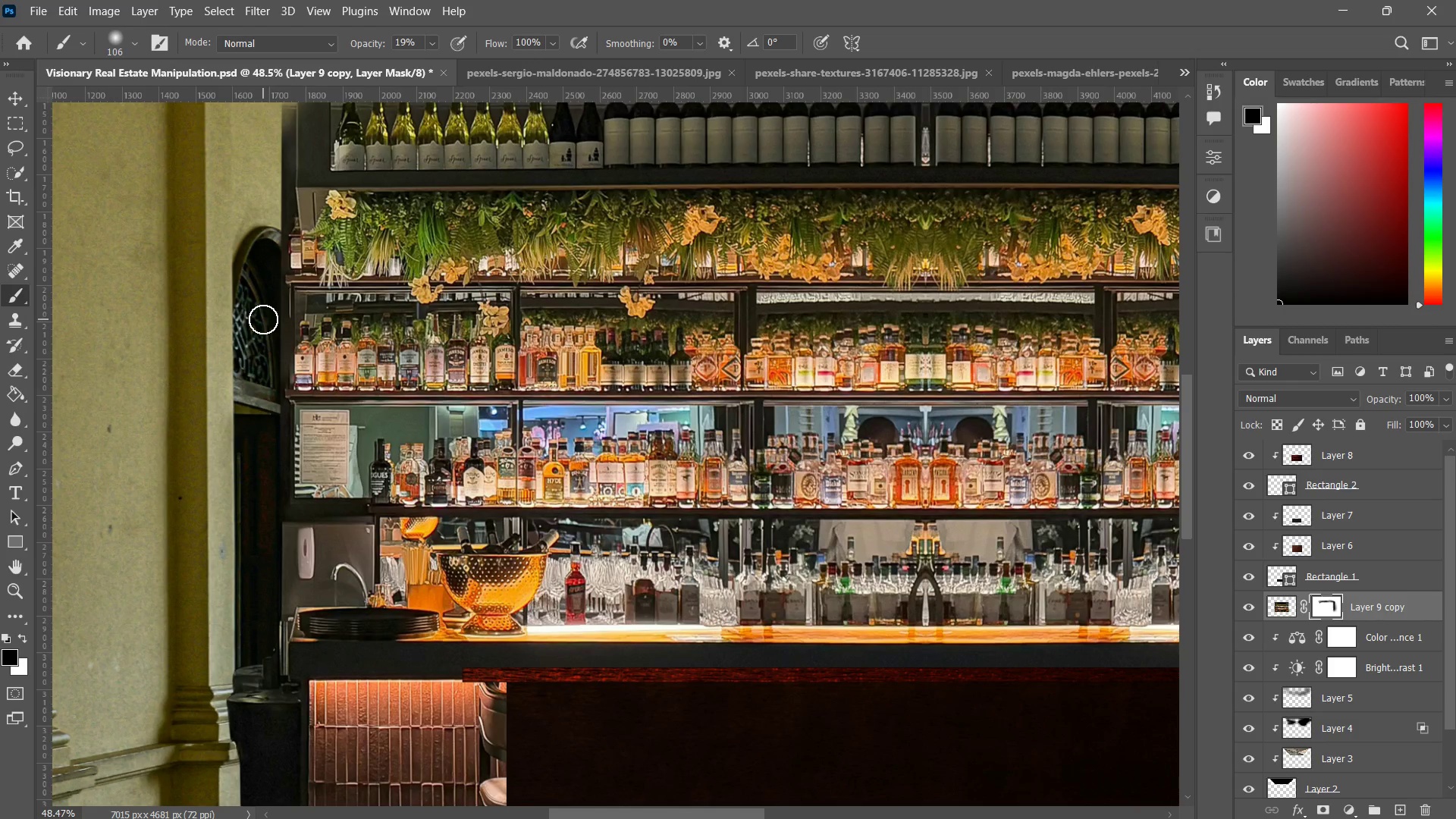 
left_click_drag(start_coordinate=[266, 246], to_coordinate=[267, 328])
 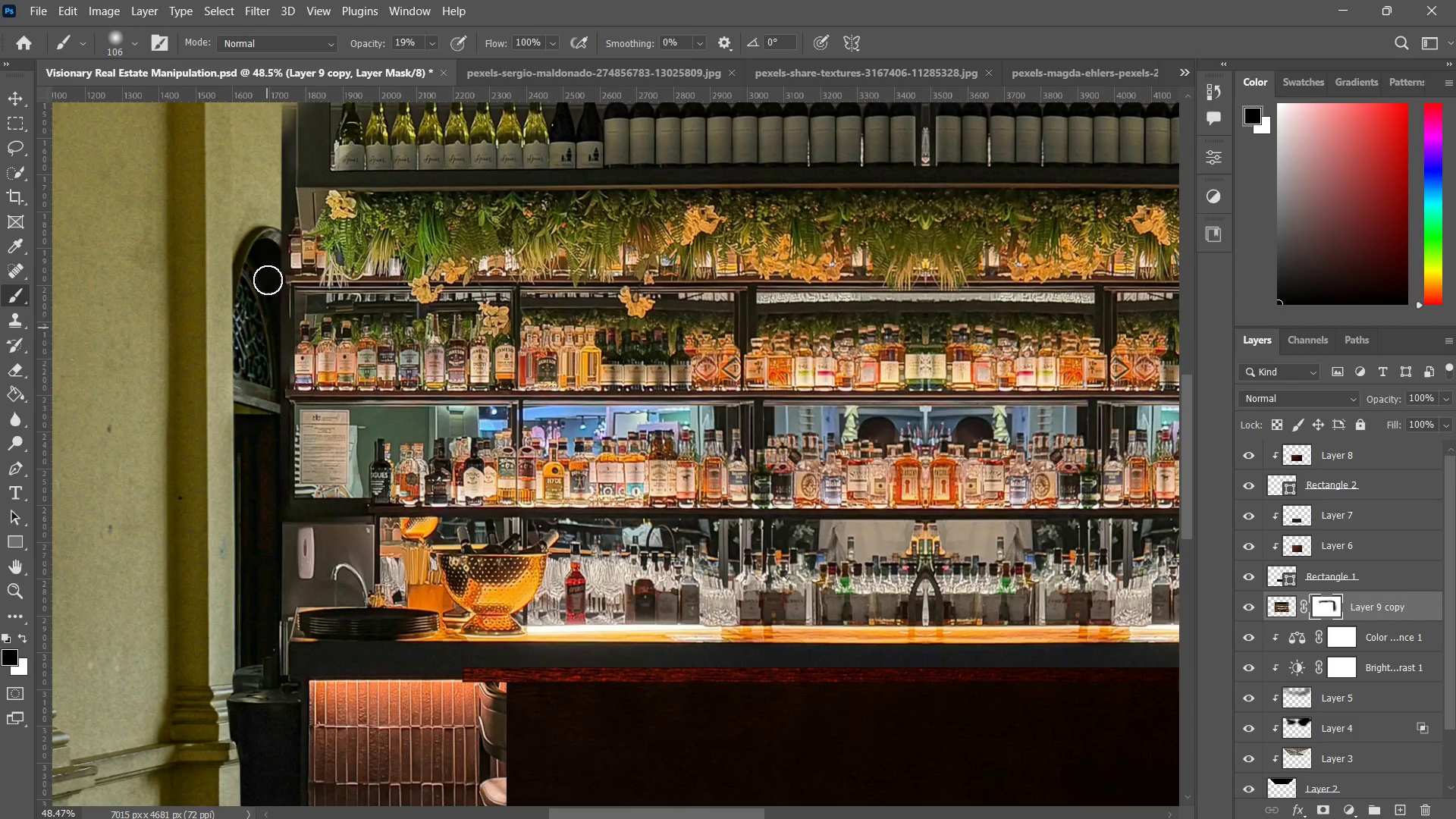 
left_click_drag(start_coordinate=[268, 278], to_coordinate=[273, 375])
 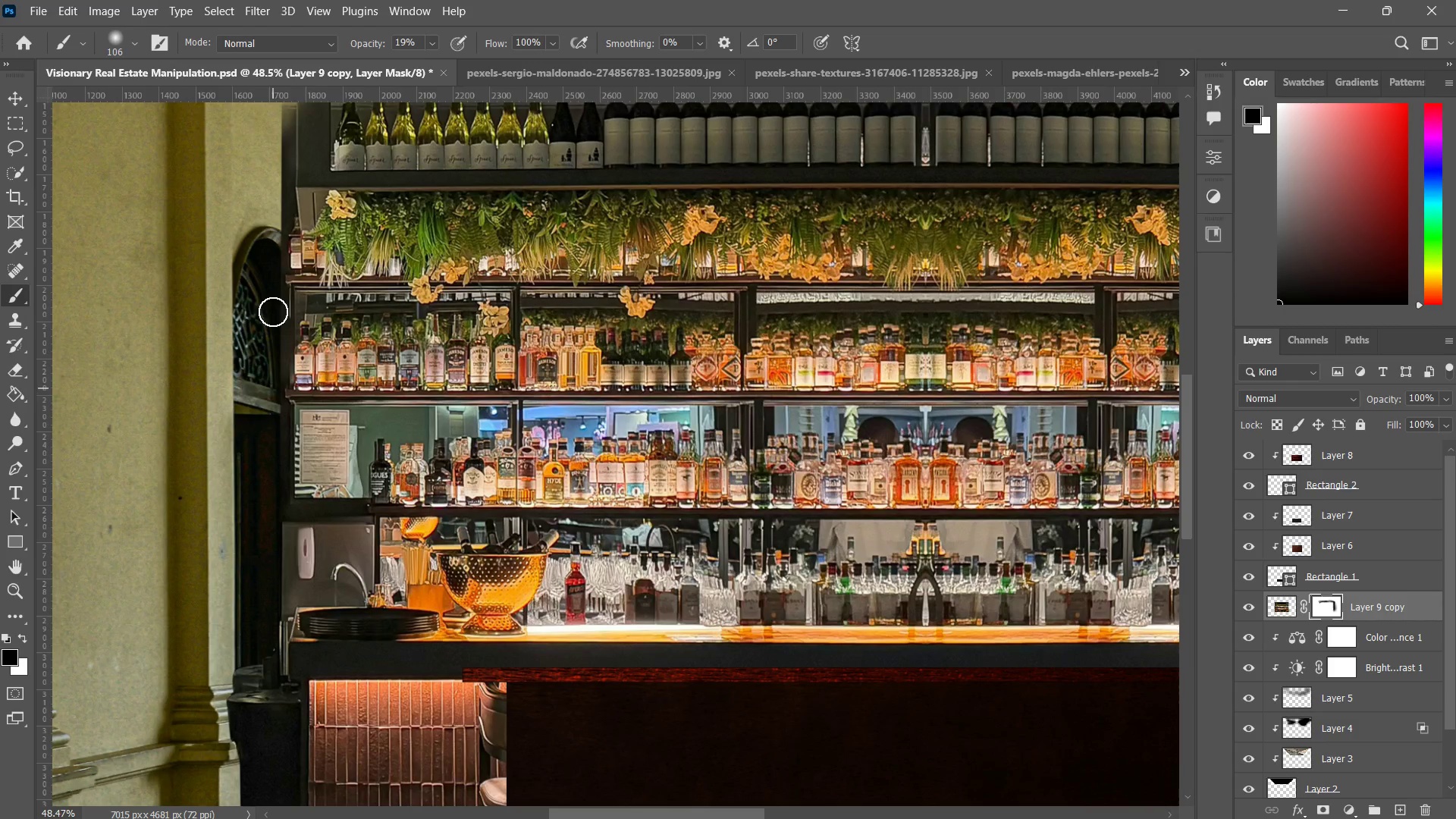 
left_click_drag(start_coordinate=[273, 312], to_coordinate=[261, 419])
 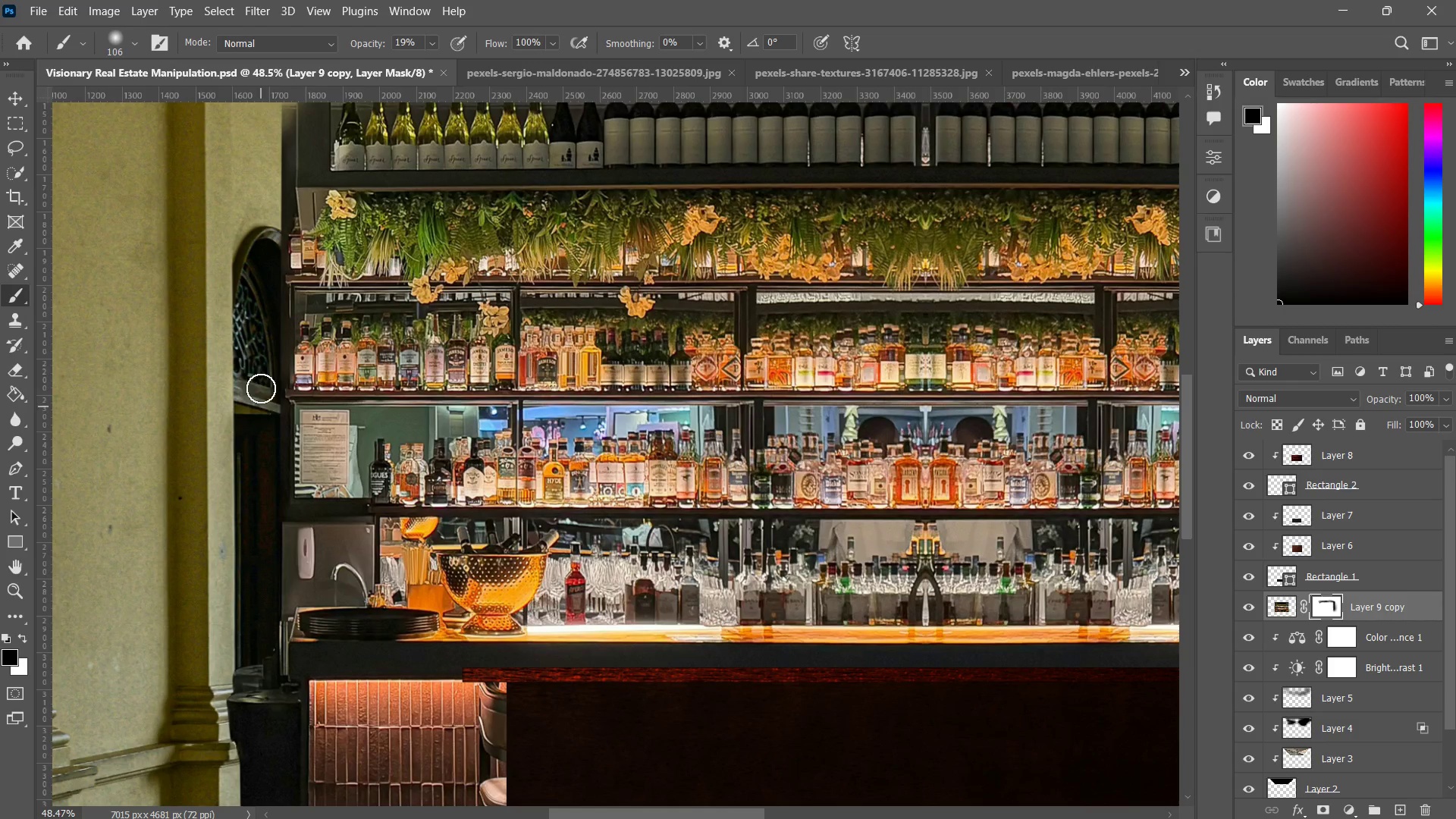 
left_click_drag(start_coordinate=[269, 381], to_coordinate=[270, 465])
 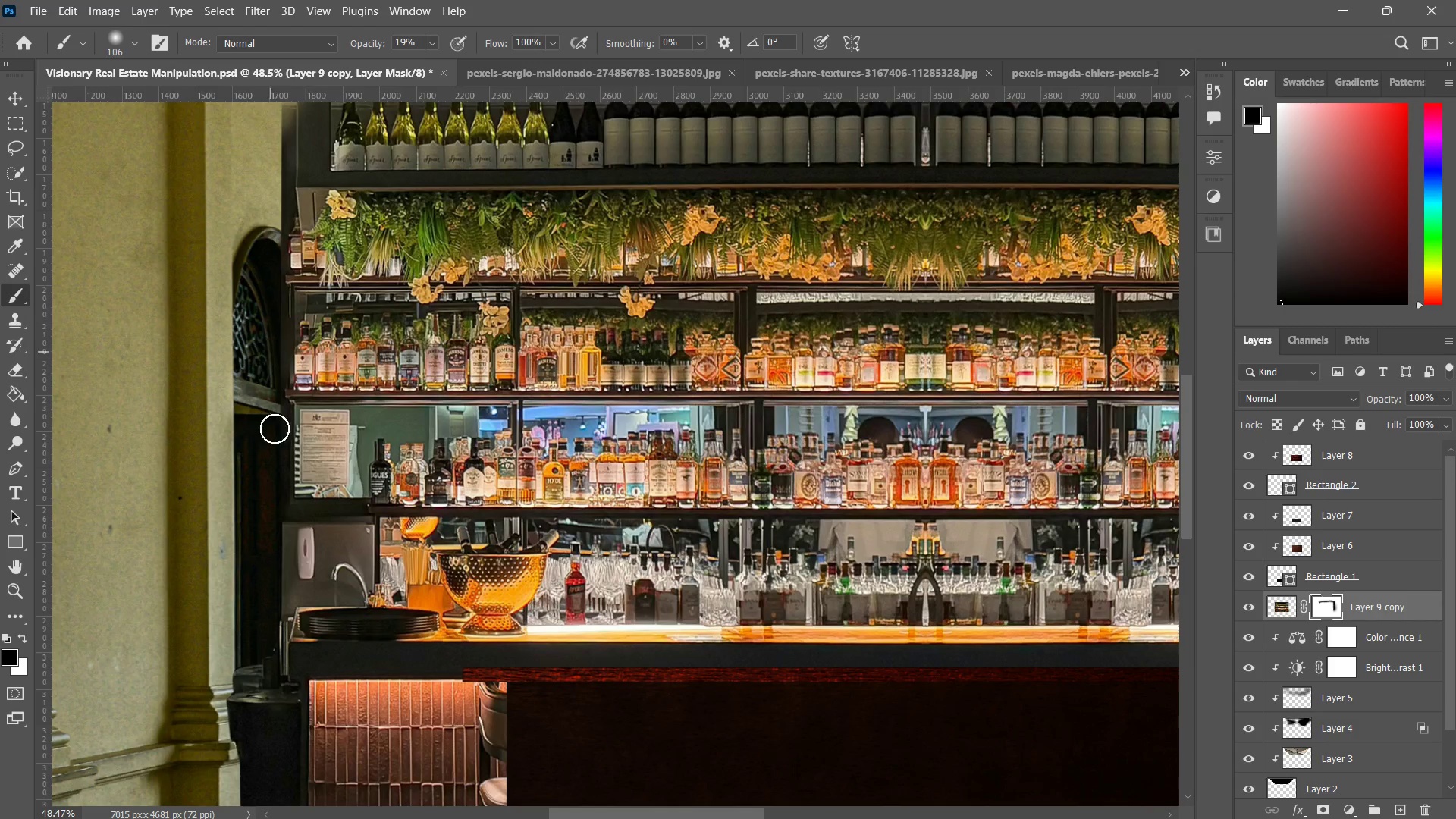 
left_click_drag(start_coordinate=[271, 352], to_coordinate=[276, 358])
 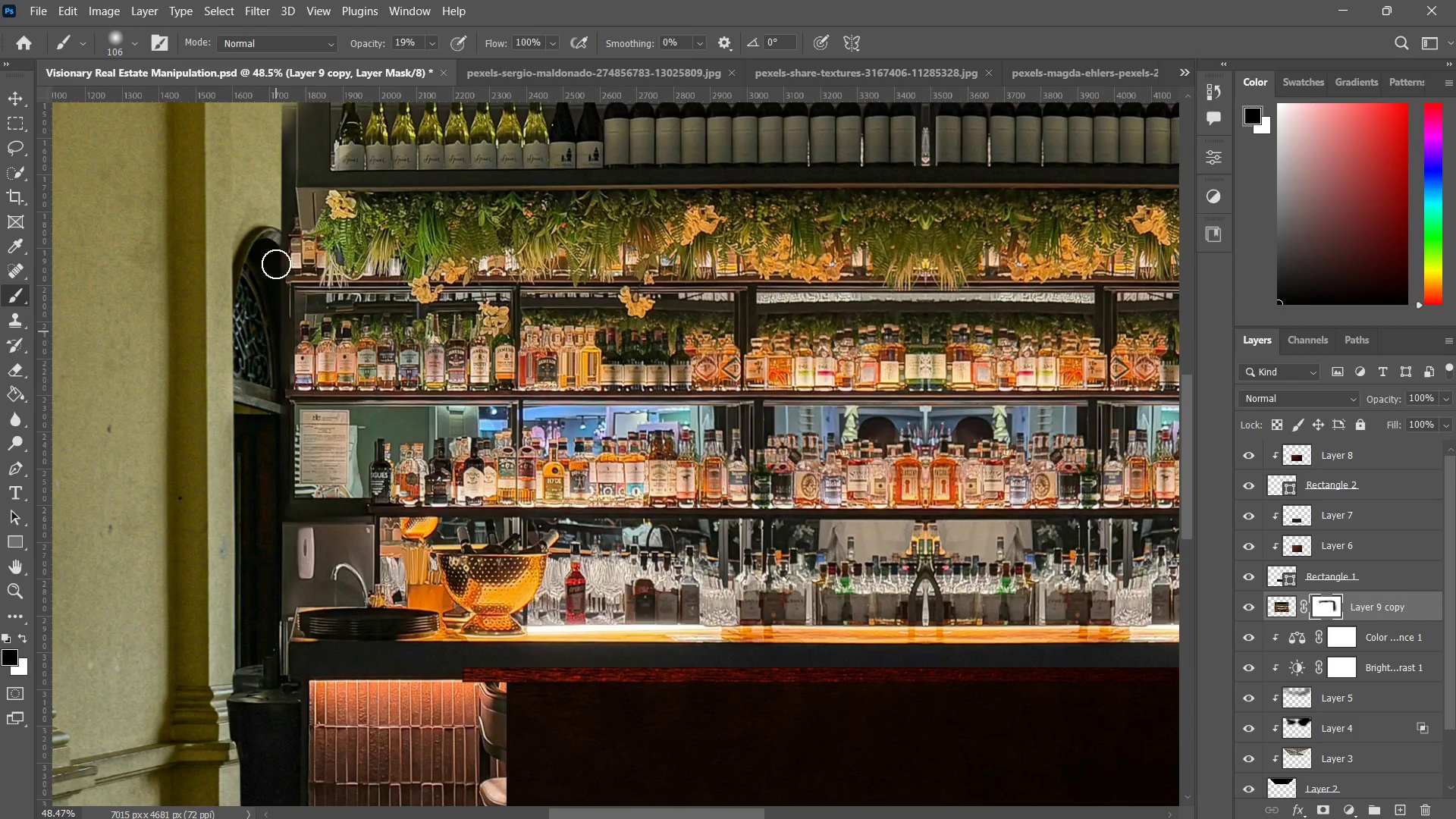 
left_click_drag(start_coordinate=[276, 264], to_coordinate=[278, 300])
 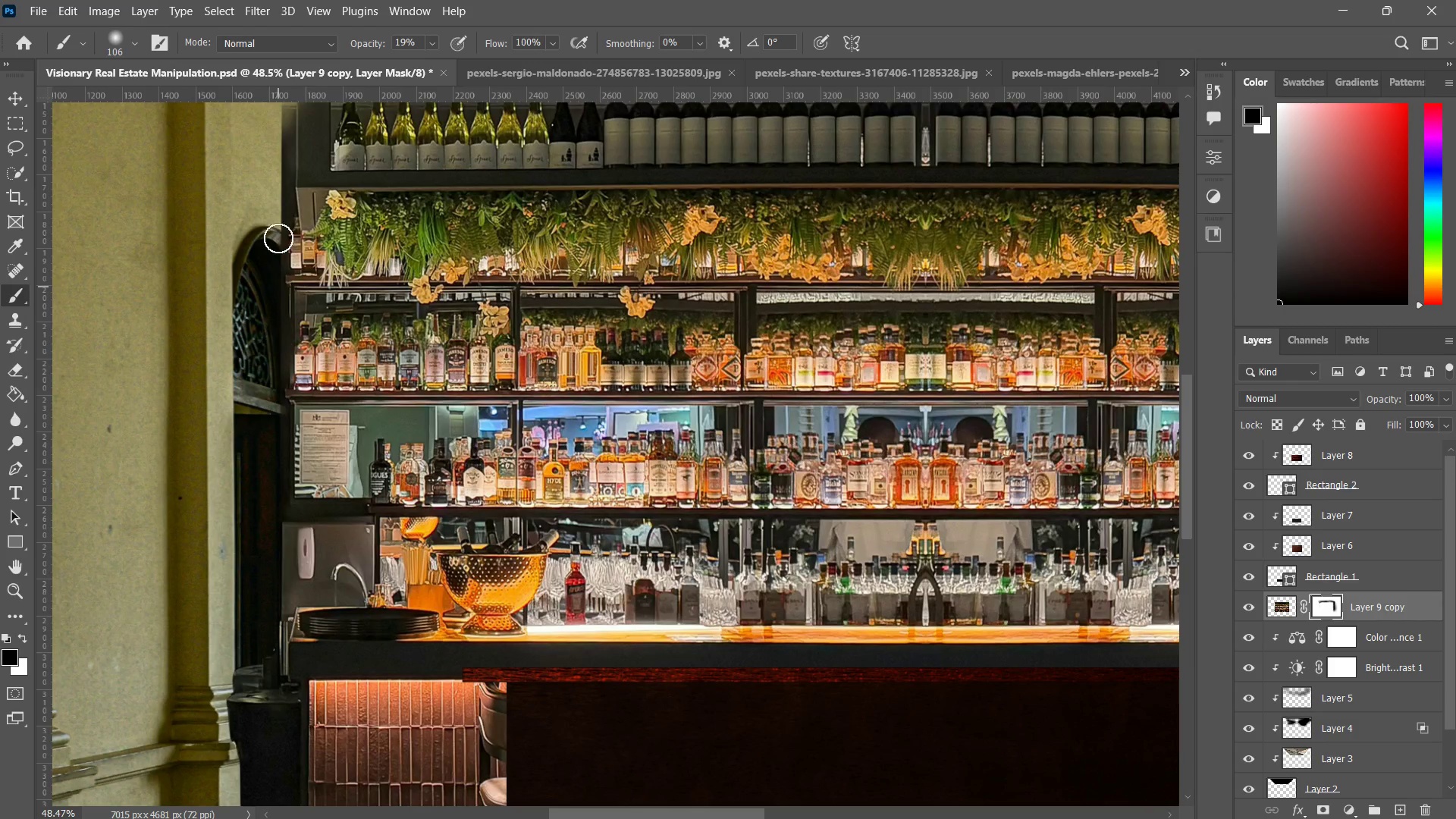 
left_click_drag(start_coordinate=[278, 237], to_coordinate=[282, 286])
 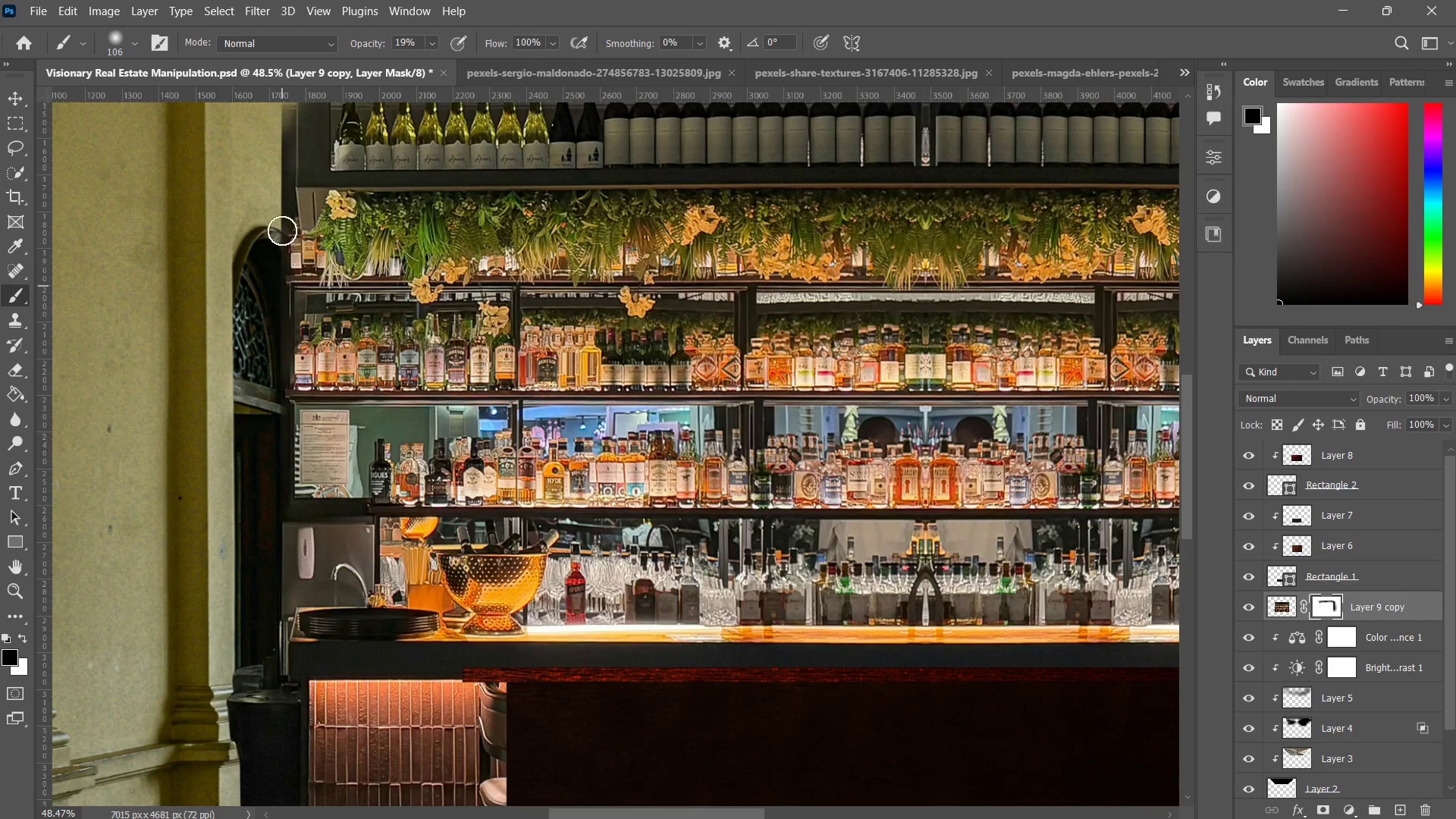 
left_click_drag(start_coordinate=[282, 231], to_coordinate=[276, 271])
 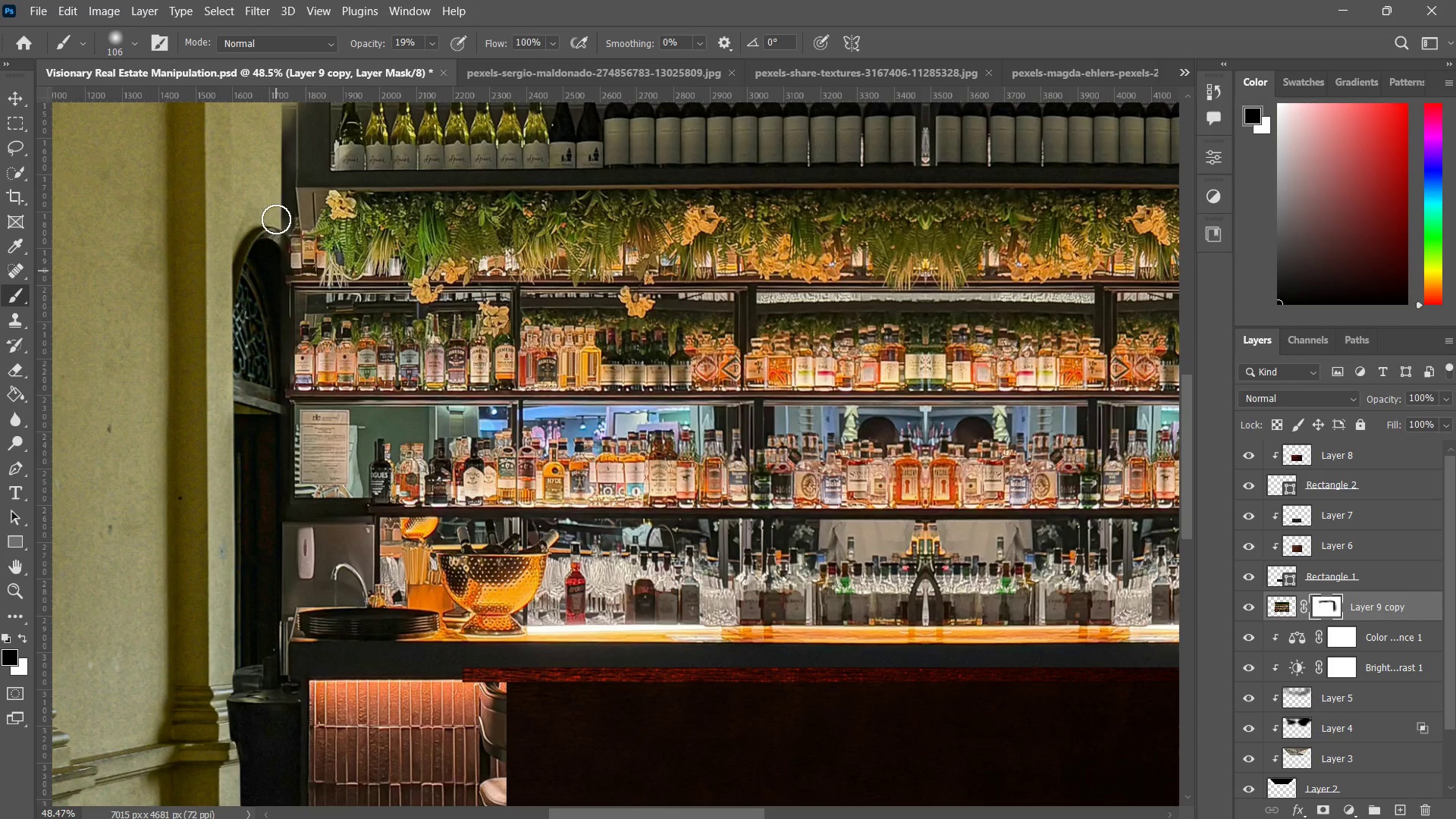 
left_click_drag(start_coordinate=[276, 220], to_coordinate=[284, 278])
 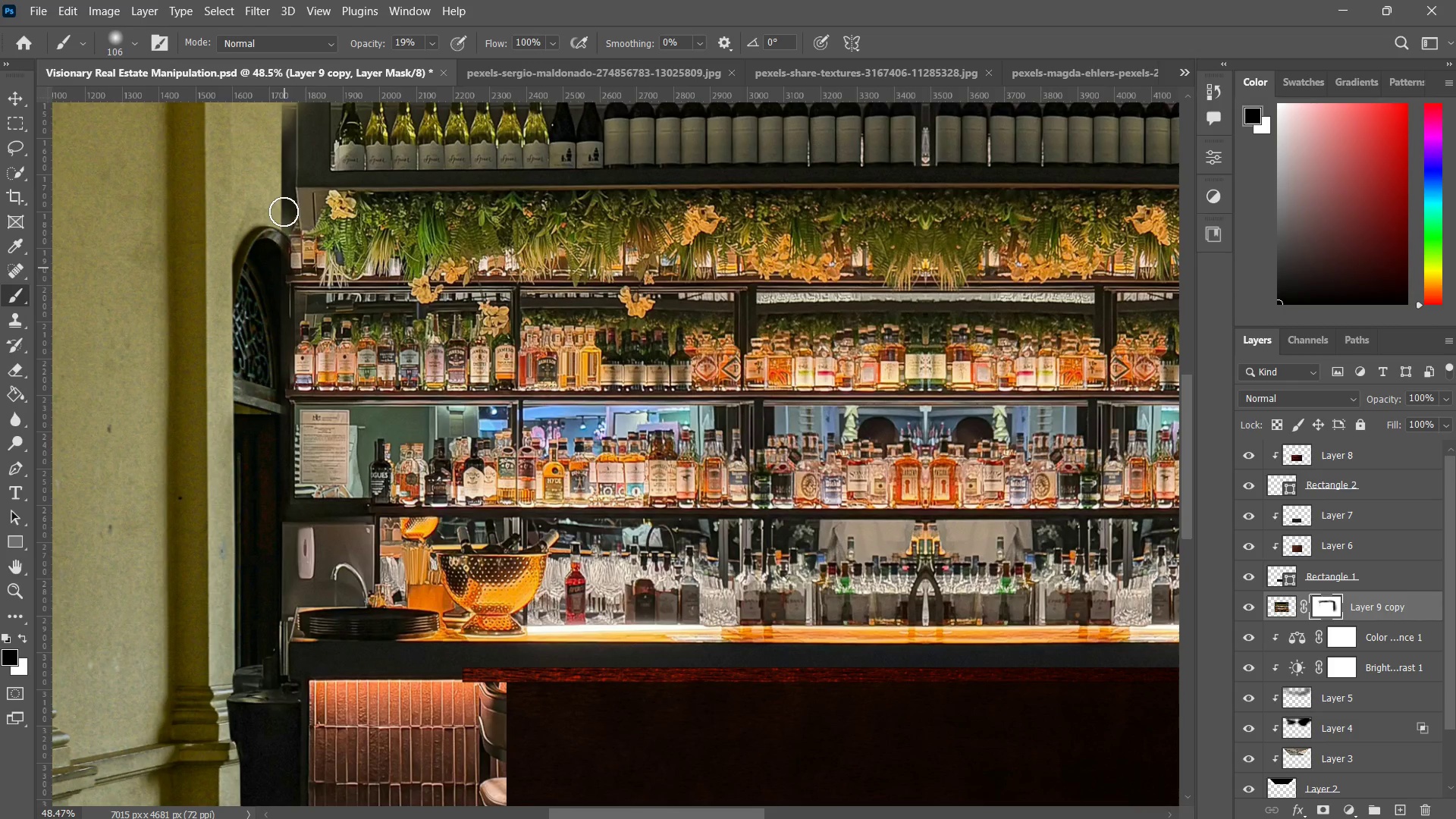 
left_click_drag(start_coordinate=[284, 206], to_coordinate=[282, 275])
 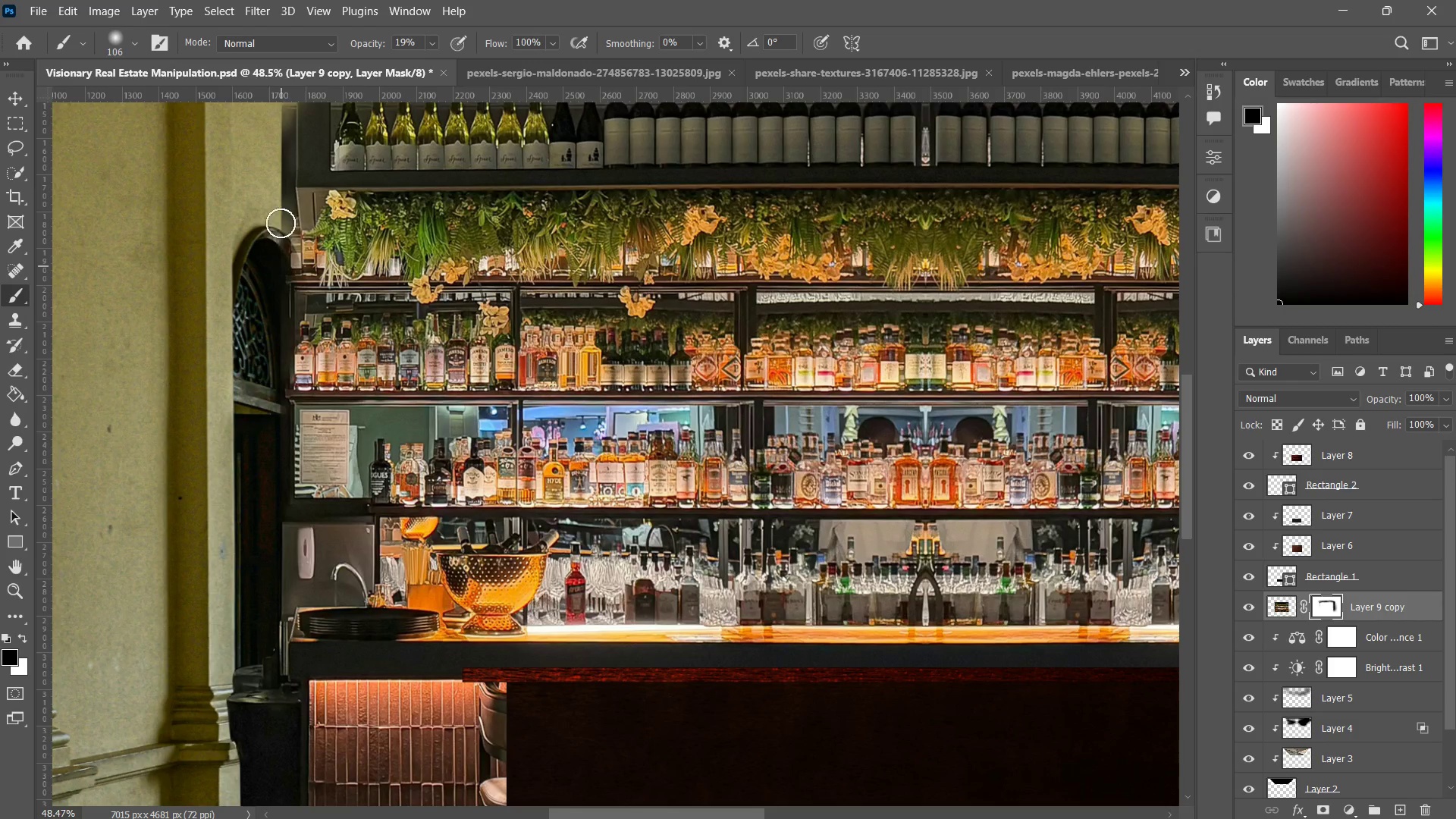 
left_click_drag(start_coordinate=[281, 228], to_coordinate=[281, 298])
 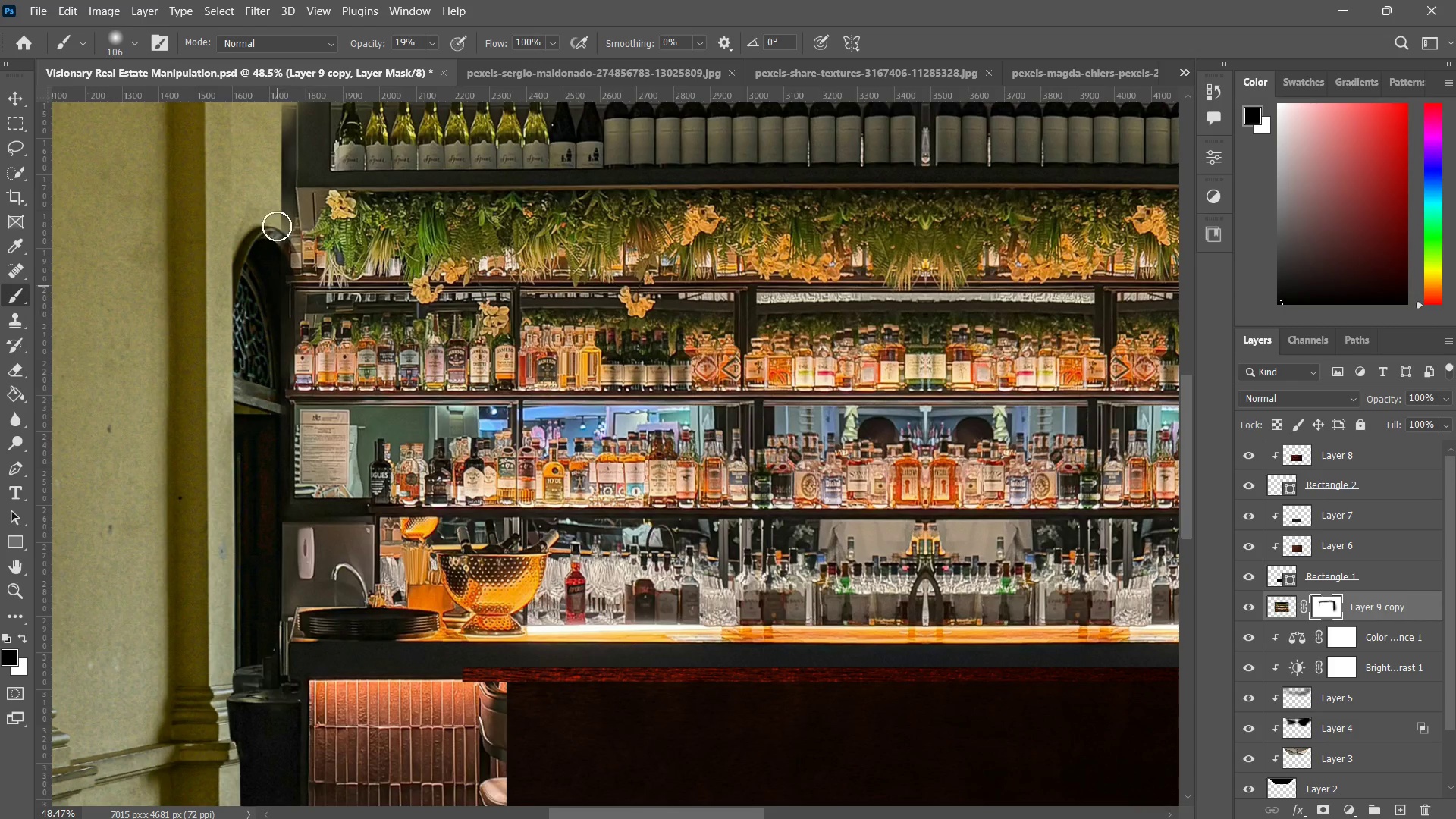 
left_click_drag(start_coordinate=[277, 228], to_coordinate=[277, 308])
 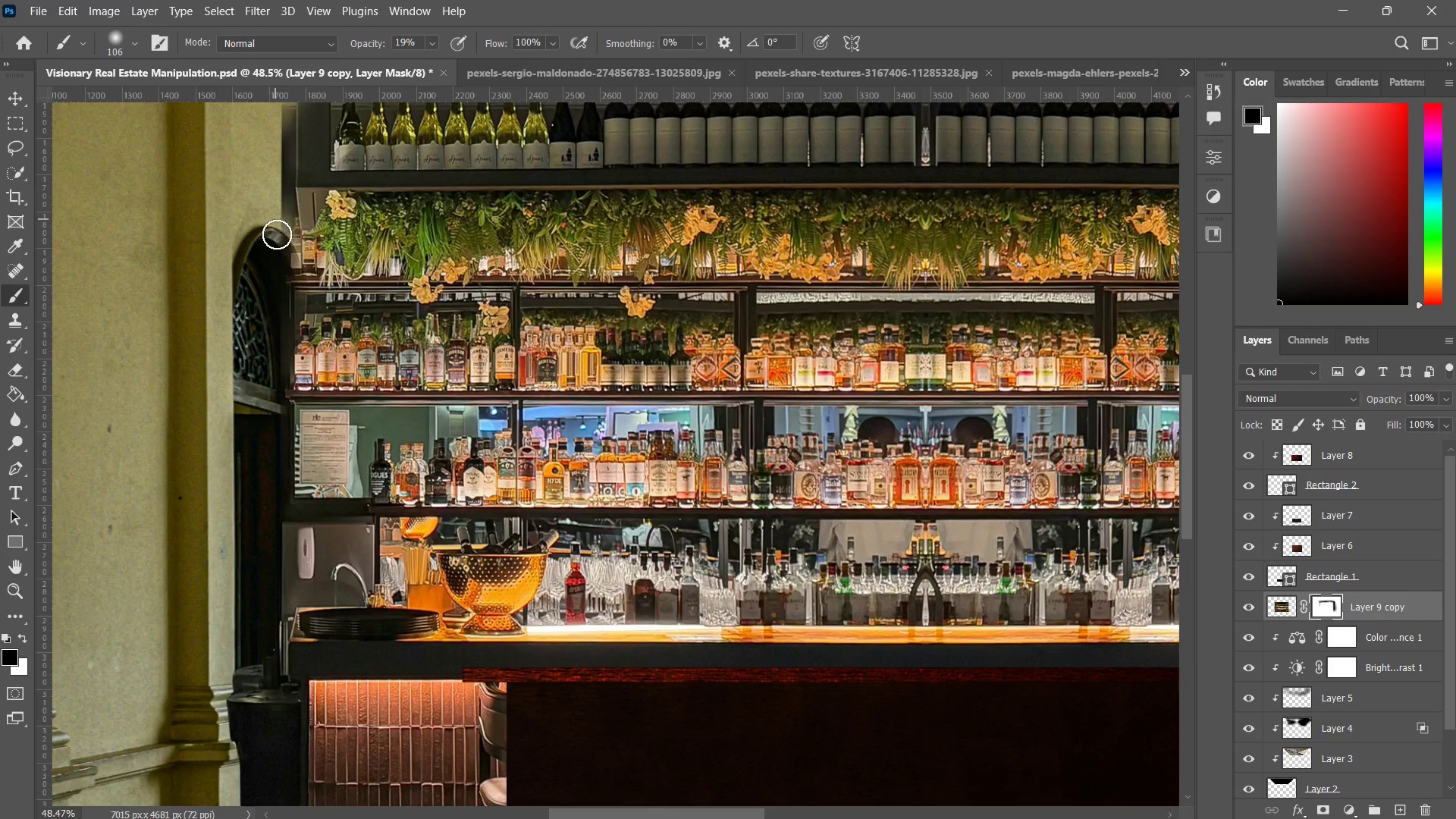 
left_click_drag(start_coordinate=[275, 223], to_coordinate=[283, 306])
 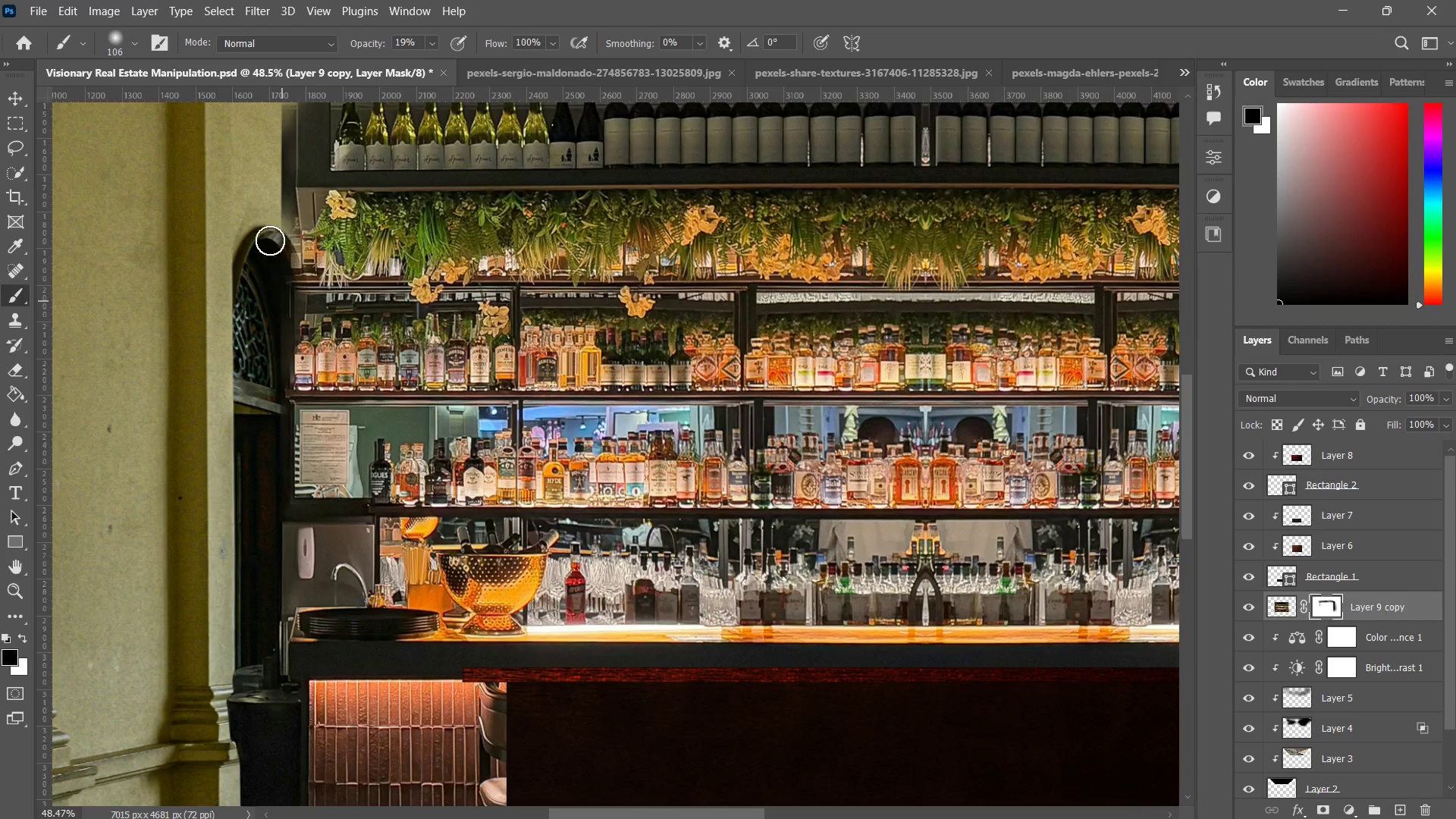 
left_click_drag(start_coordinate=[271, 246], to_coordinate=[284, 308])
 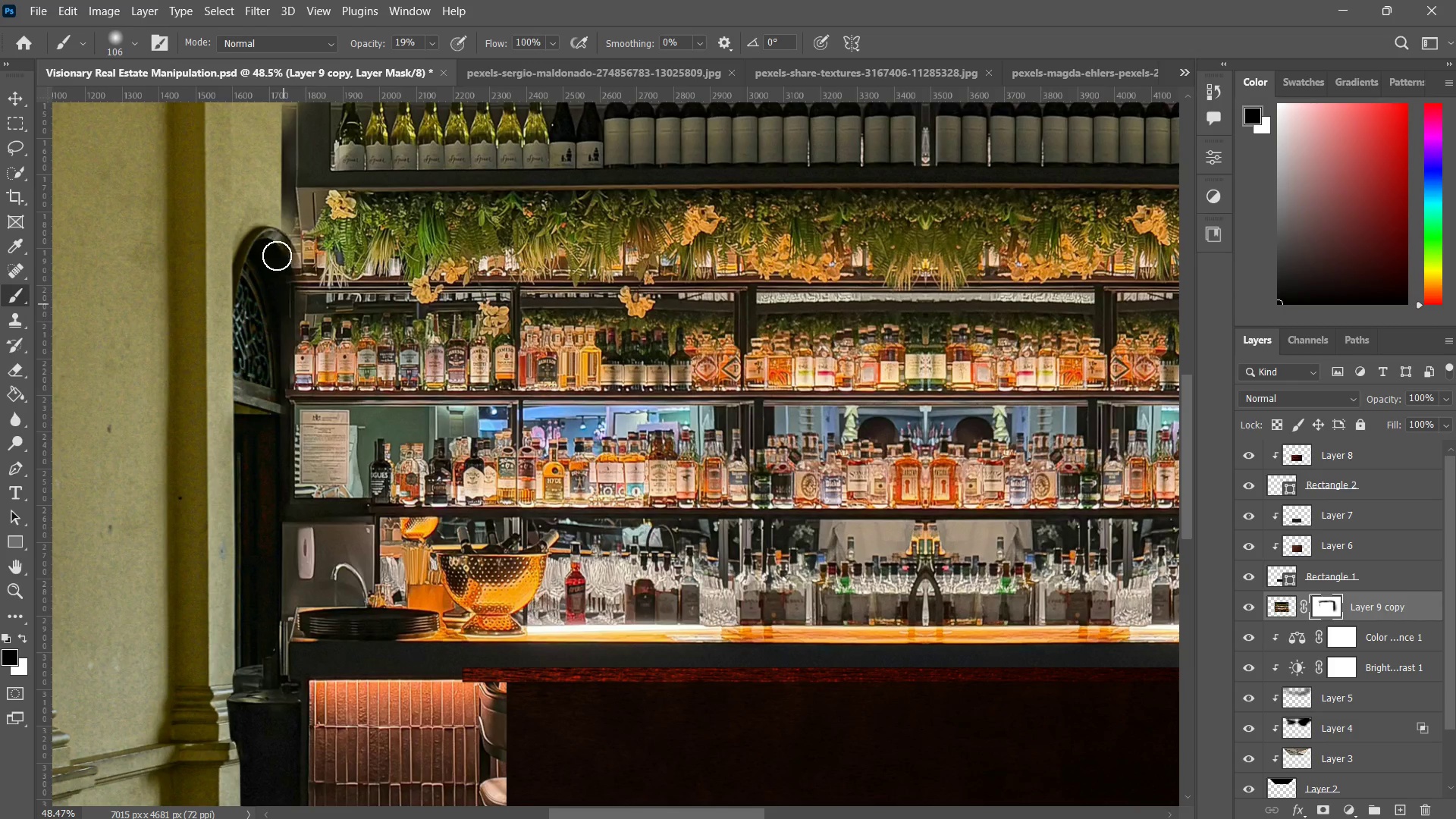 
left_click_drag(start_coordinate=[278, 254], to_coordinate=[292, 306])
 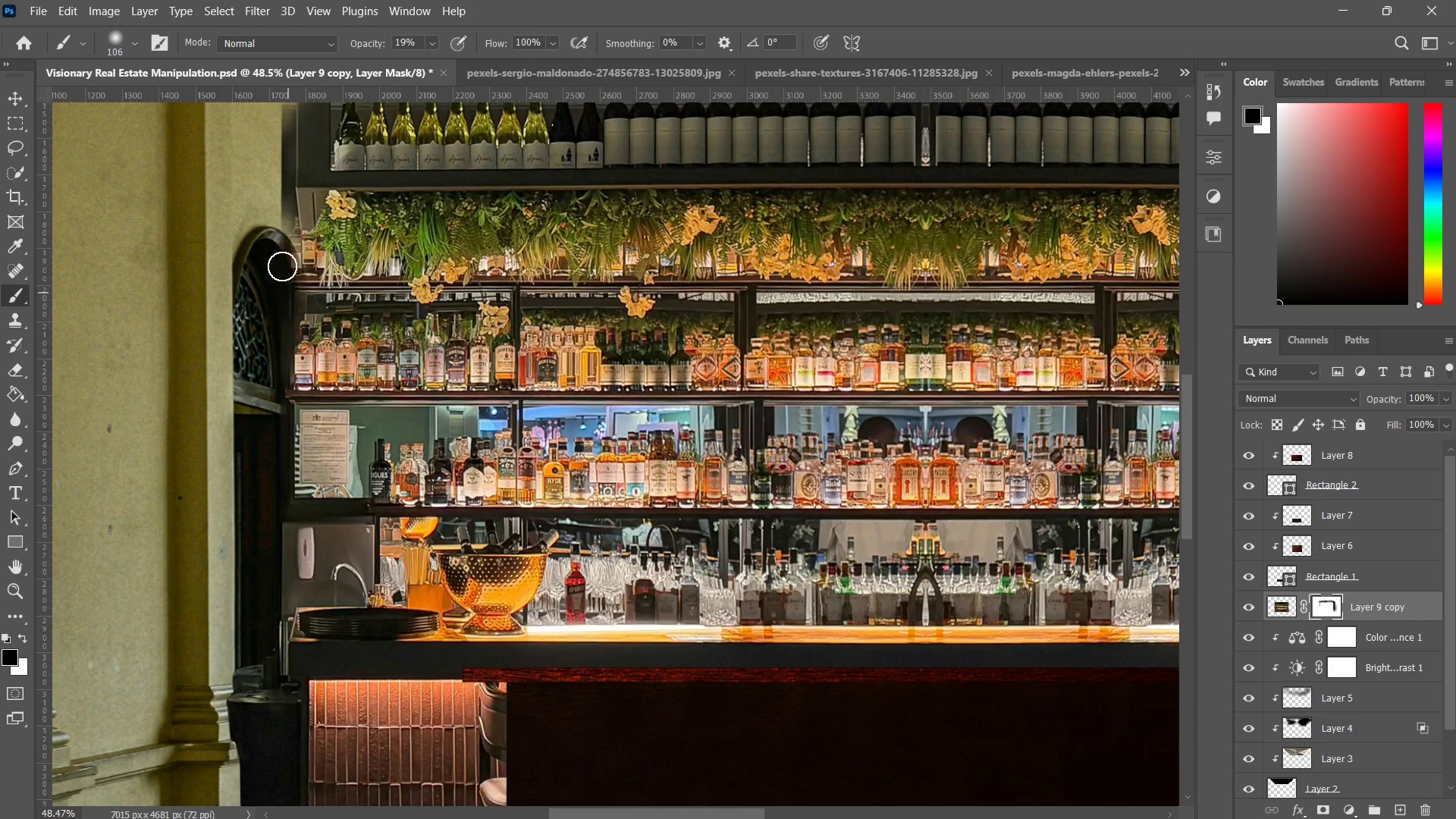 
left_click_drag(start_coordinate=[281, 255], to_coordinate=[293, 305])
 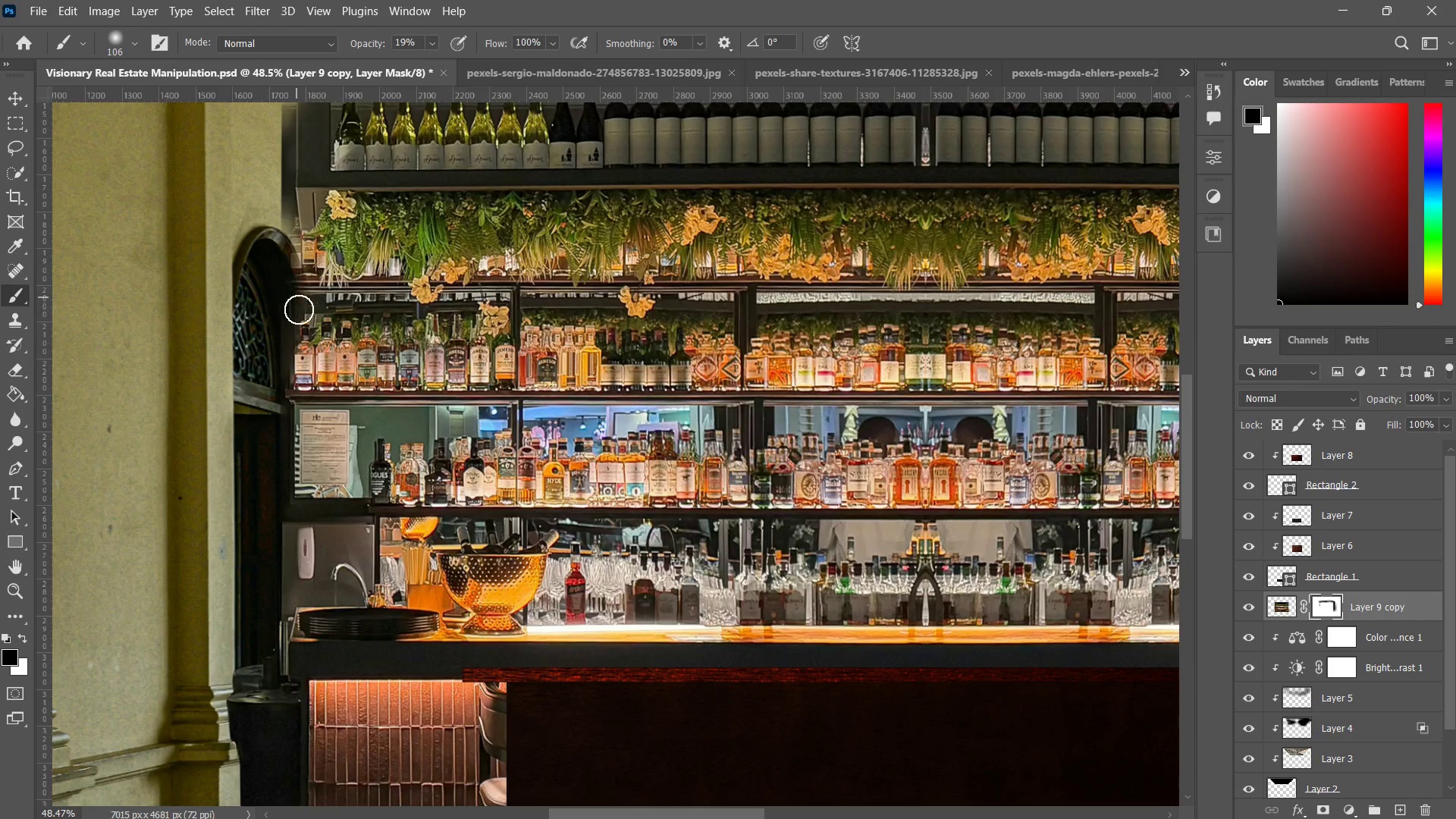 
left_click_drag(start_coordinate=[288, 265], to_coordinate=[300, 311])
 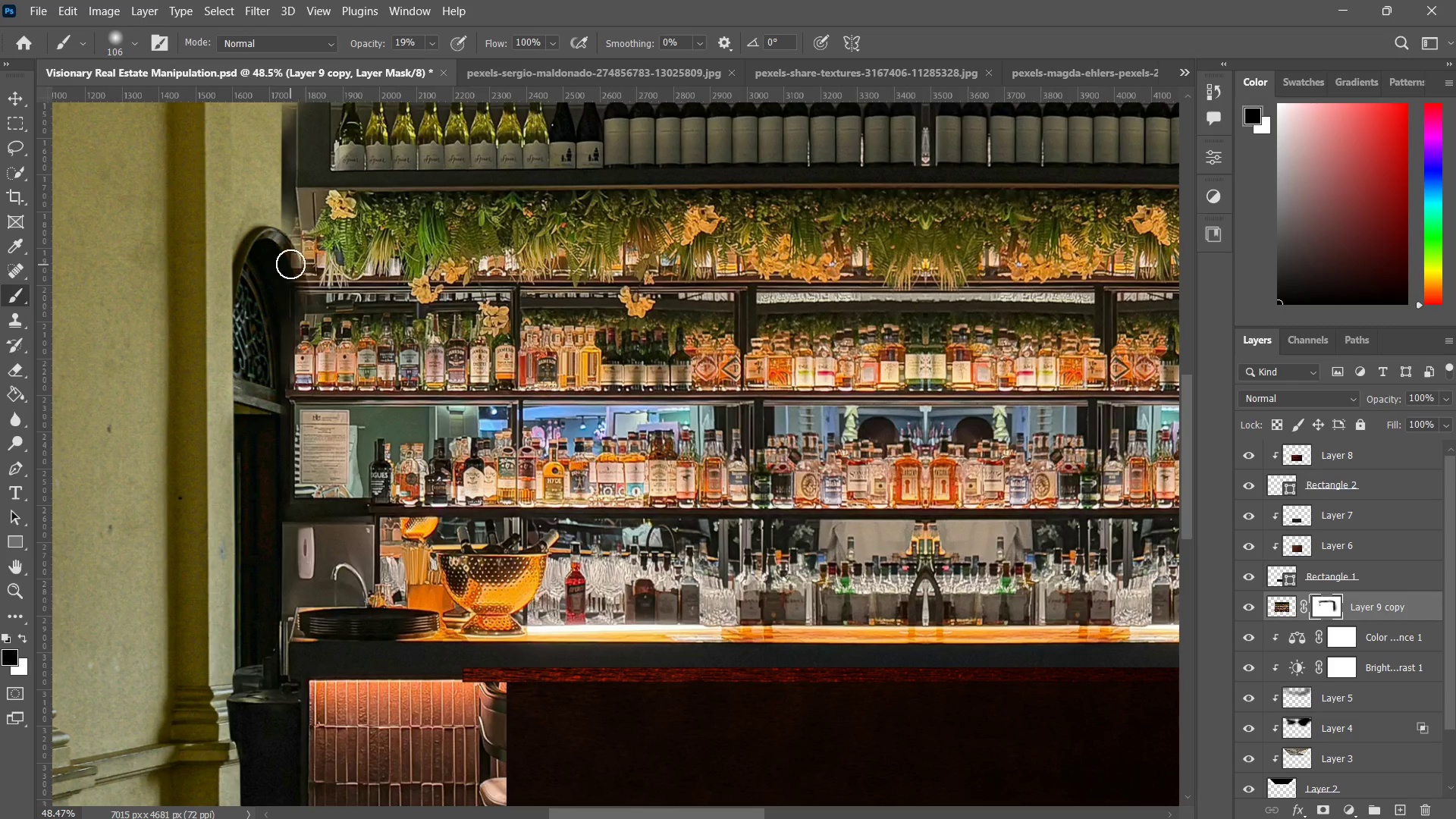 
left_click_drag(start_coordinate=[290, 264], to_coordinate=[295, 312])
 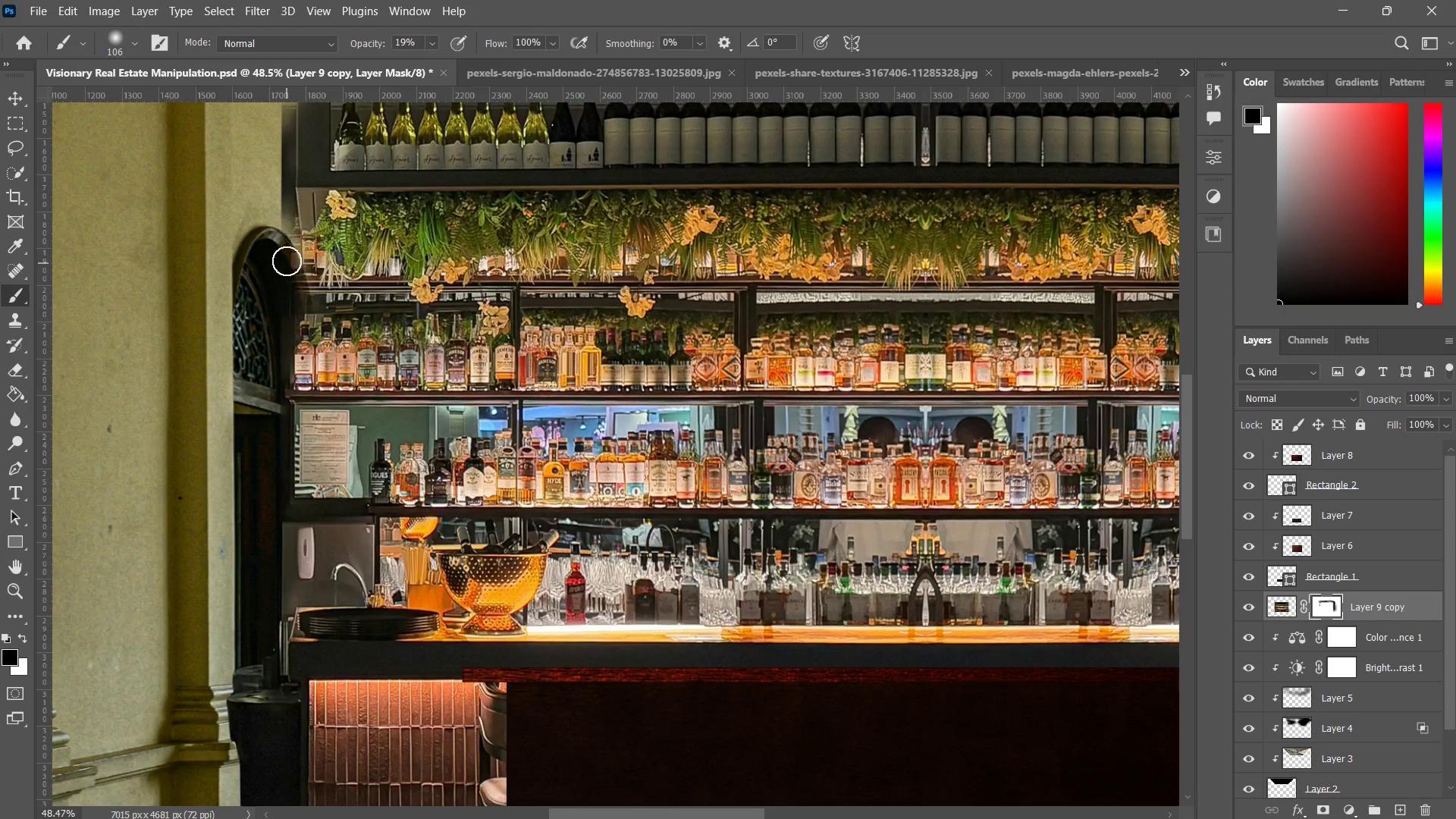 
left_click_drag(start_coordinate=[287, 261], to_coordinate=[291, 307])
 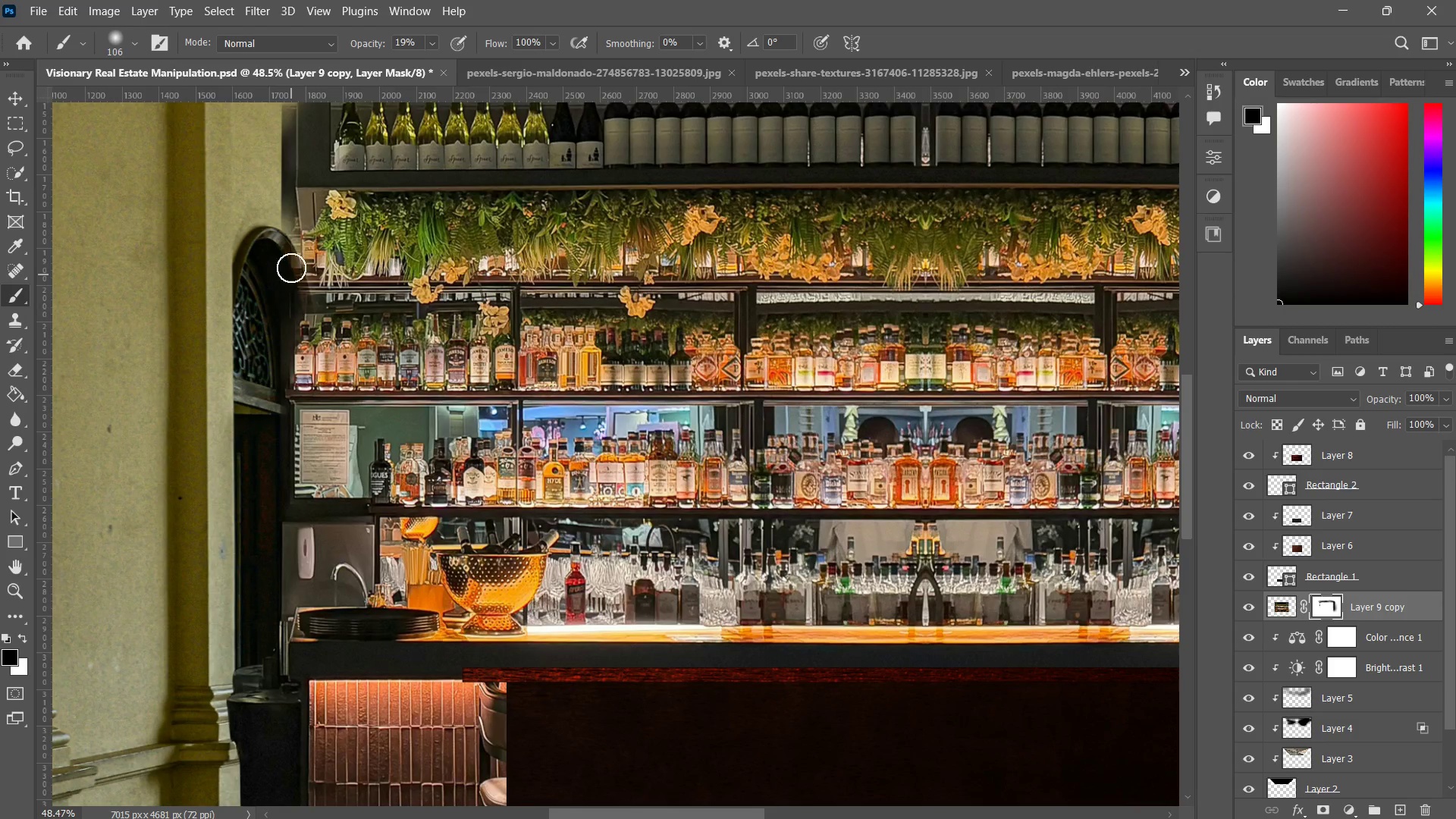 
left_click_drag(start_coordinate=[291, 259], to_coordinate=[299, 307])
 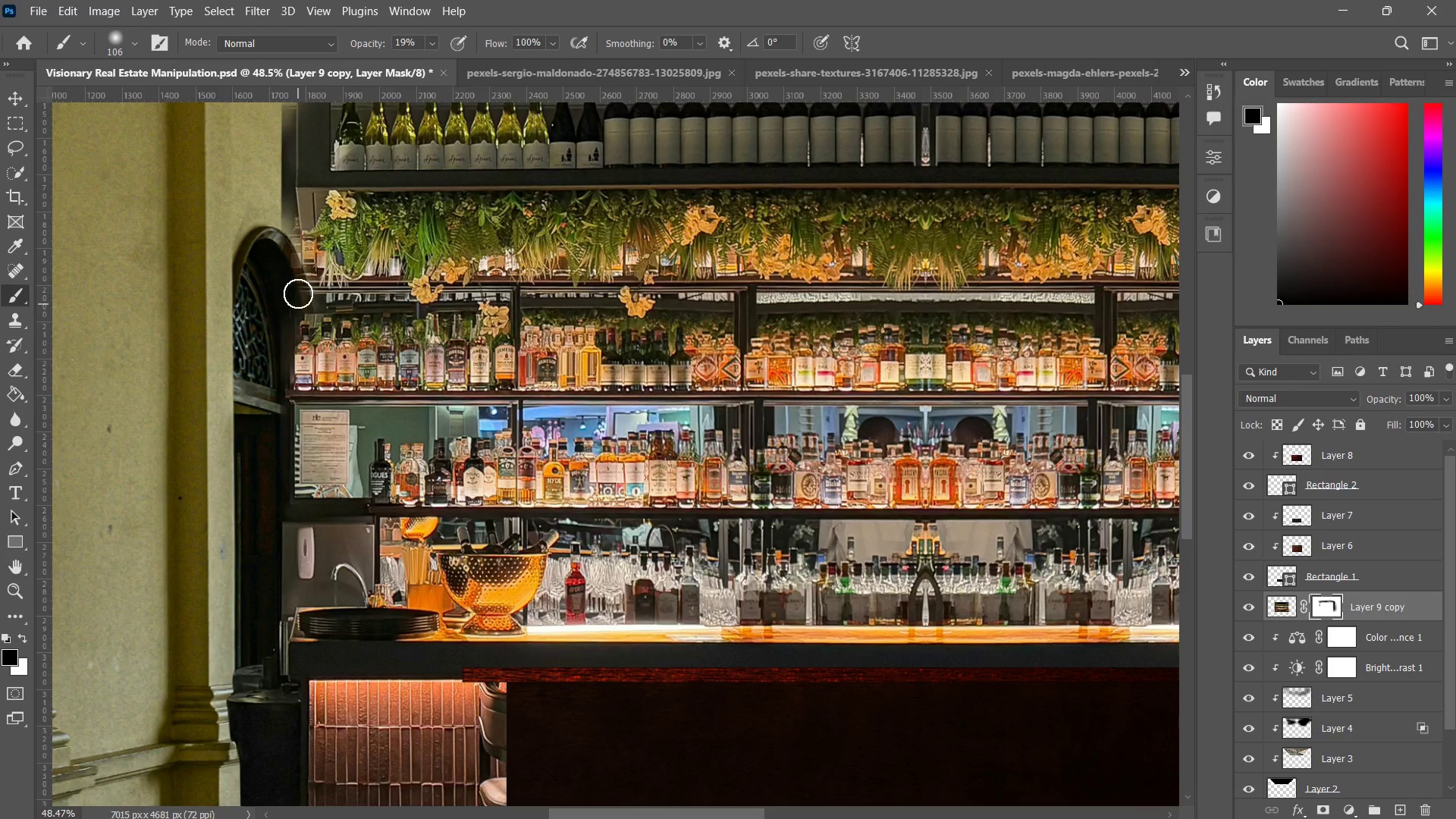 
left_click_drag(start_coordinate=[298, 274], to_coordinate=[309, 367])
 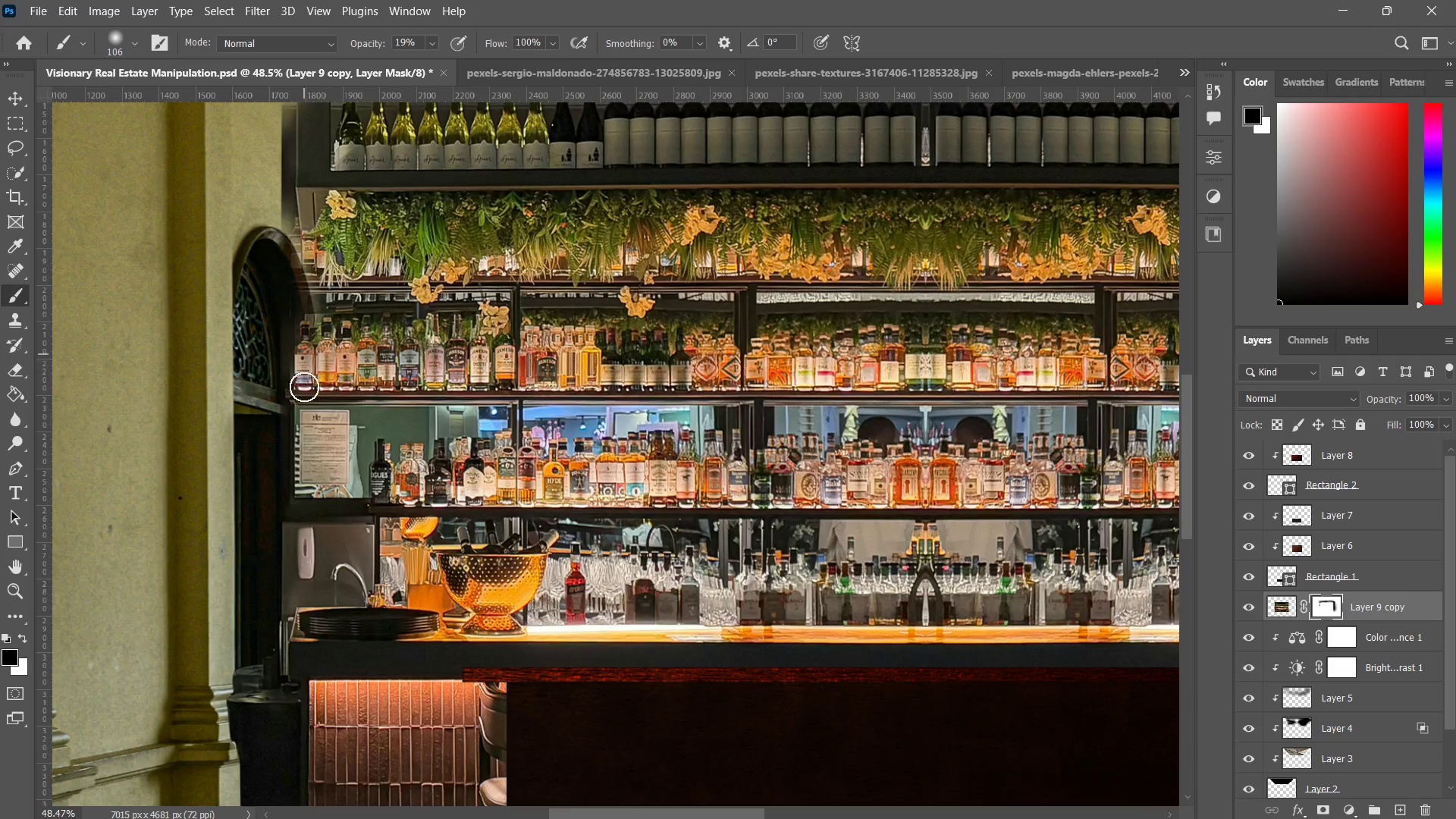 
left_click_drag(start_coordinate=[299, 294], to_coordinate=[304, 383])
 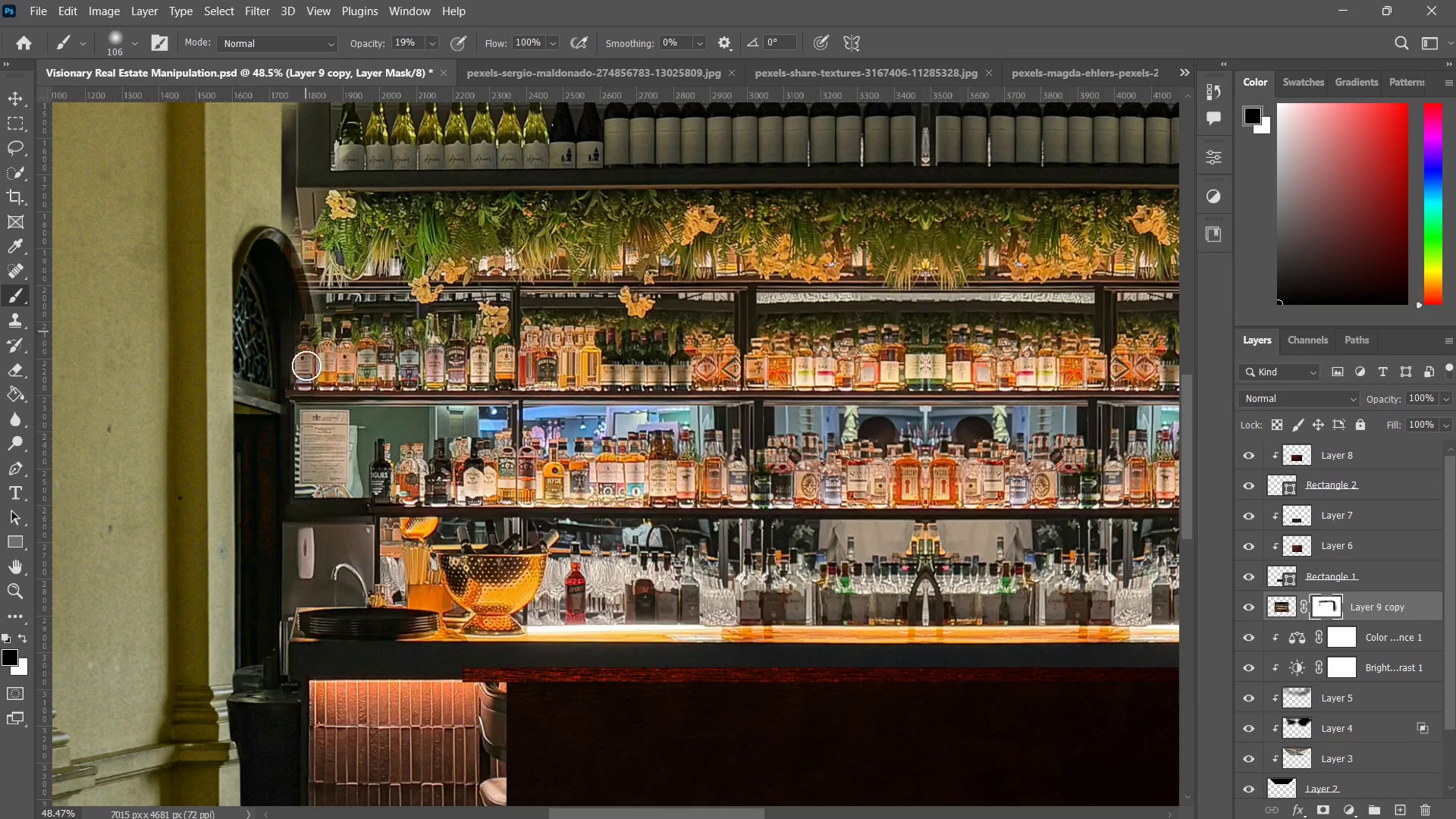 
left_click_drag(start_coordinate=[304, 311], to_coordinate=[300, 399])
 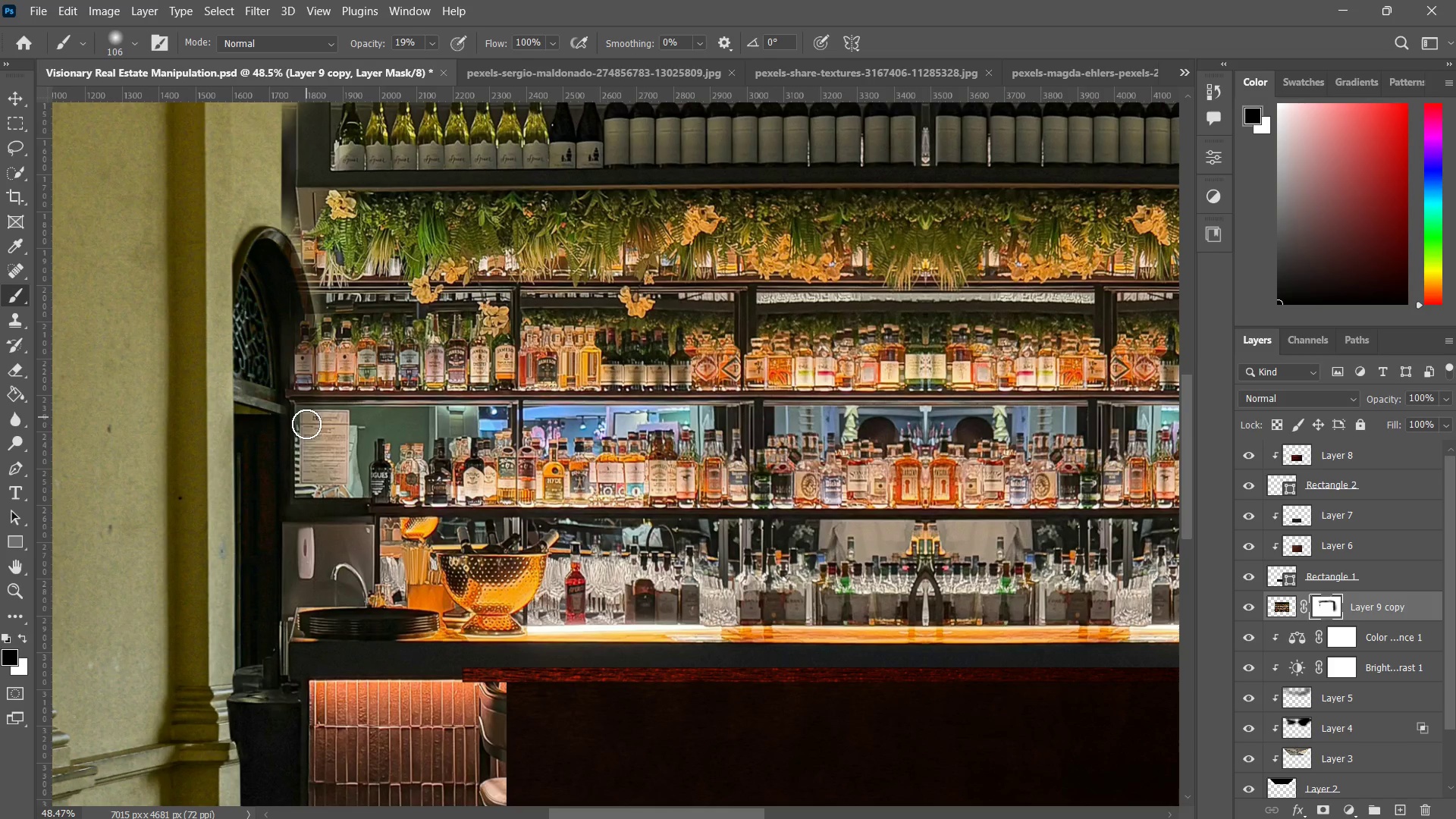 
left_click_drag(start_coordinate=[300, 335], to_coordinate=[304, 424])
 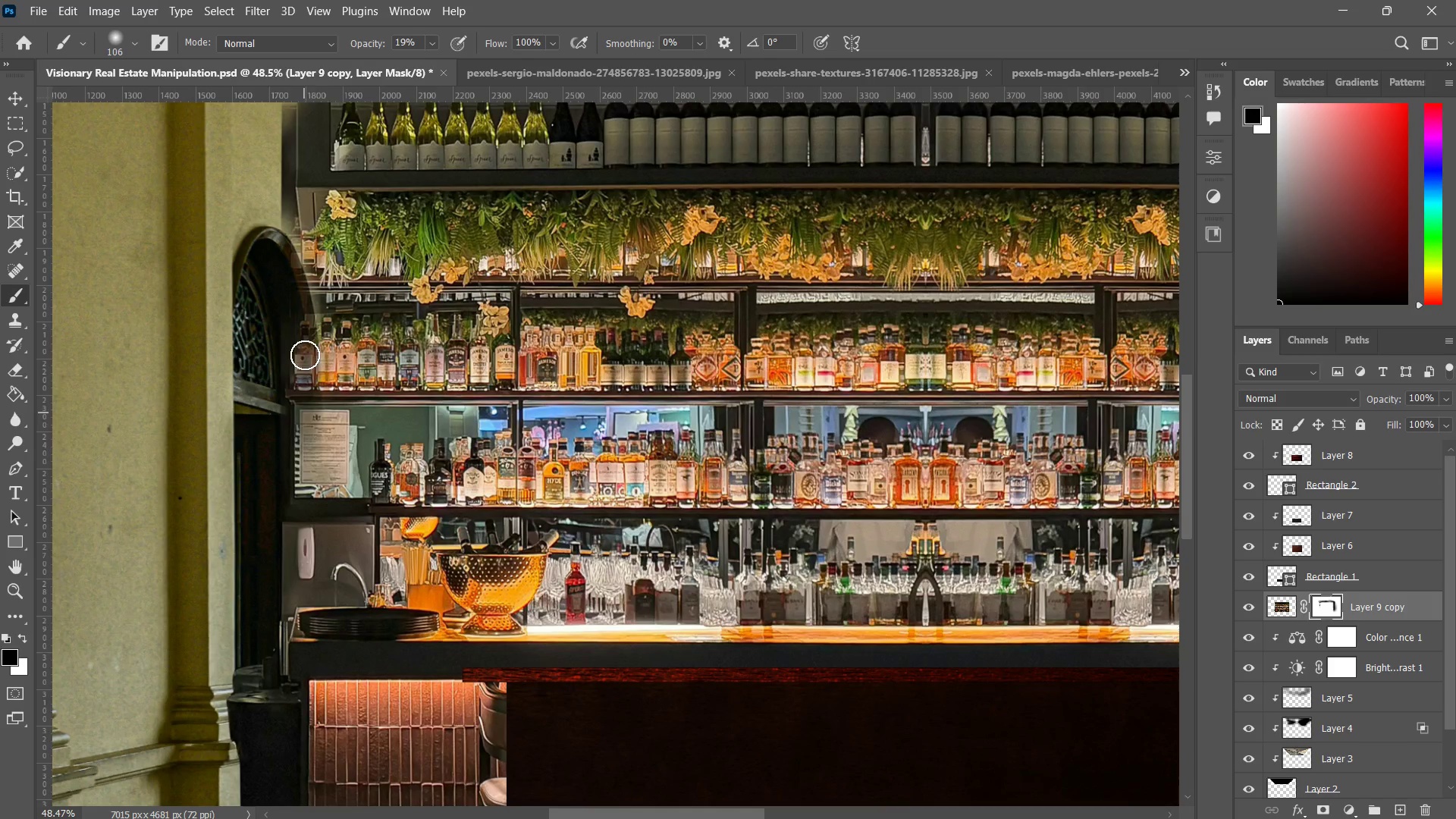 
left_click_drag(start_coordinate=[304, 339], to_coordinate=[305, 431])
 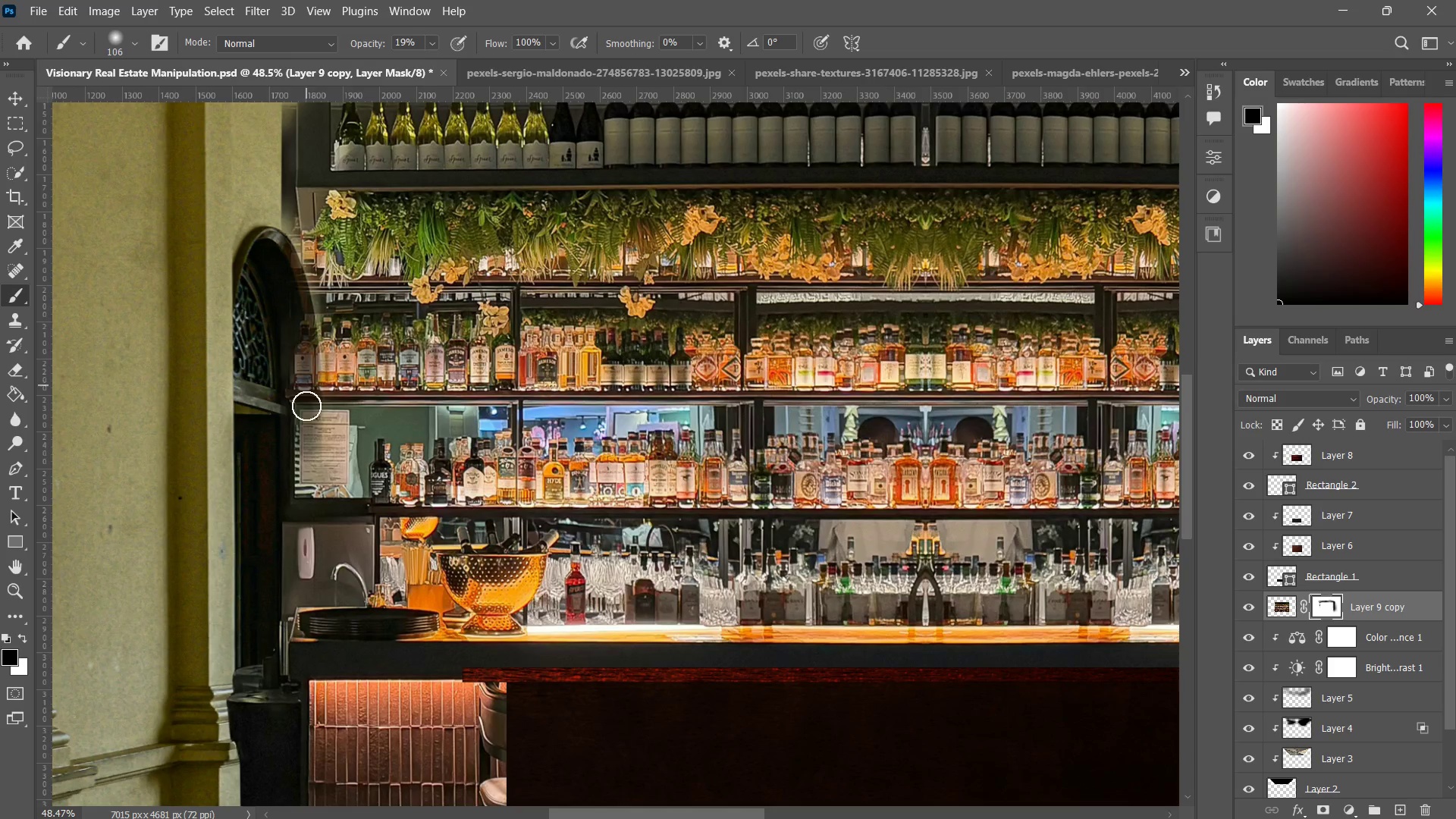 
left_click_drag(start_coordinate=[305, 328], to_coordinate=[300, 406])
 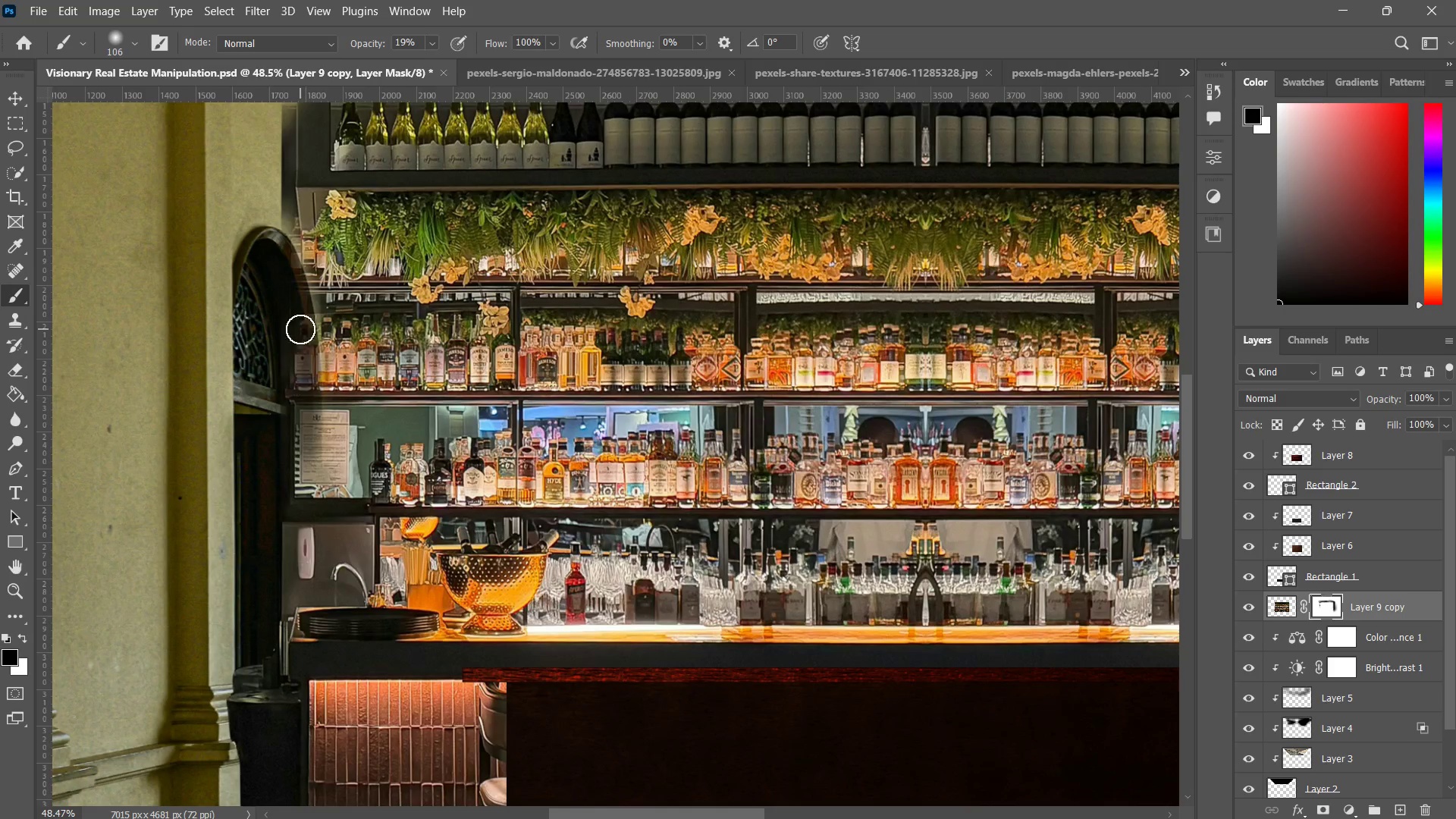 
left_click_drag(start_coordinate=[301, 331], to_coordinate=[304, 423])
 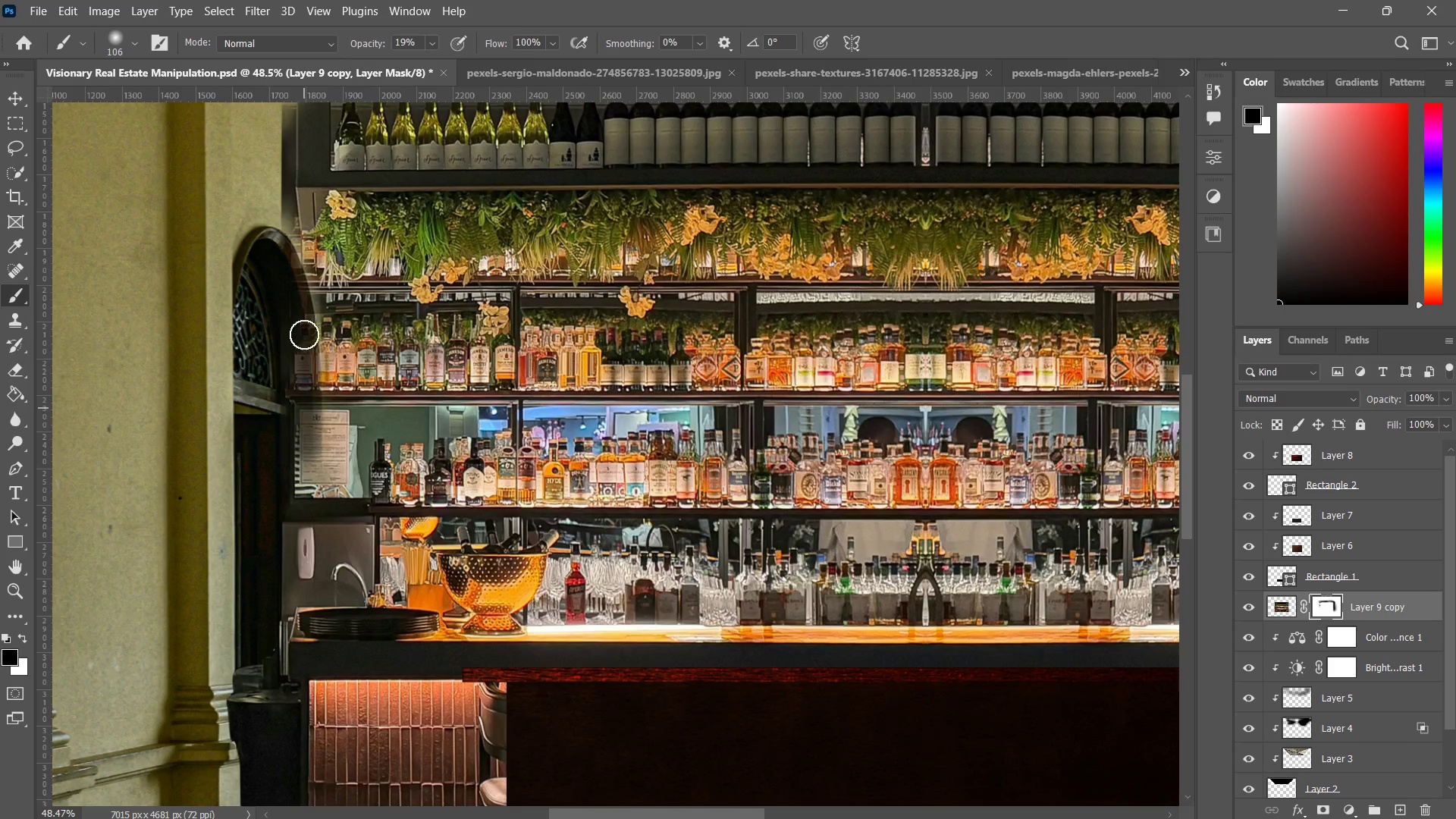 
left_click_drag(start_coordinate=[304, 323], to_coordinate=[304, 417])
 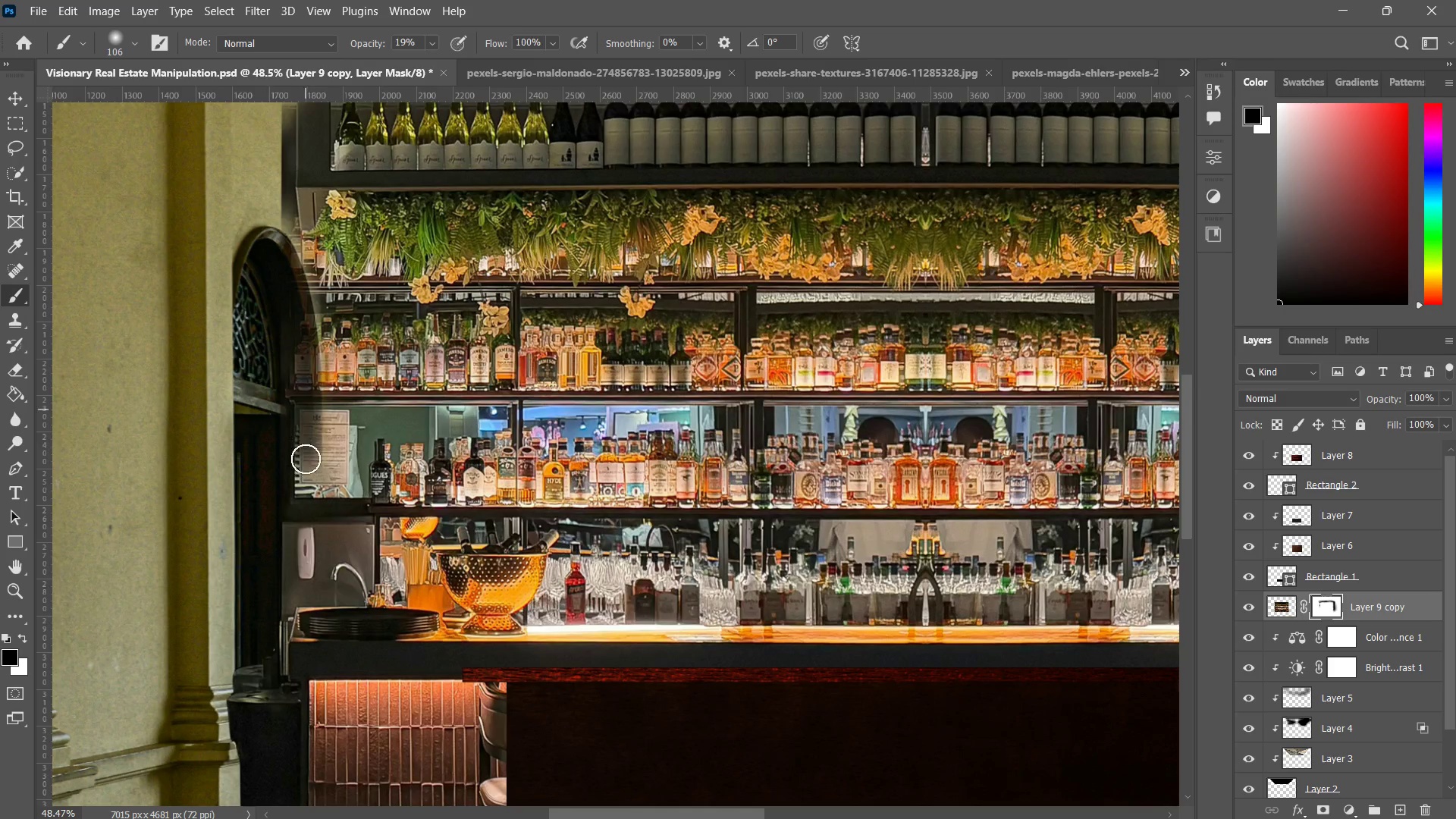 
left_click_drag(start_coordinate=[304, 356], to_coordinate=[300, 460])
 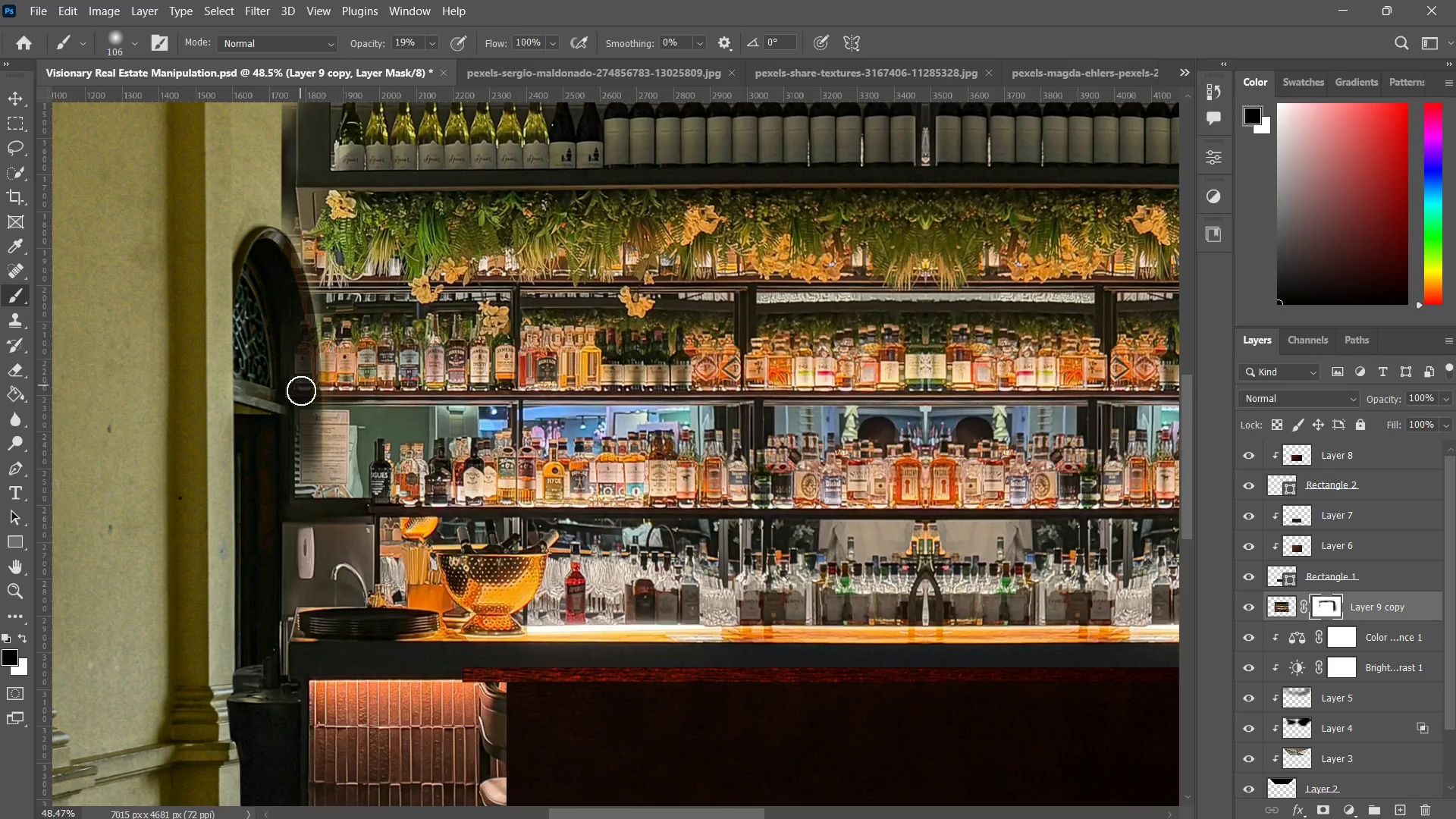 
left_click_drag(start_coordinate=[300, 385], to_coordinate=[302, 492])
 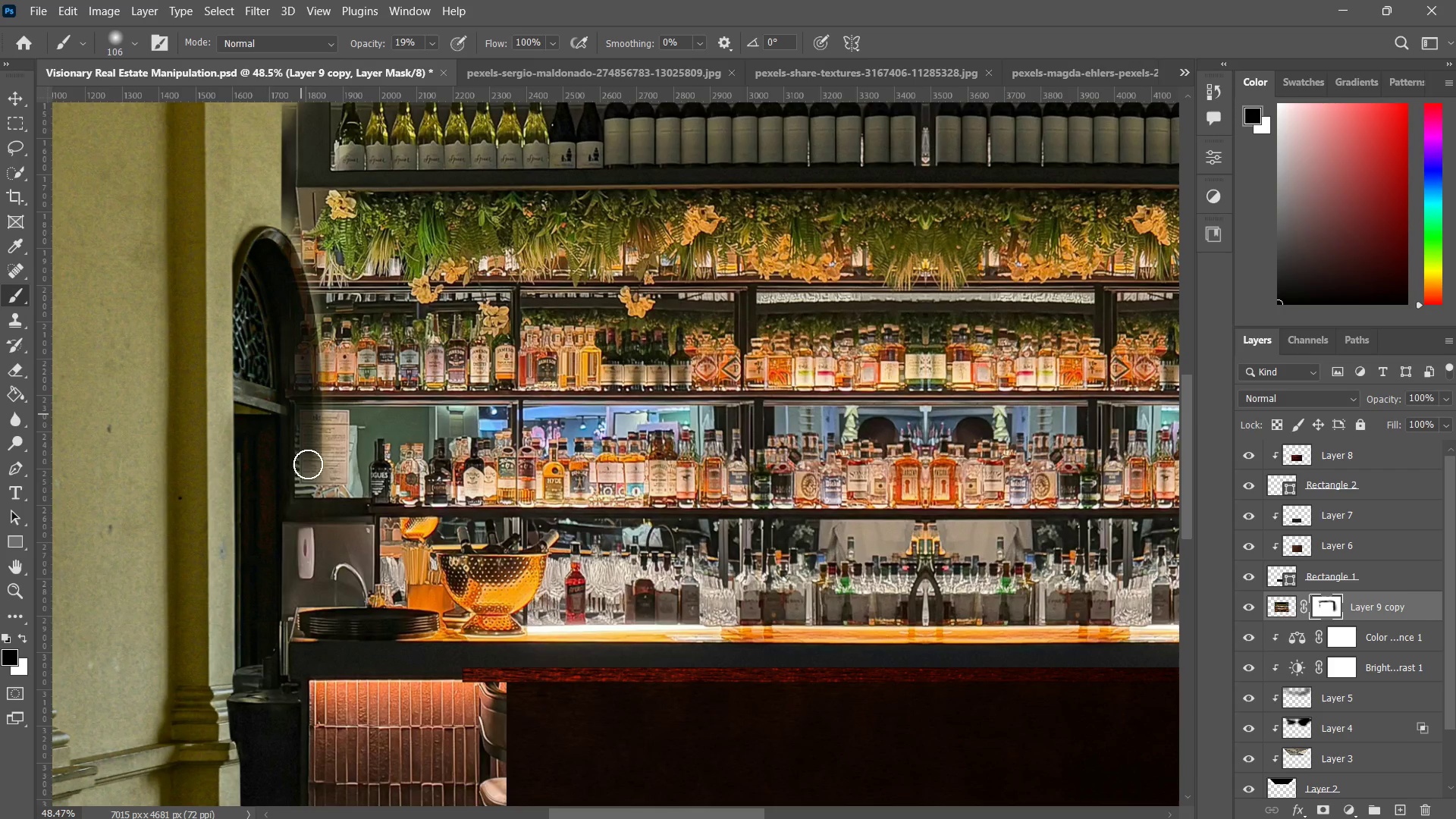 
left_click_drag(start_coordinate=[301, 414], to_coordinate=[300, 538])
 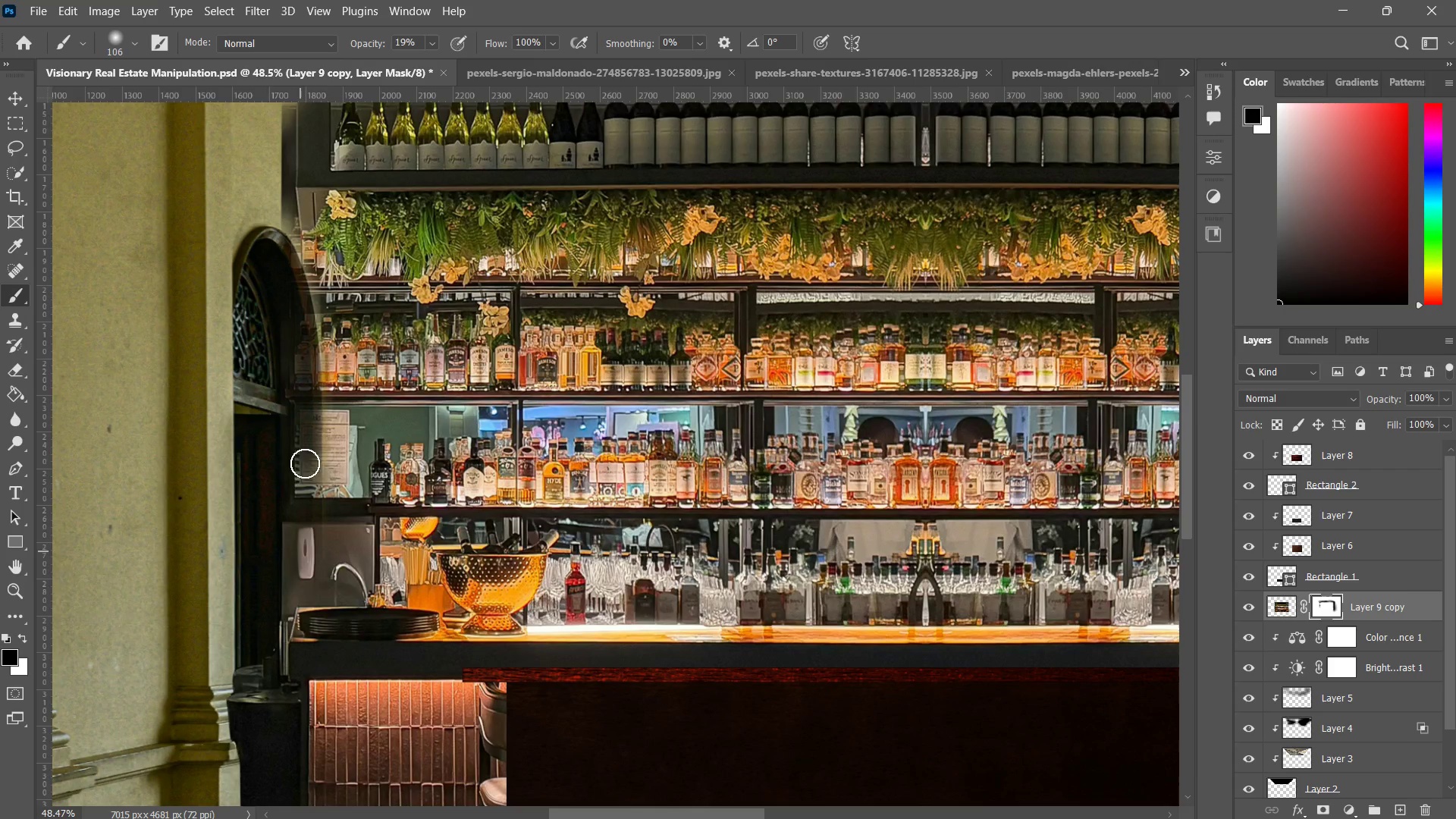 
left_click_drag(start_coordinate=[305, 482], to_coordinate=[304, 595])
 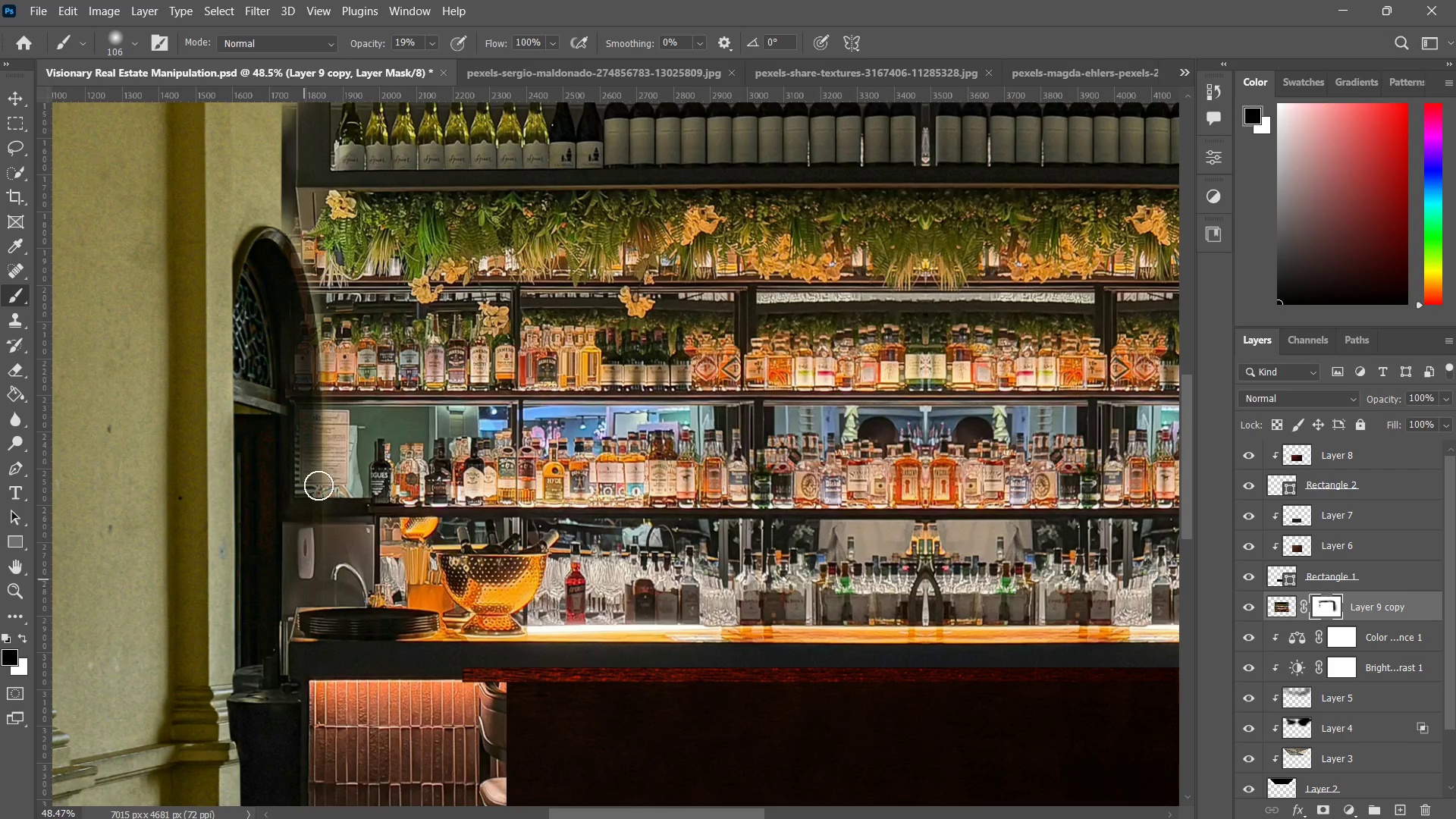 
left_click_drag(start_coordinate=[318, 491], to_coordinate=[319, 585])
 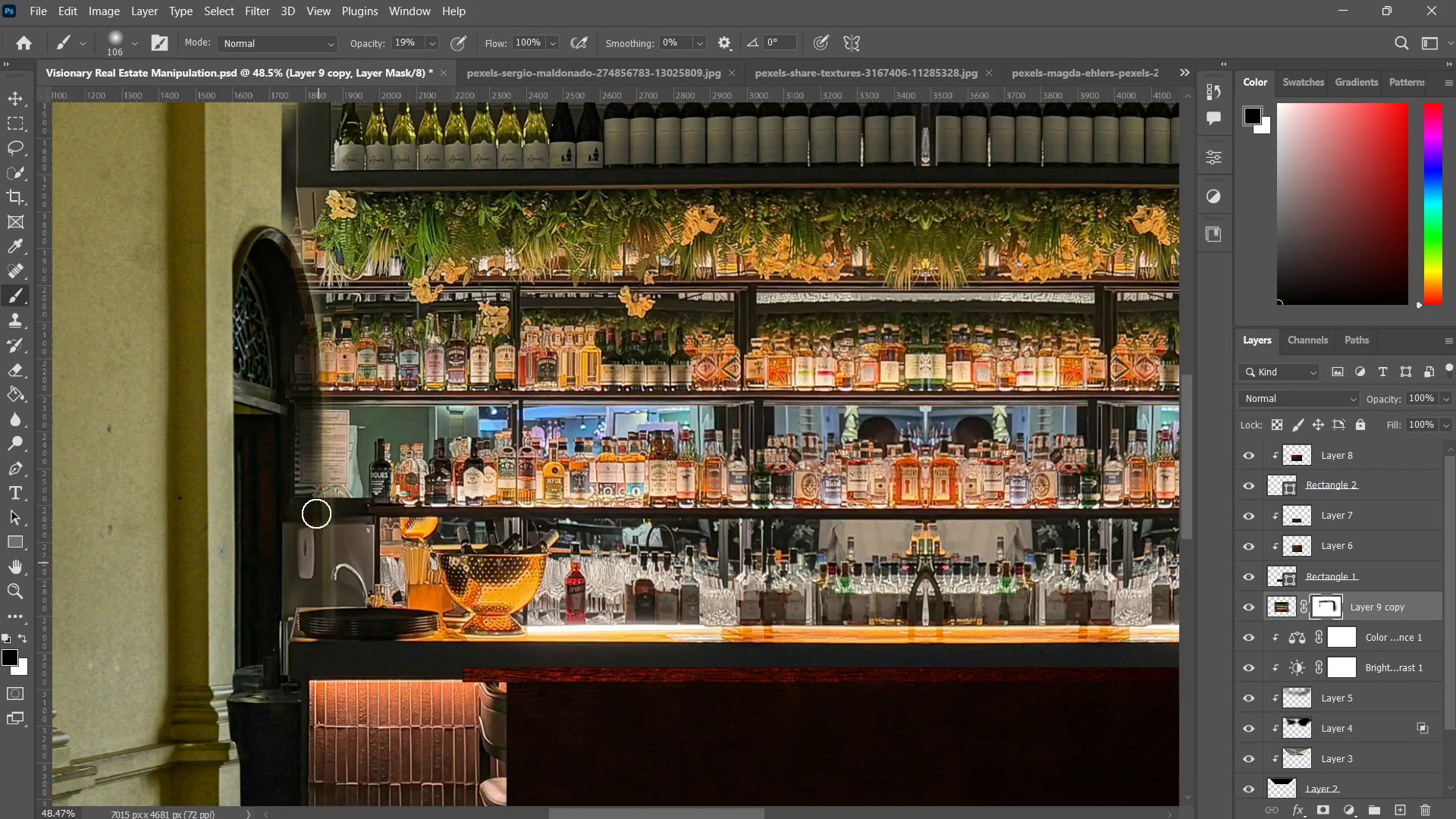 
left_click_drag(start_coordinate=[316, 482], to_coordinate=[308, 570])
 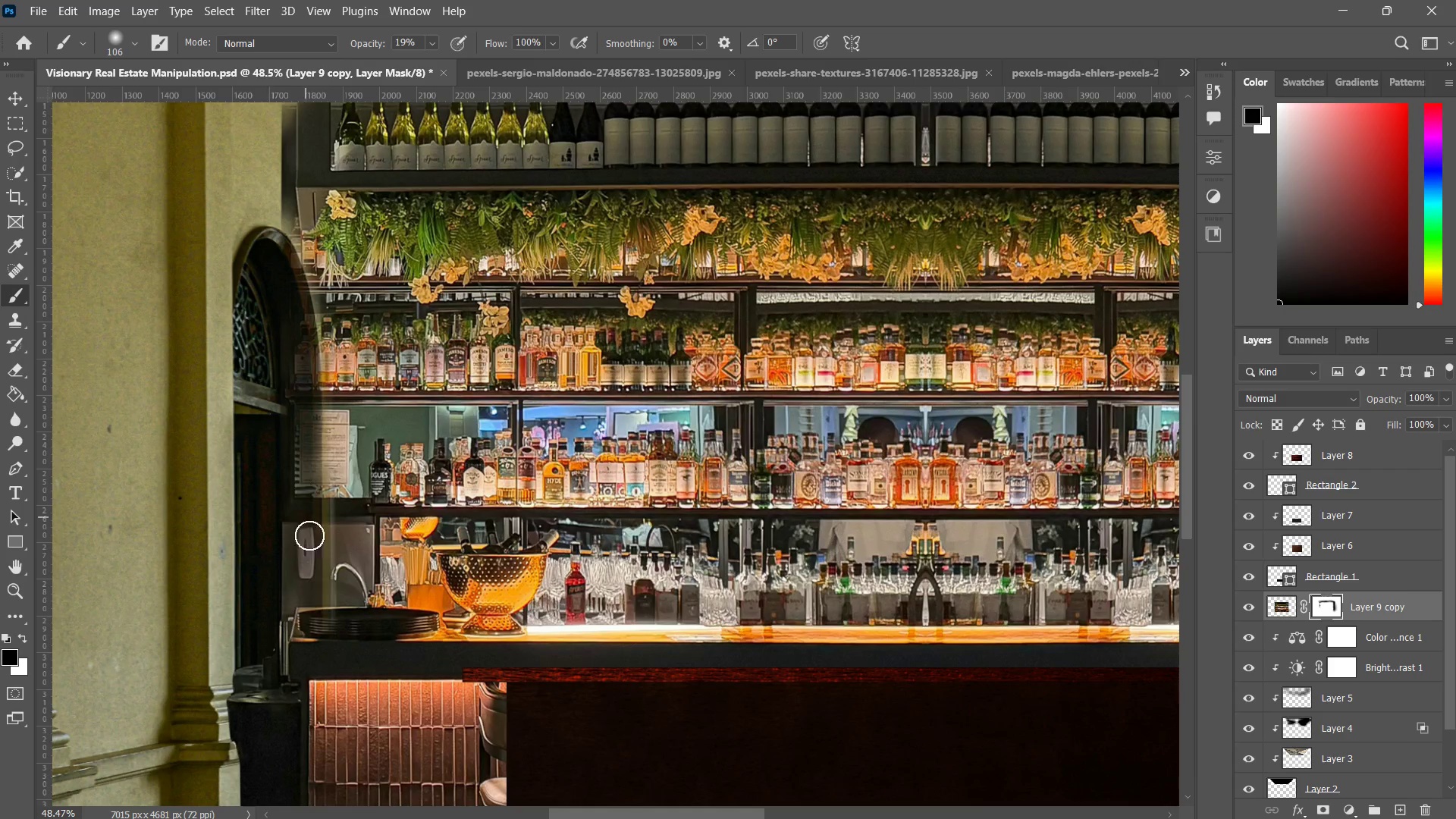 
left_click_drag(start_coordinate=[302, 491], to_coordinate=[310, 589])
 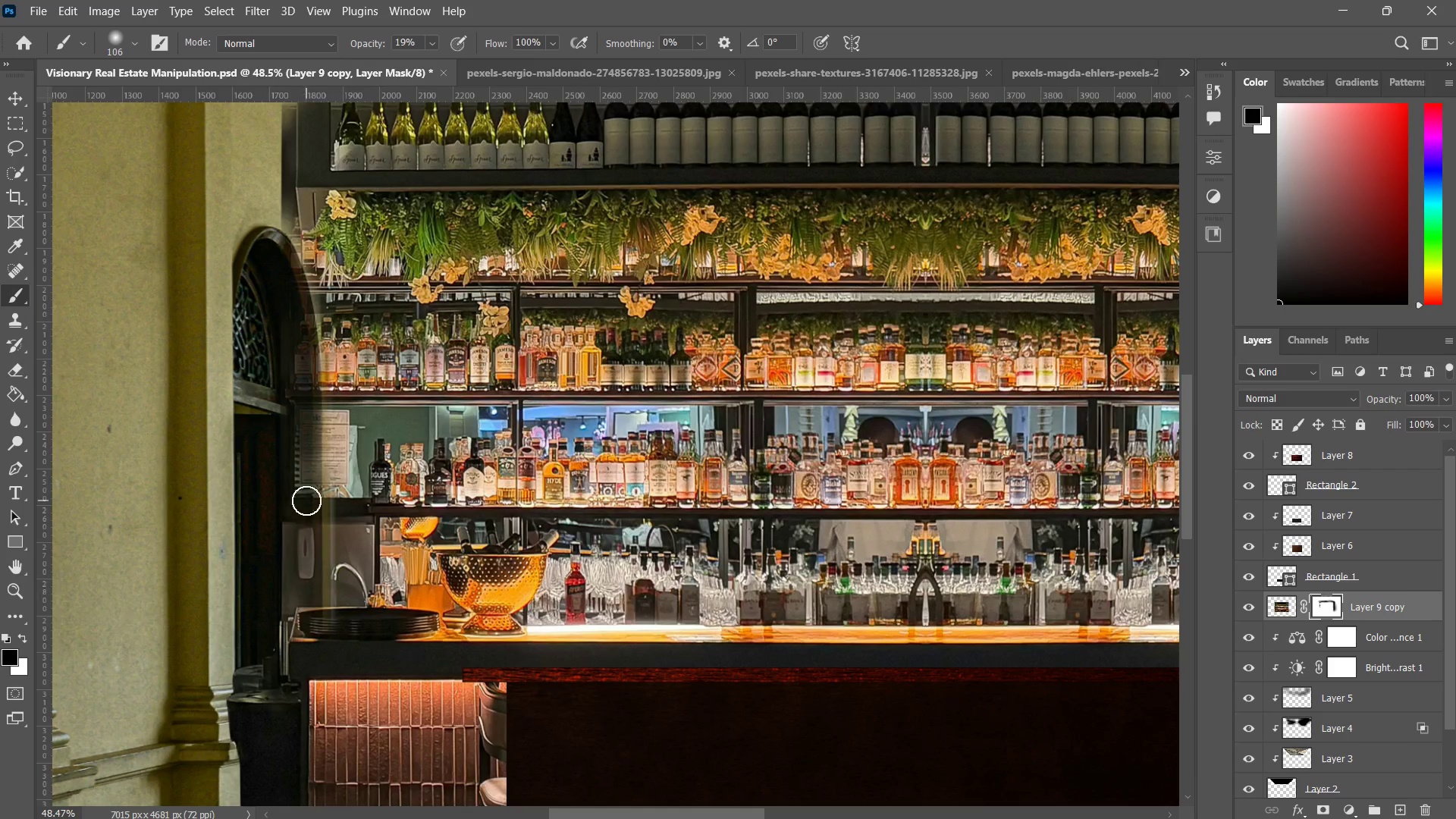 
left_click_drag(start_coordinate=[306, 502], to_coordinate=[304, 588])
 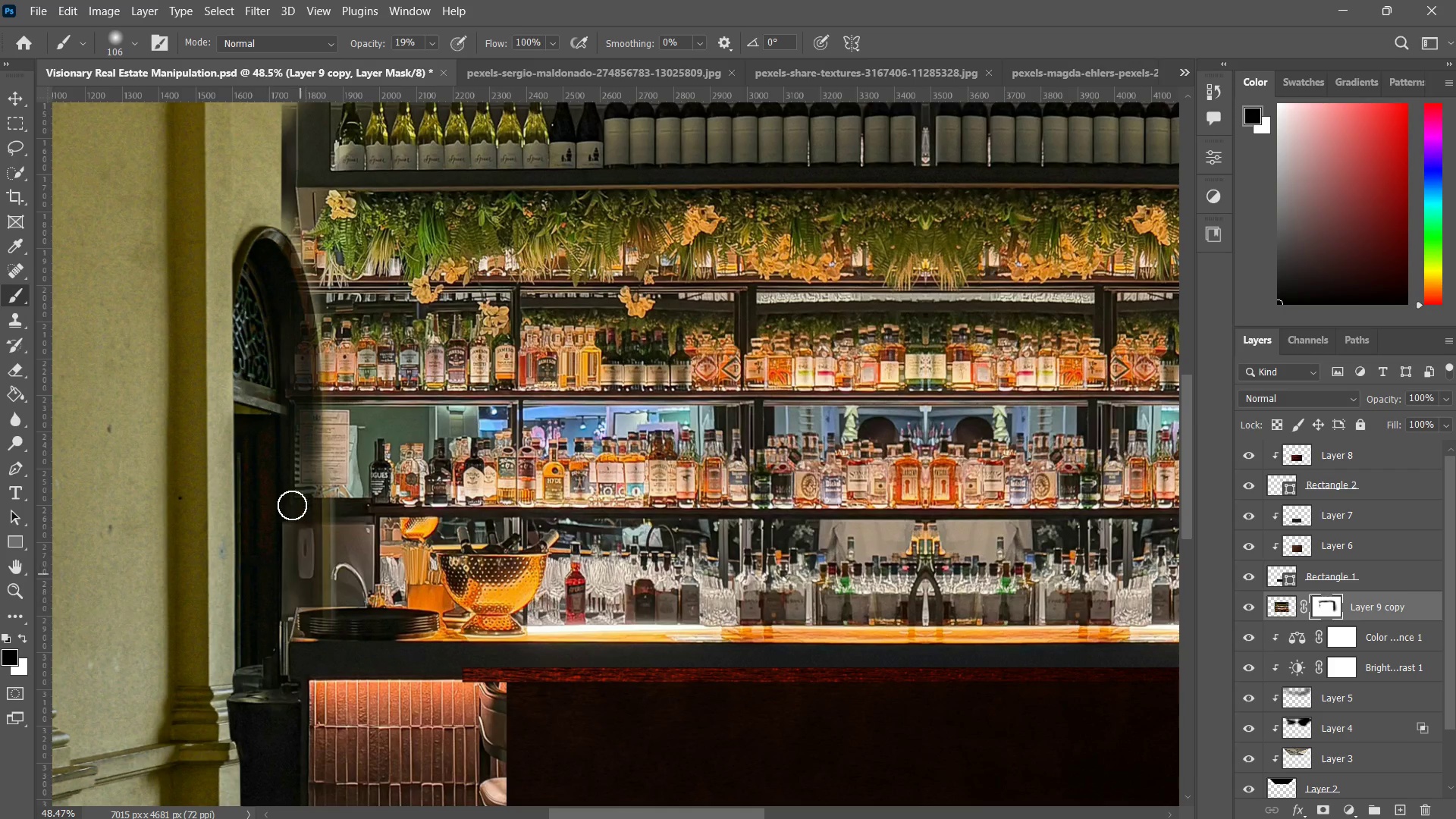 
left_click_drag(start_coordinate=[292, 503], to_coordinate=[293, 585])
 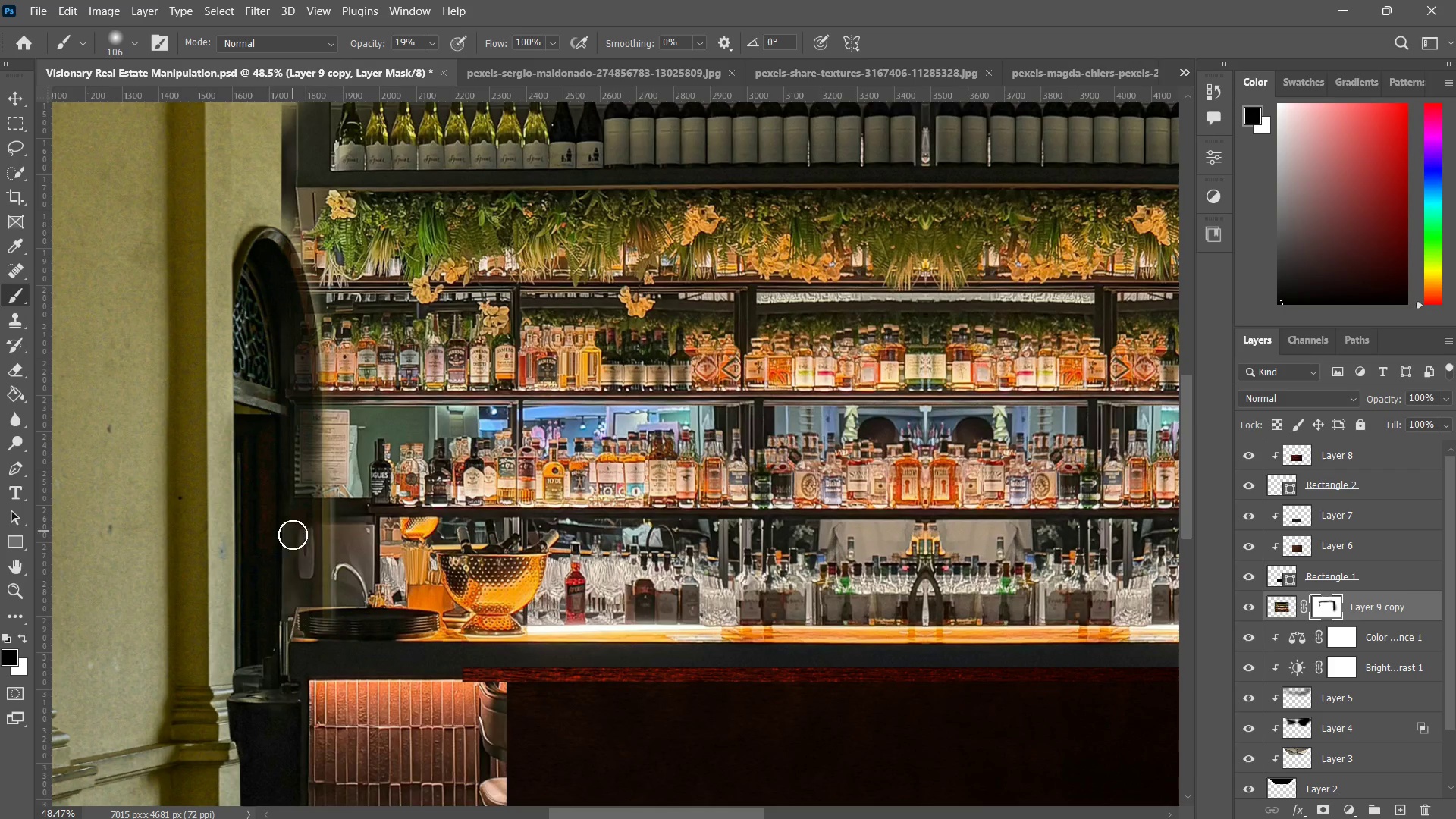 
left_click_drag(start_coordinate=[293, 532], to_coordinate=[294, 622])
 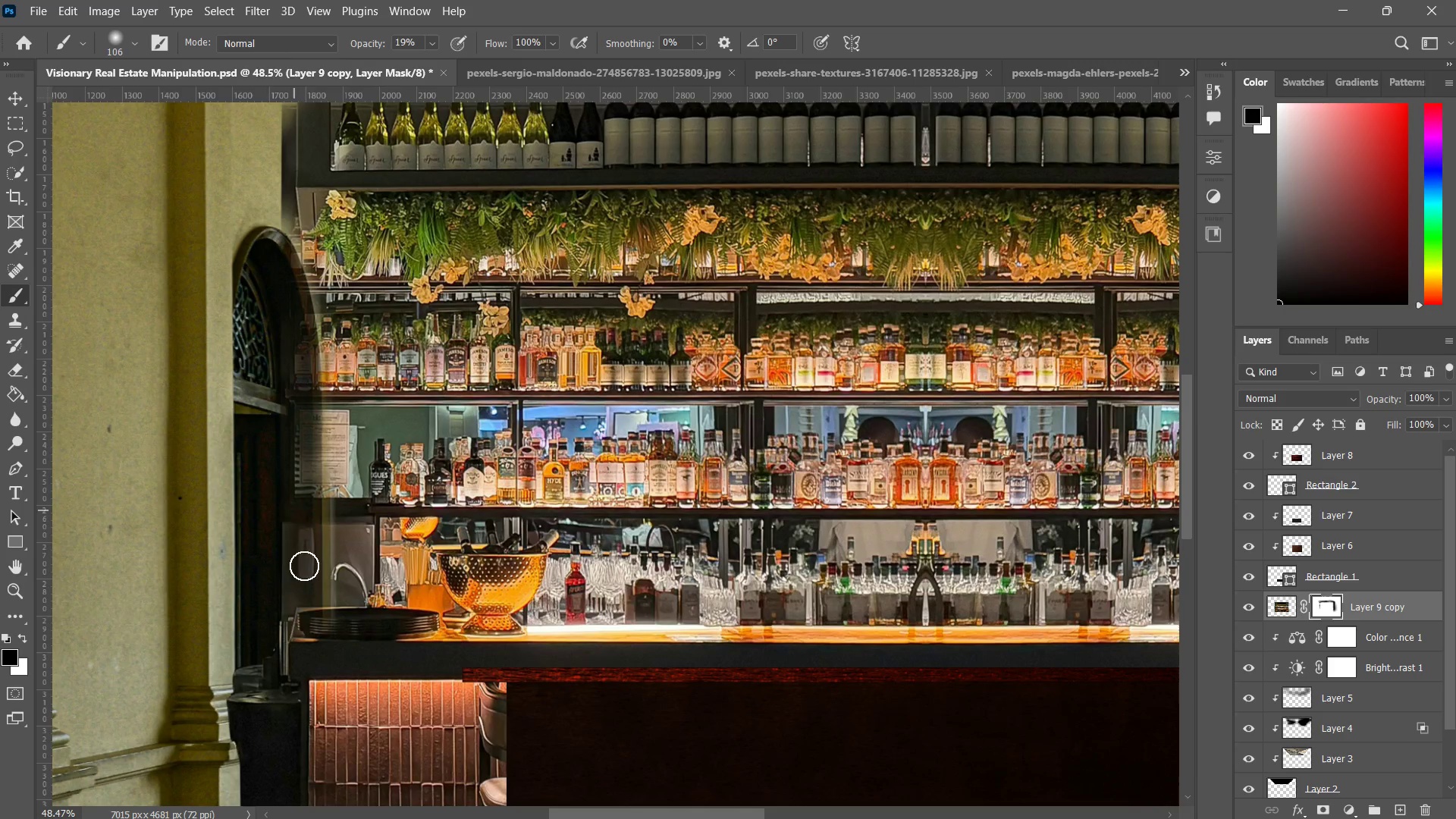 
left_click_drag(start_coordinate=[295, 518], to_coordinate=[301, 574])
 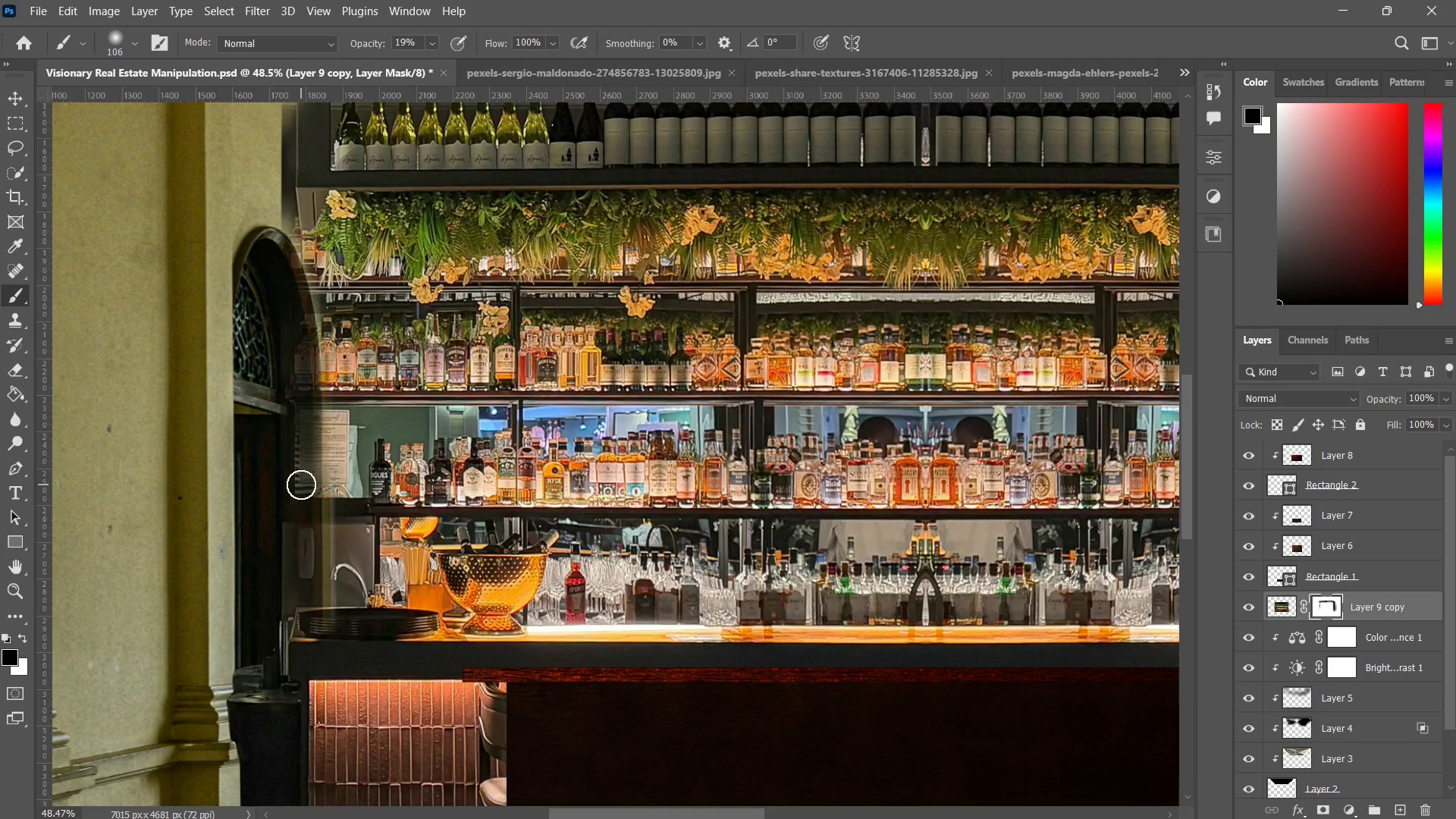 
left_click_drag(start_coordinate=[301, 485], to_coordinate=[301, 562])
 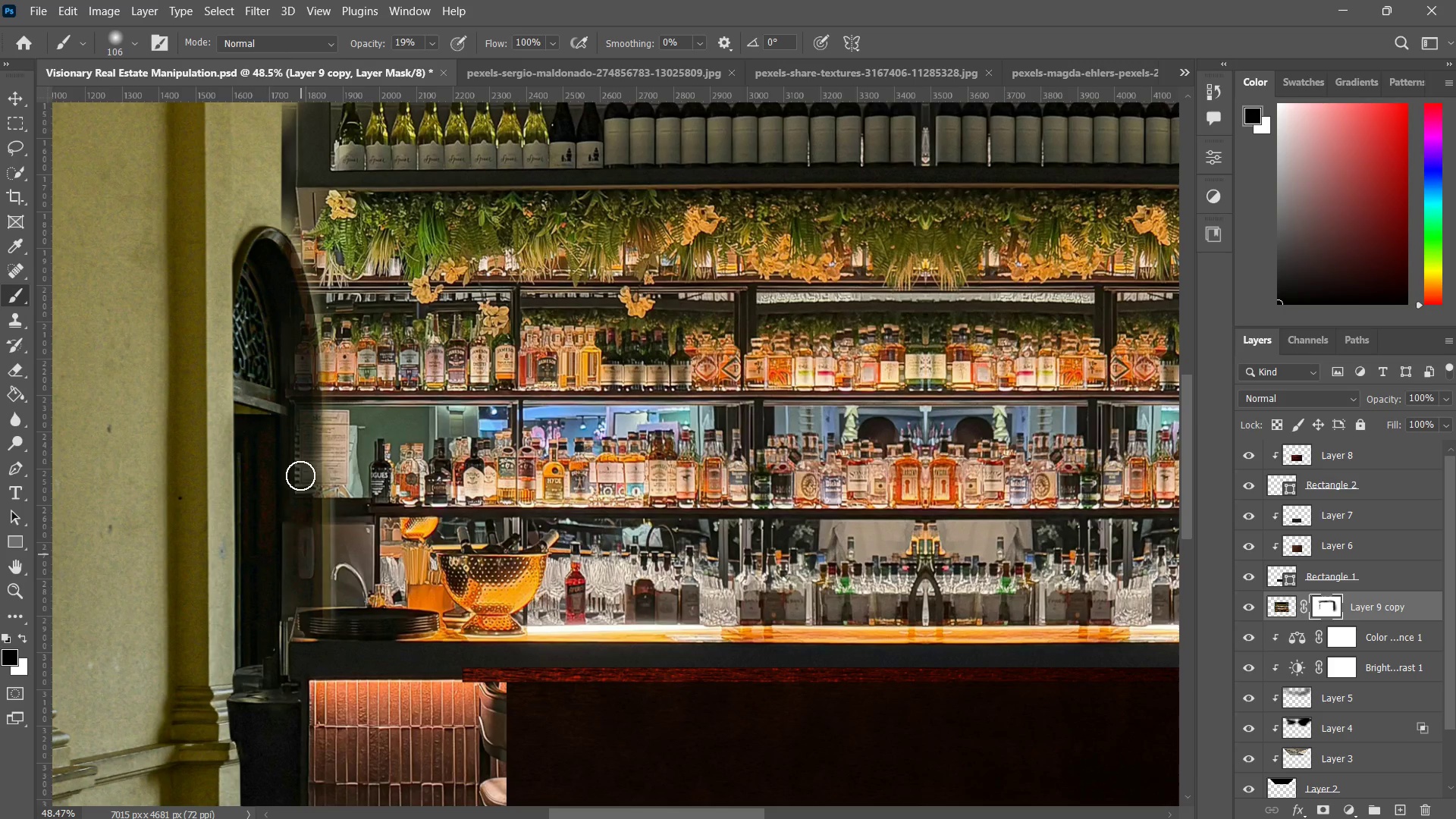 
left_click_drag(start_coordinate=[300, 467], to_coordinate=[294, 551])
 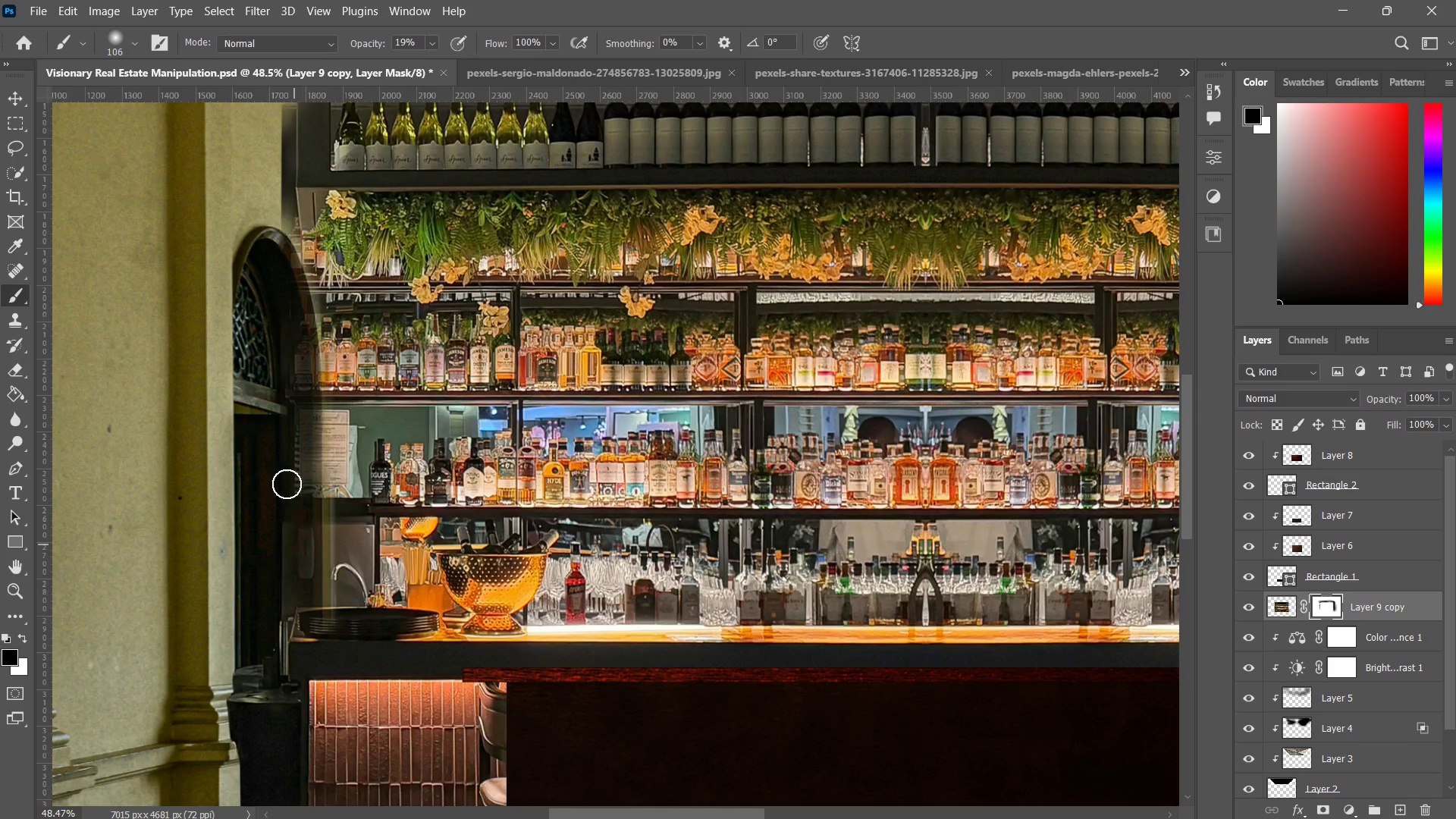 
left_click_drag(start_coordinate=[287, 484], to_coordinate=[290, 553])
 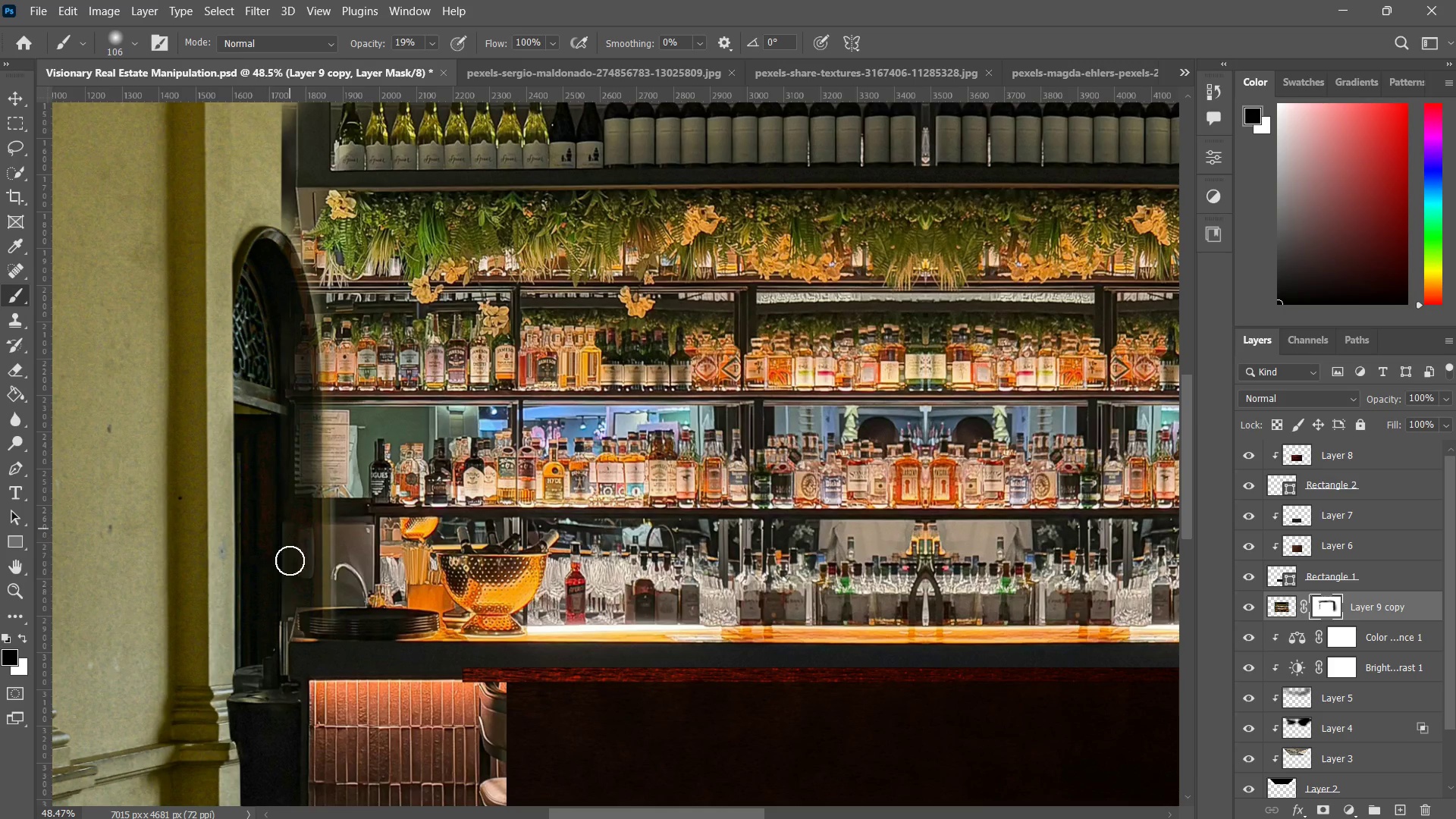 
left_click_drag(start_coordinate=[290, 481], to_coordinate=[290, 519])
 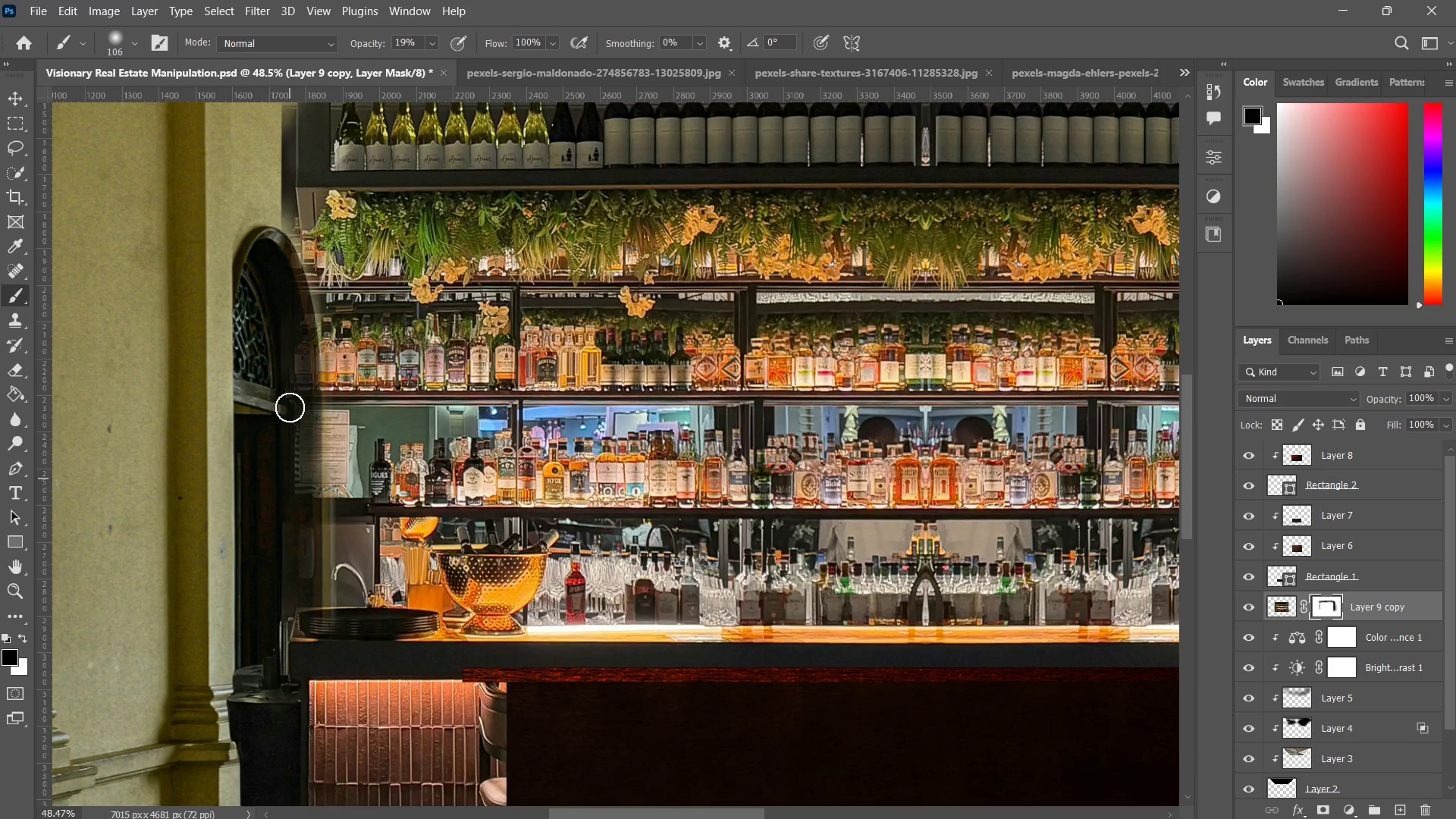 
left_click_drag(start_coordinate=[290, 407], to_coordinate=[290, 463])
 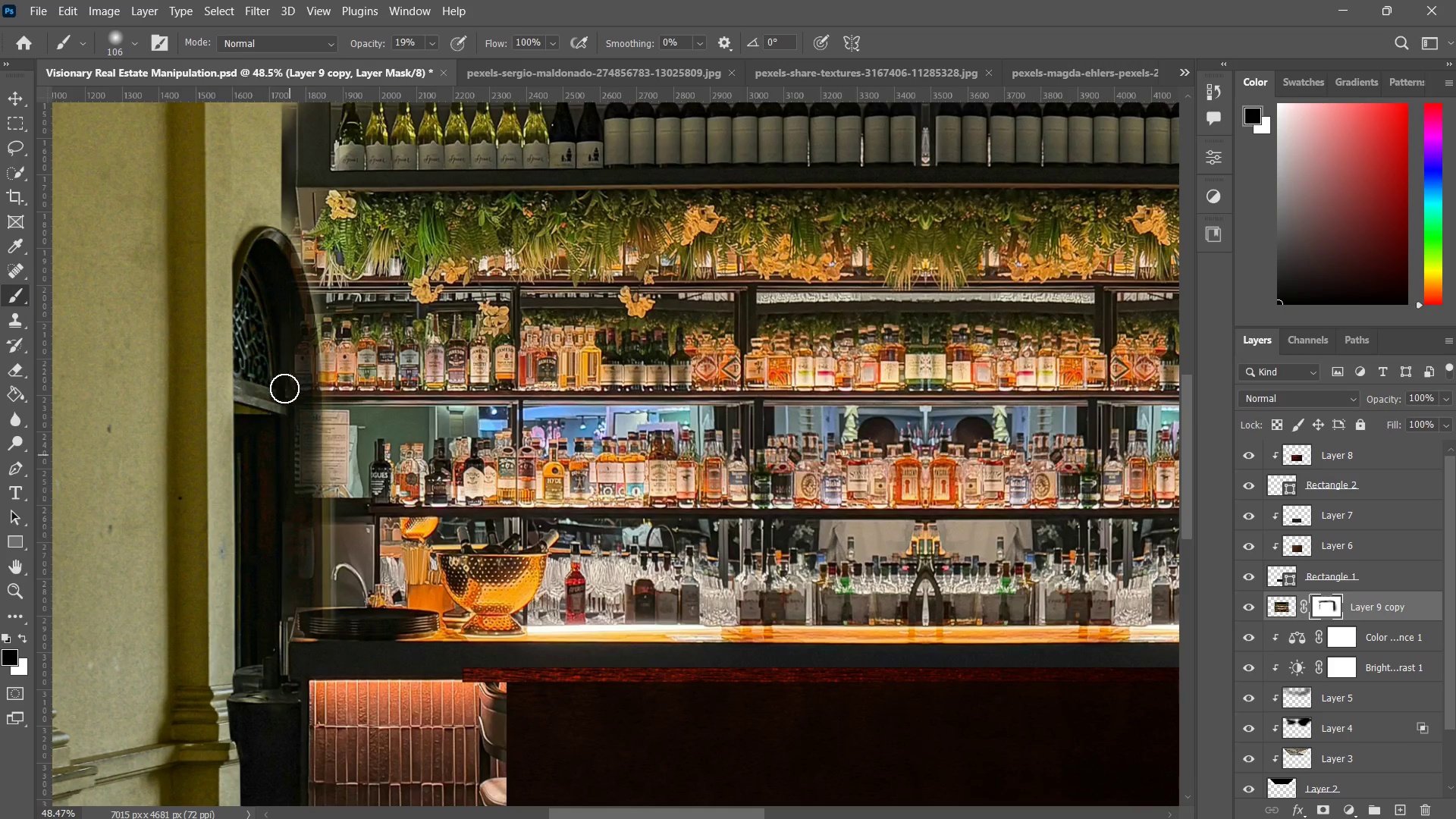 
left_click_drag(start_coordinate=[284, 364], to_coordinate=[288, 444])
 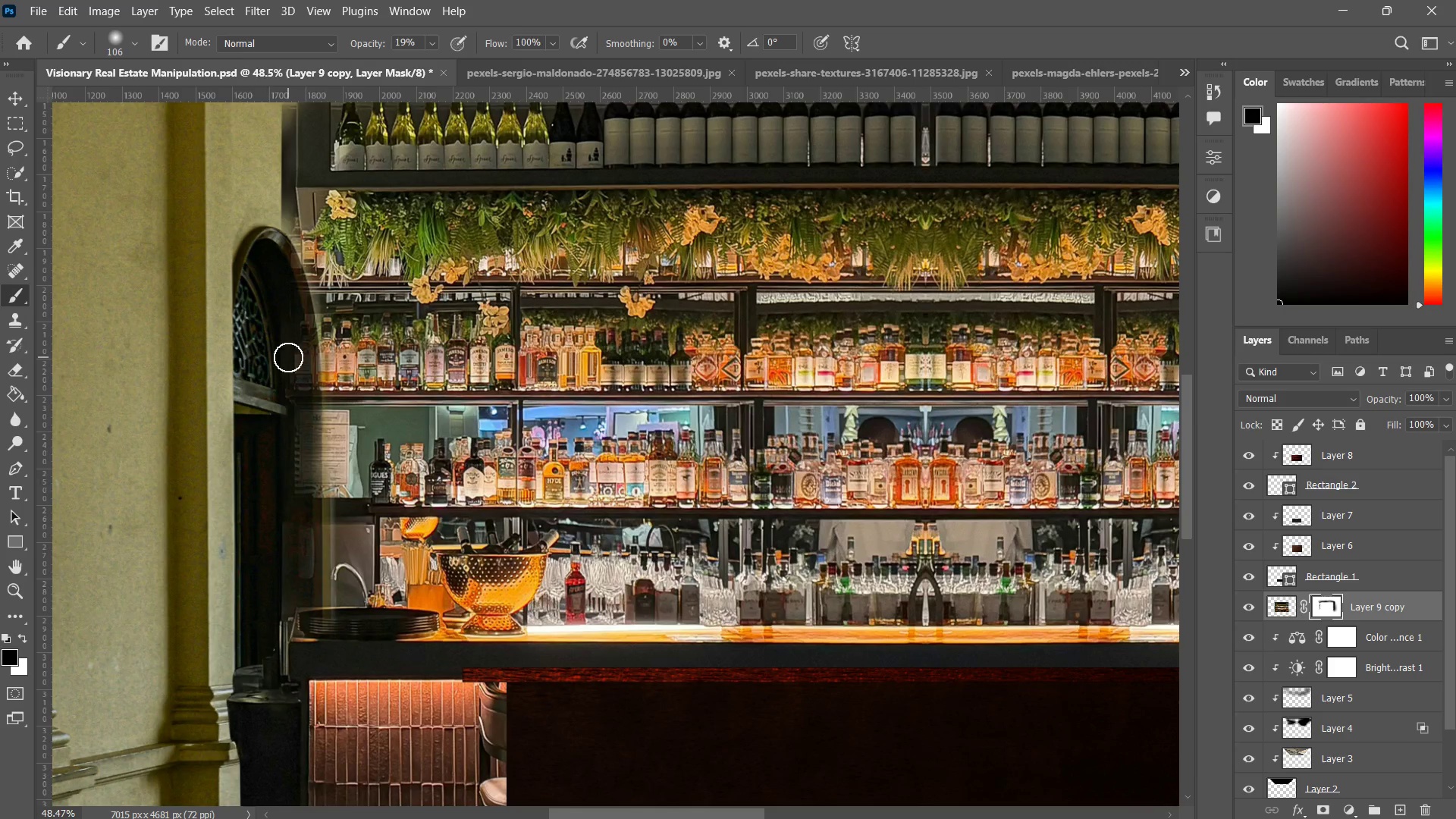 
left_click_drag(start_coordinate=[288, 358], to_coordinate=[290, 441])
 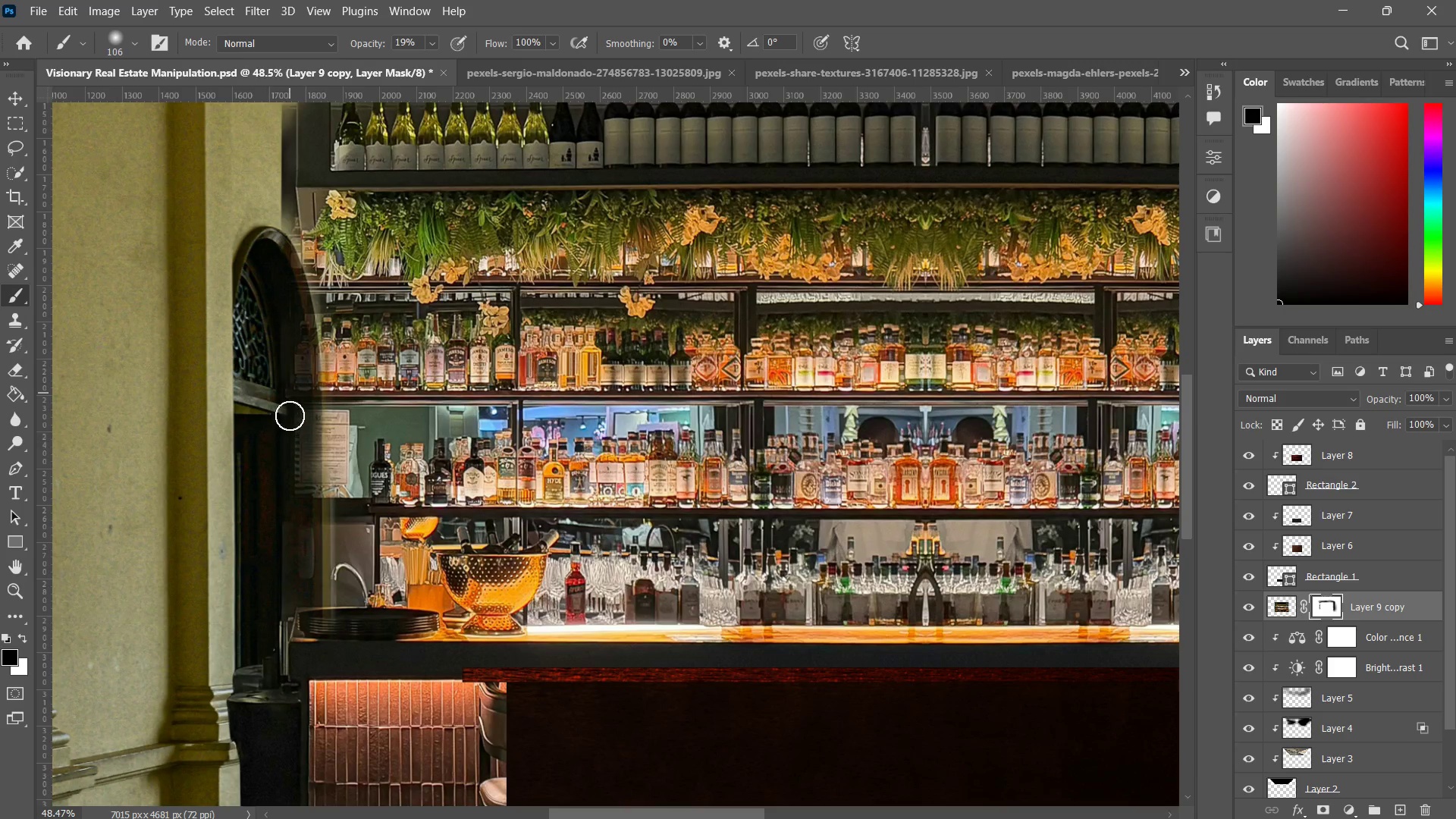 
left_click_drag(start_coordinate=[290, 347], to_coordinate=[290, 410])
 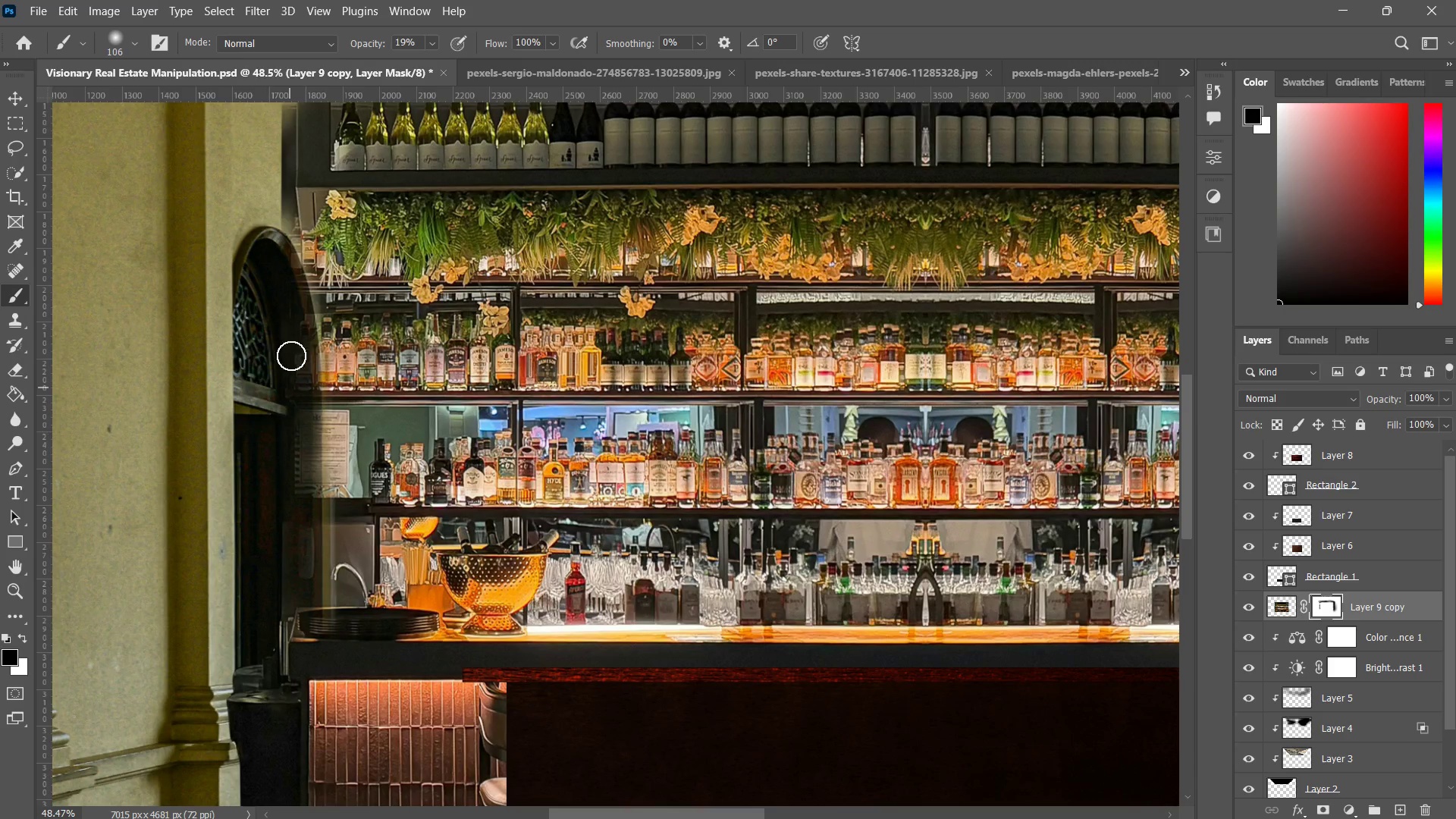 
left_click_drag(start_coordinate=[290, 334], to_coordinate=[292, 411])
 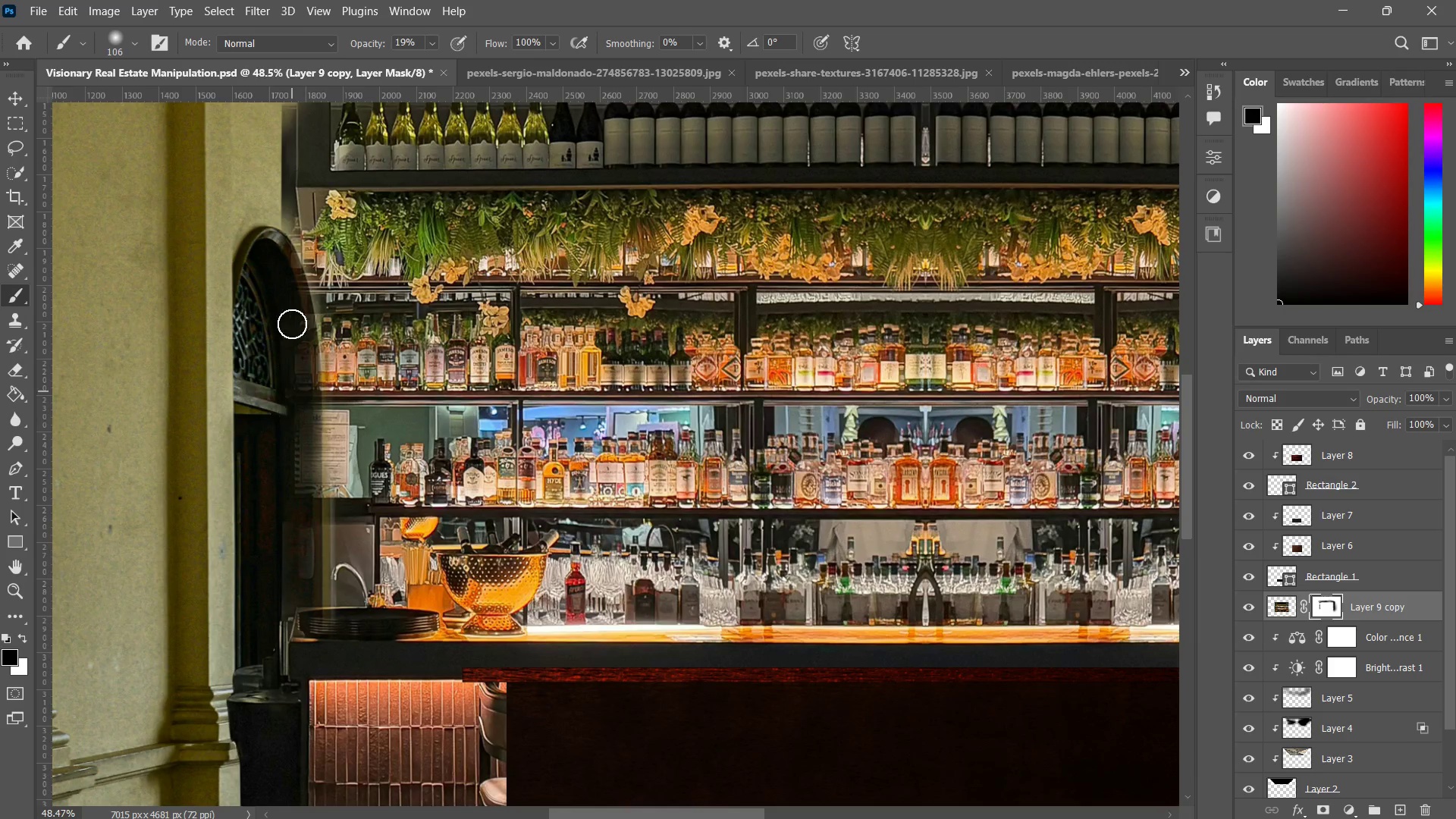 
left_click_drag(start_coordinate=[292, 324], to_coordinate=[294, 410])
 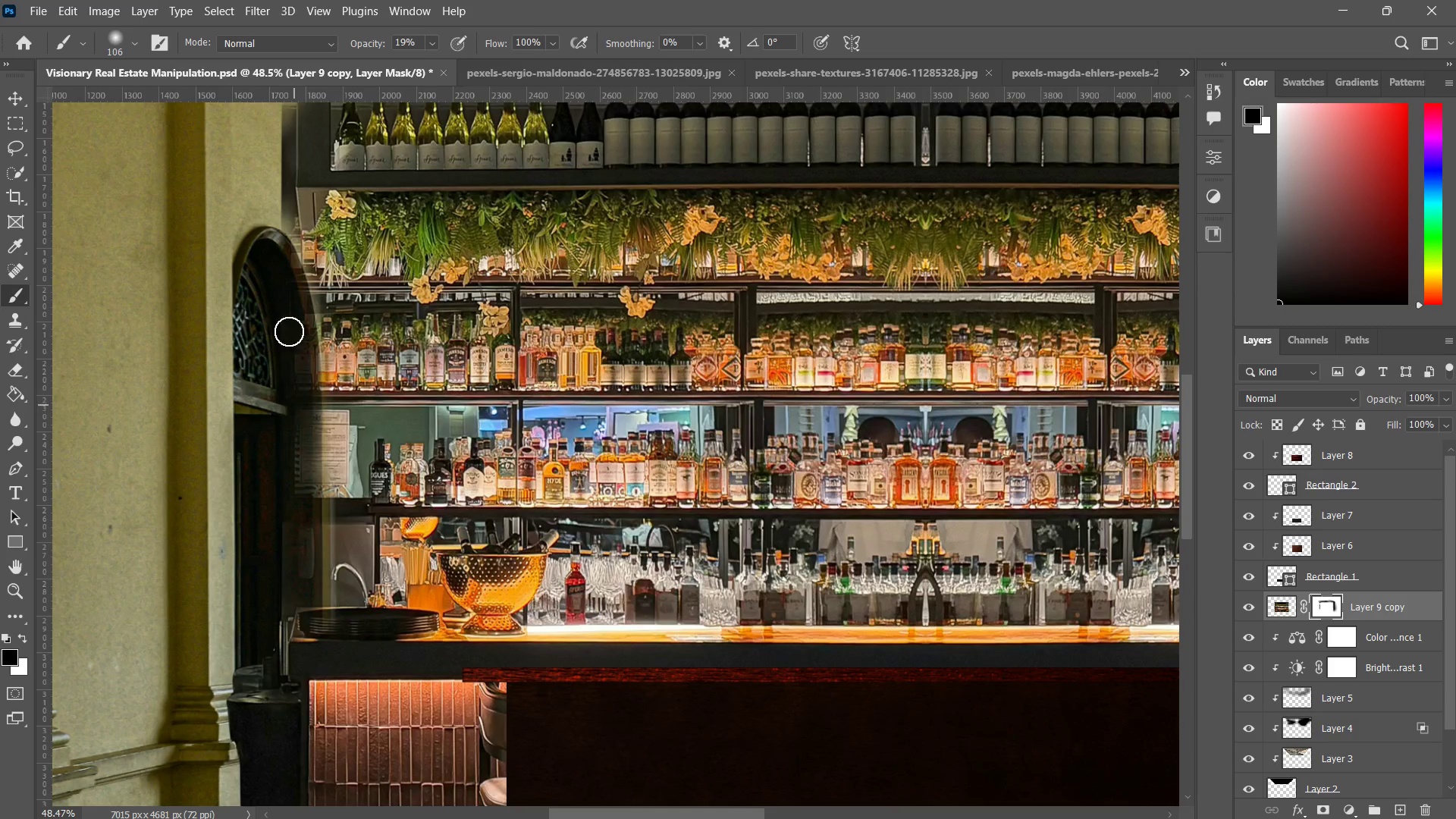 
left_click_drag(start_coordinate=[289, 327], to_coordinate=[284, 372])
 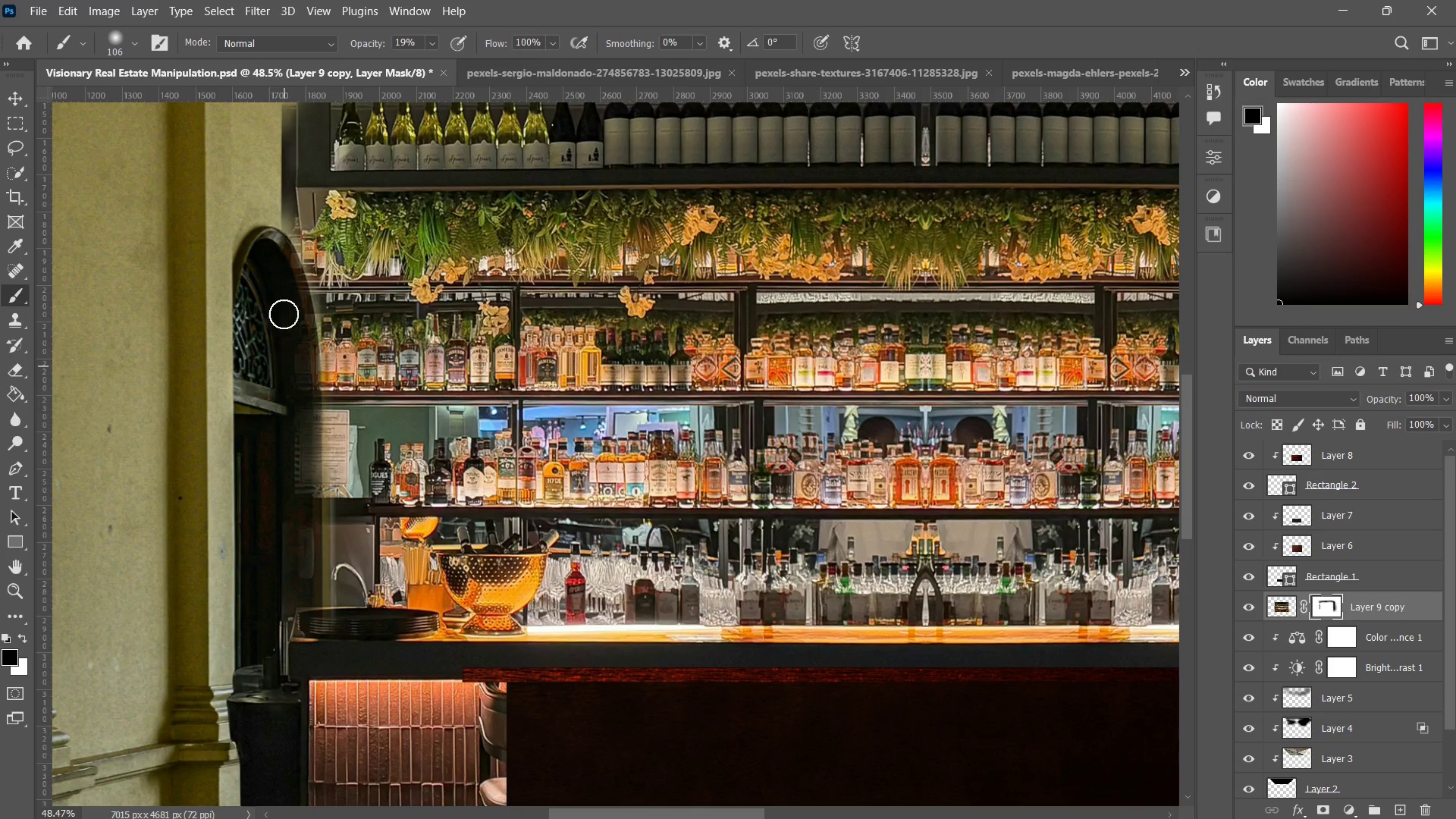 
left_click_drag(start_coordinate=[284, 314], to_coordinate=[293, 402])
 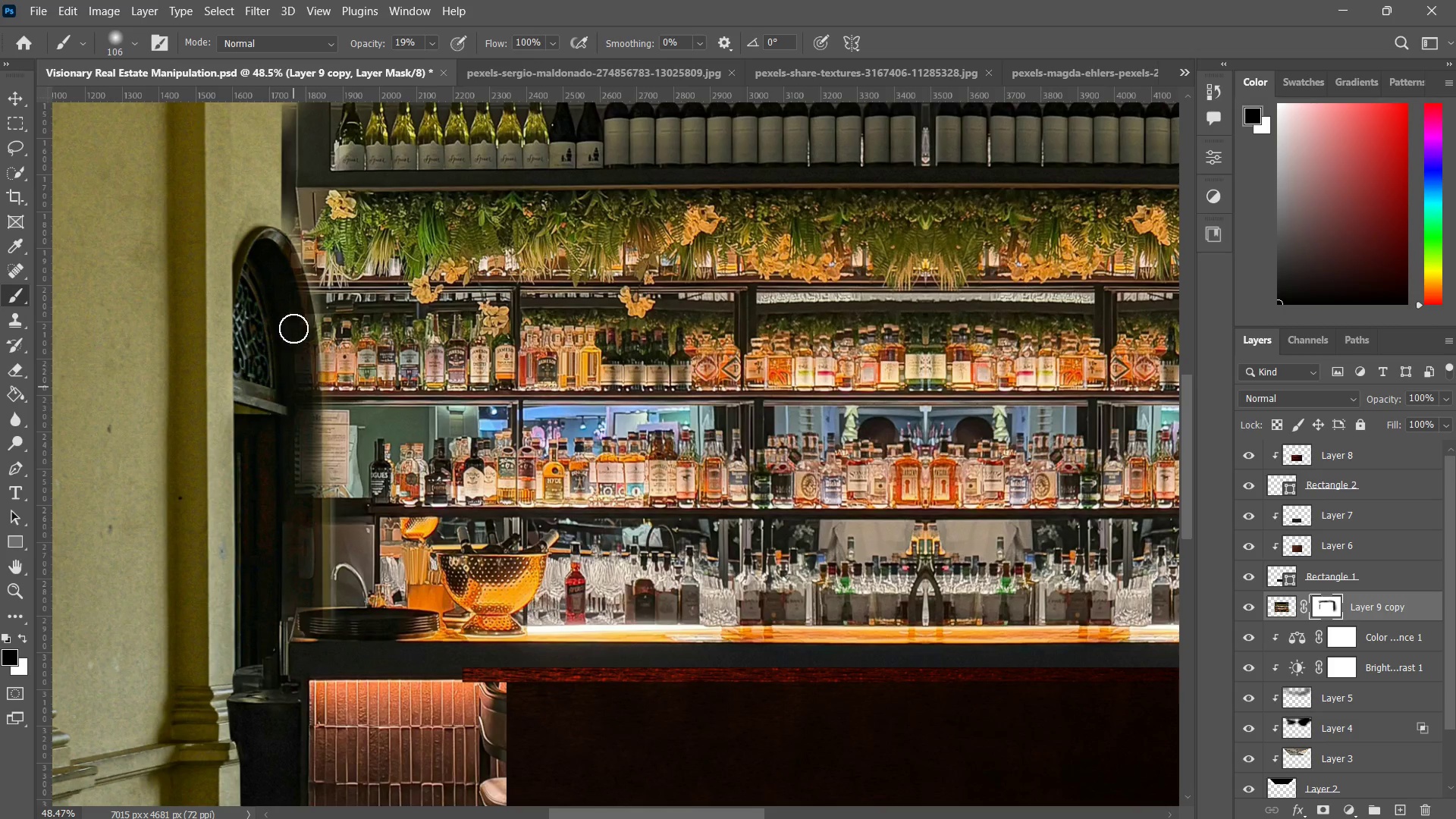 
left_click_drag(start_coordinate=[293, 327], to_coordinate=[295, 400])
 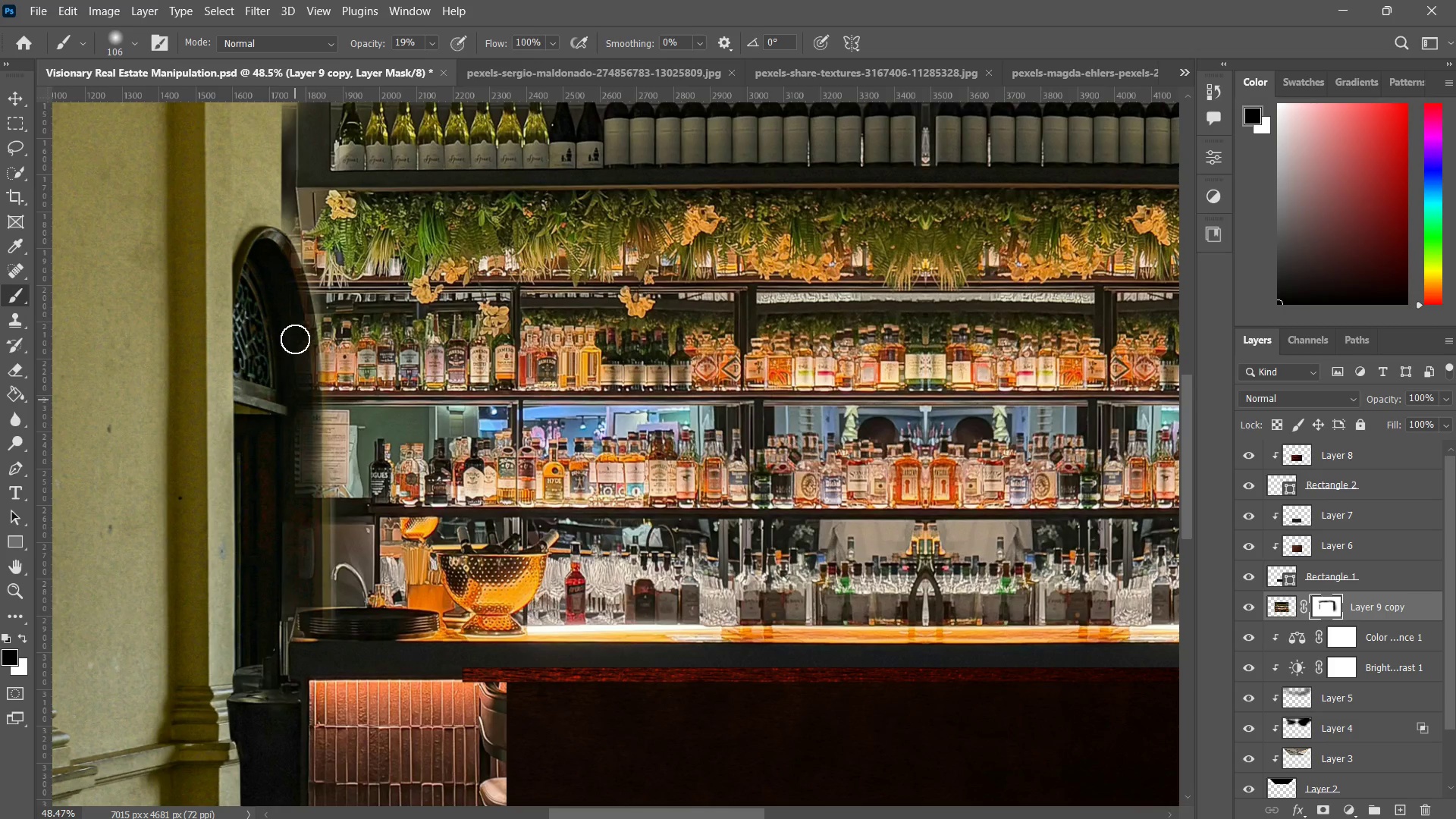 
left_click_drag(start_coordinate=[295, 328], to_coordinate=[295, 389])
 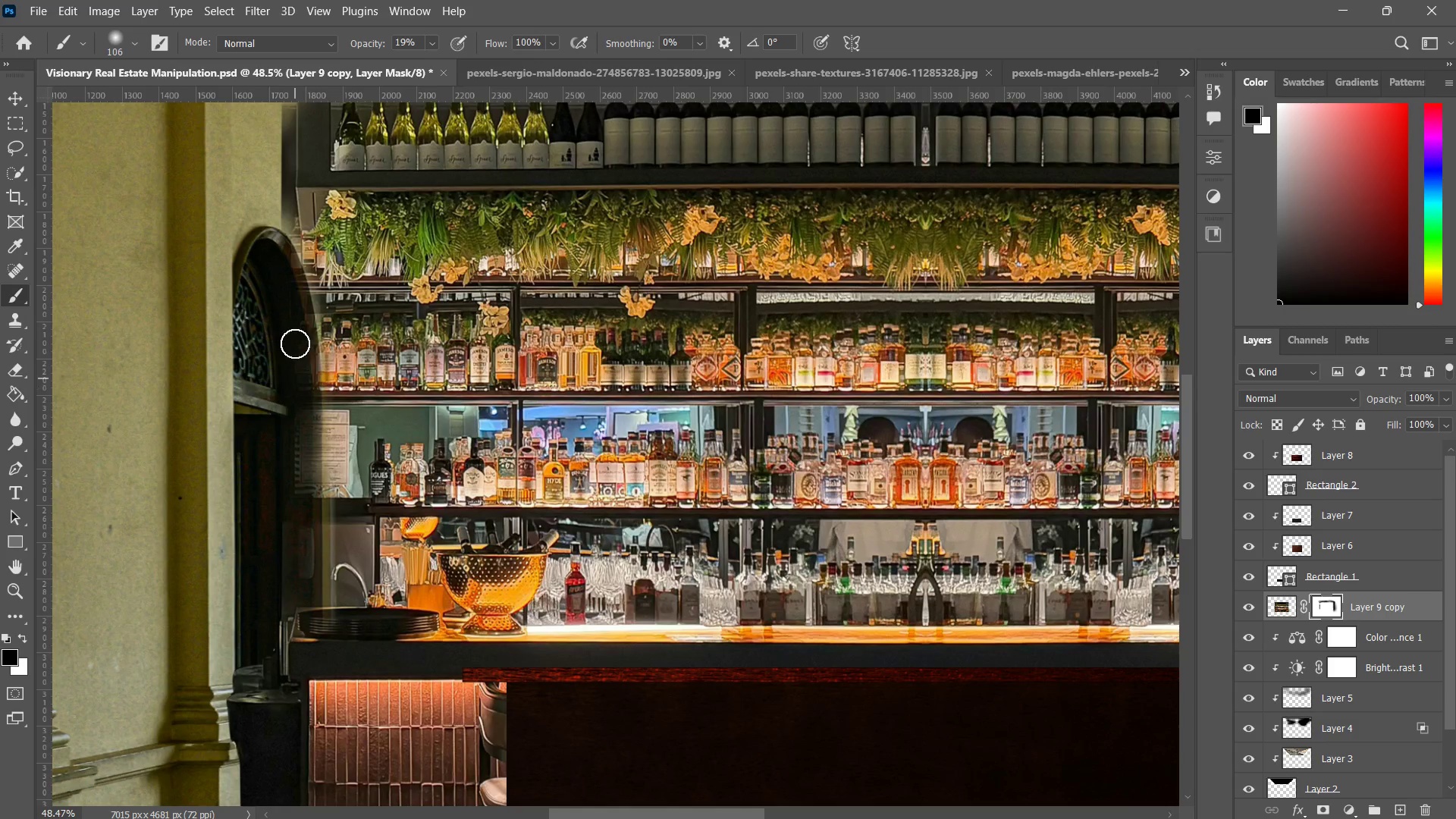 
left_click_drag(start_coordinate=[291, 330], to_coordinate=[291, 405])
 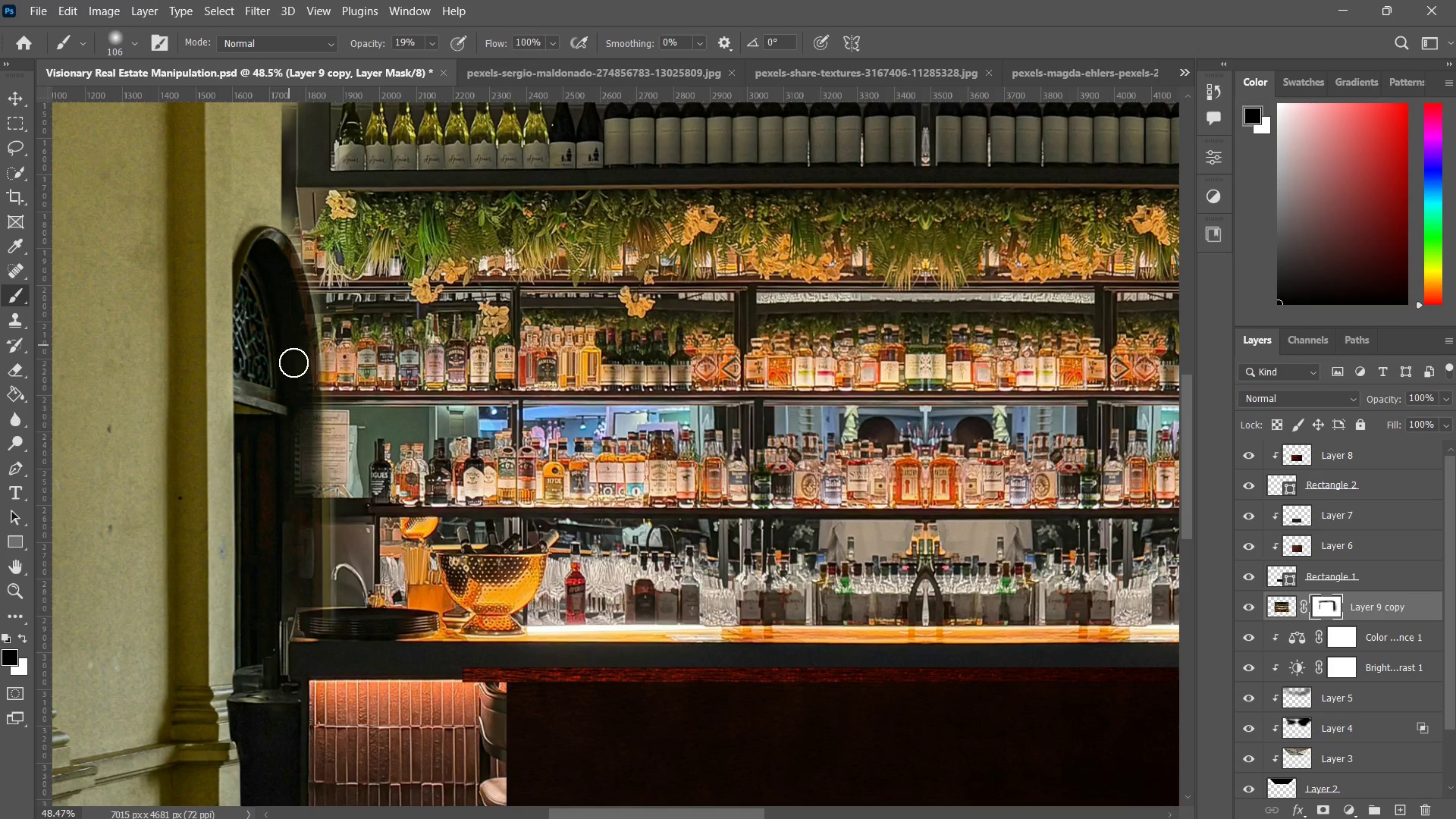 
left_click_drag(start_coordinate=[284, 319], to_coordinate=[296, 342])
 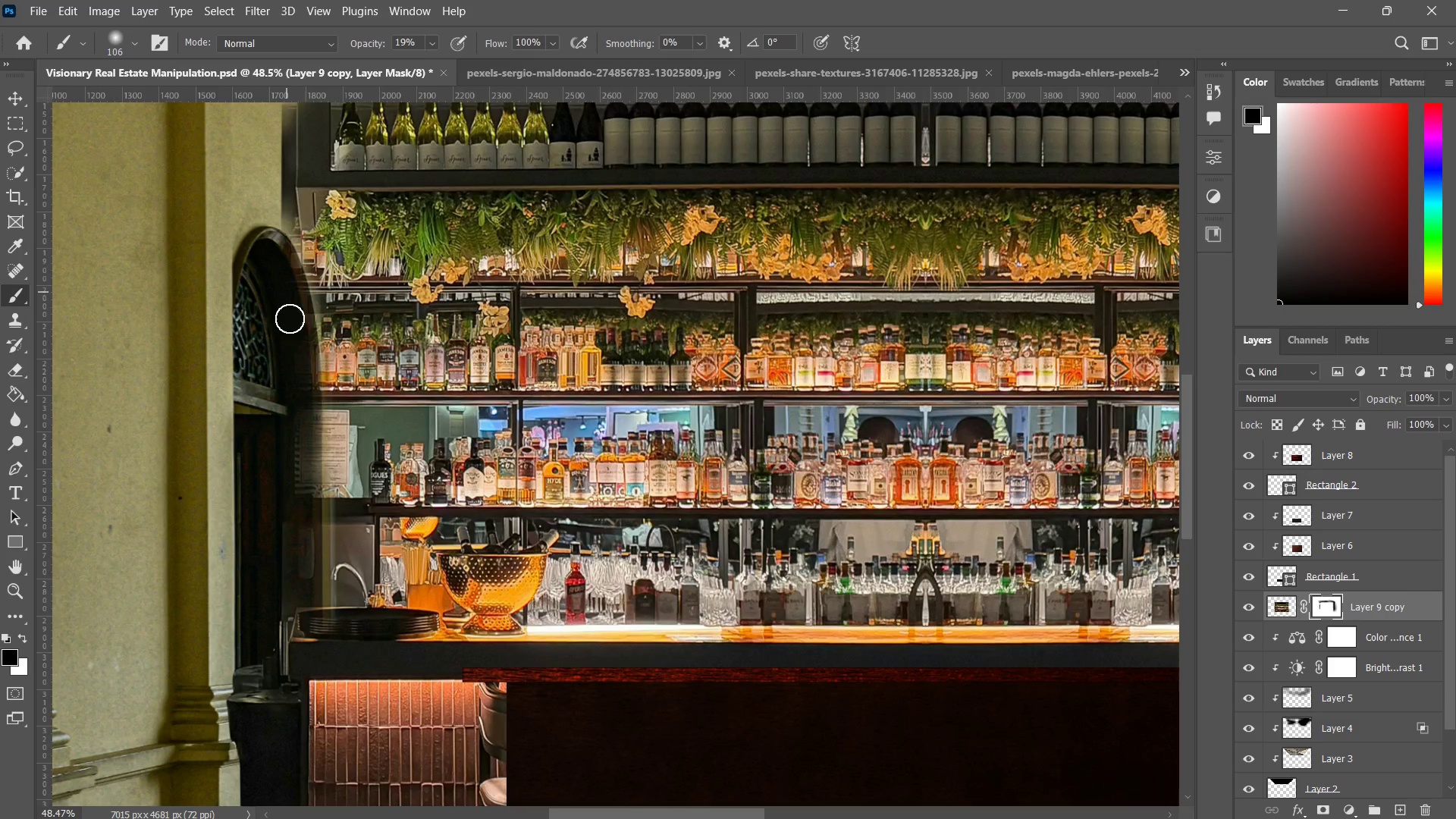 
left_click_drag(start_coordinate=[287, 294], to_coordinate=[298, 315])
 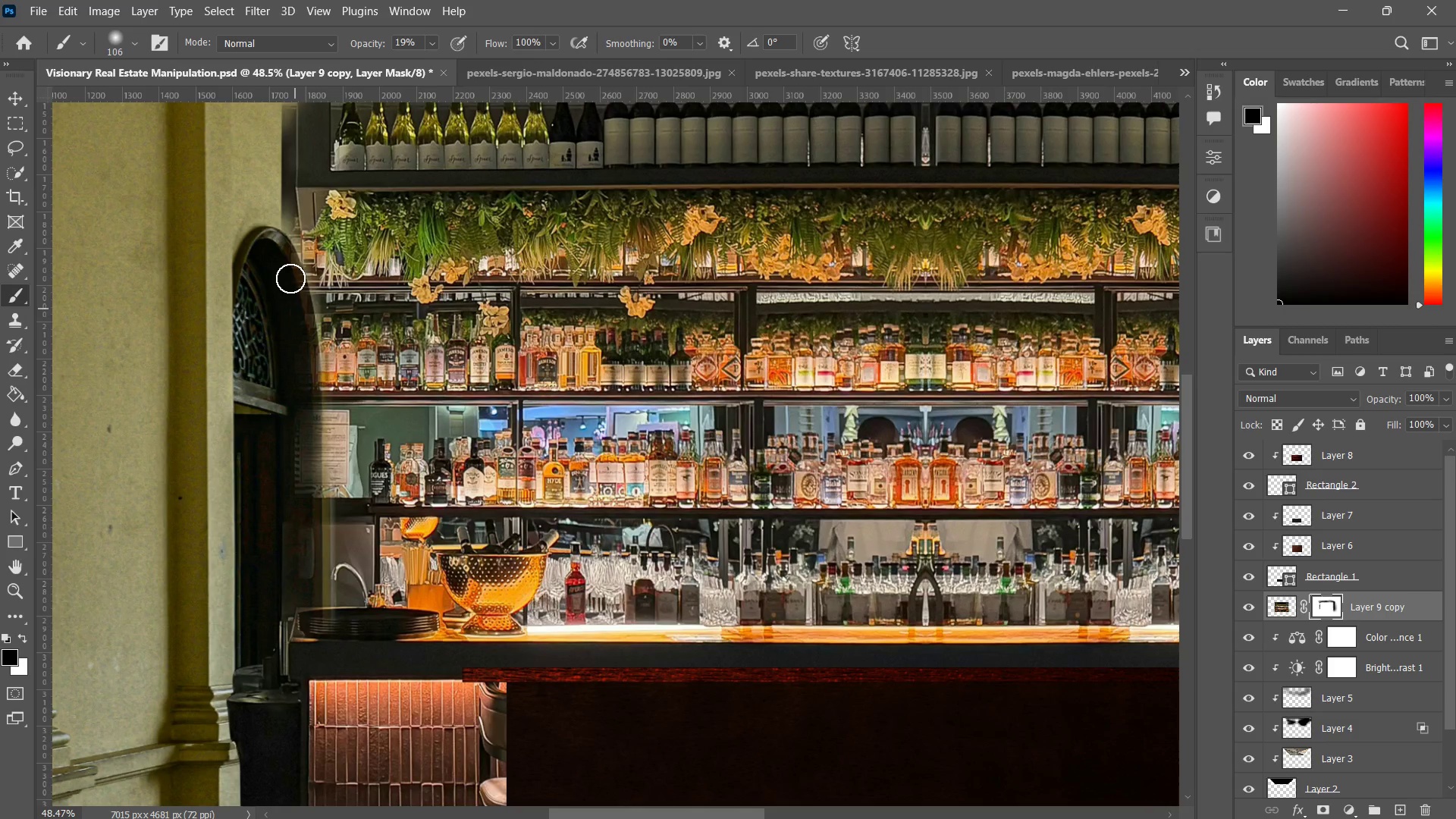 
left_click_drag(start_coordinate=[290, 279], to_coordinate=[290, 307])
 